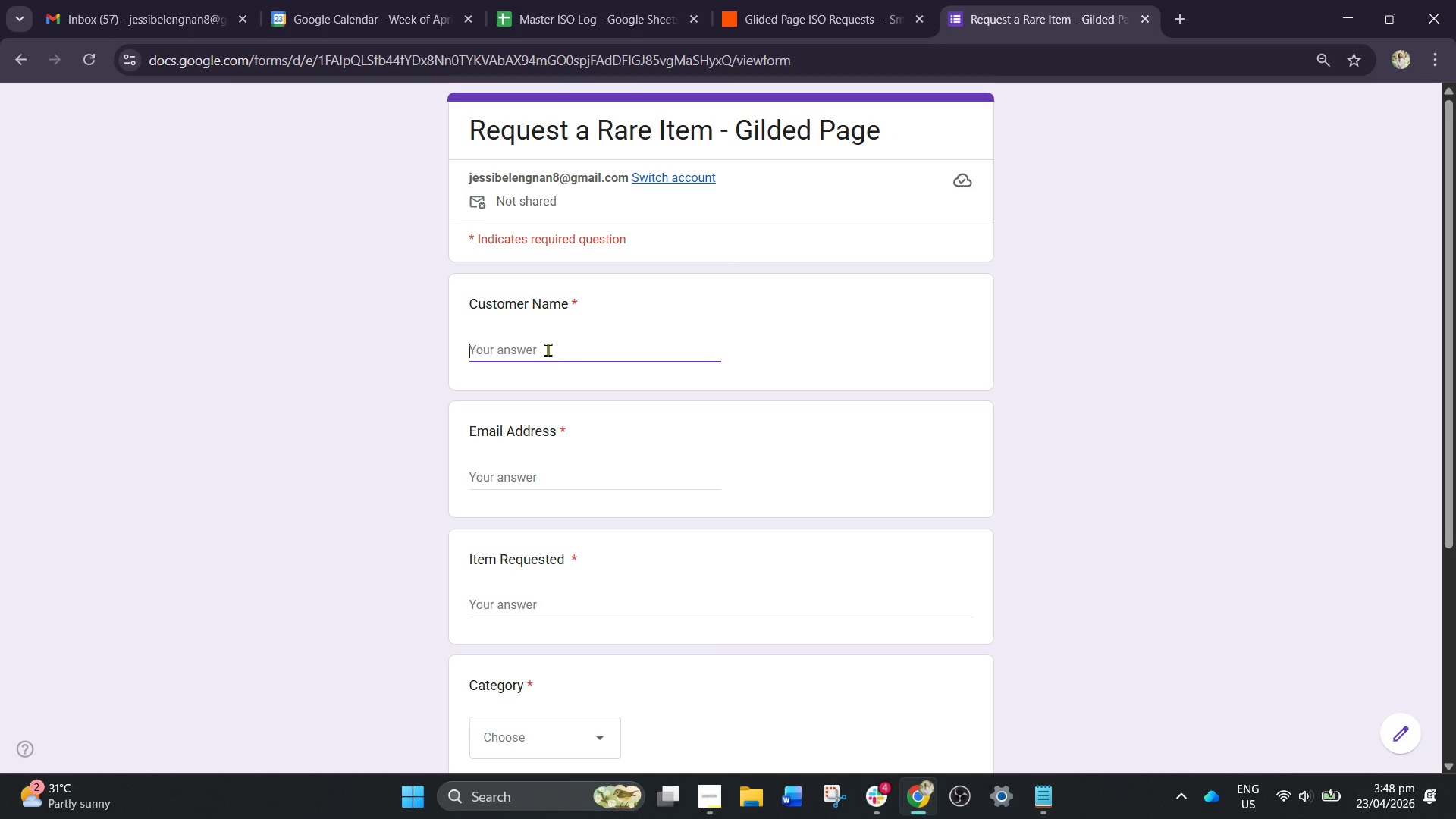 
type(THEO )
key(Backspace)
key(Backspace)
key(Backspace)
key(Backspace)
type(e)
key(Backspace)
type(heo Grant)
 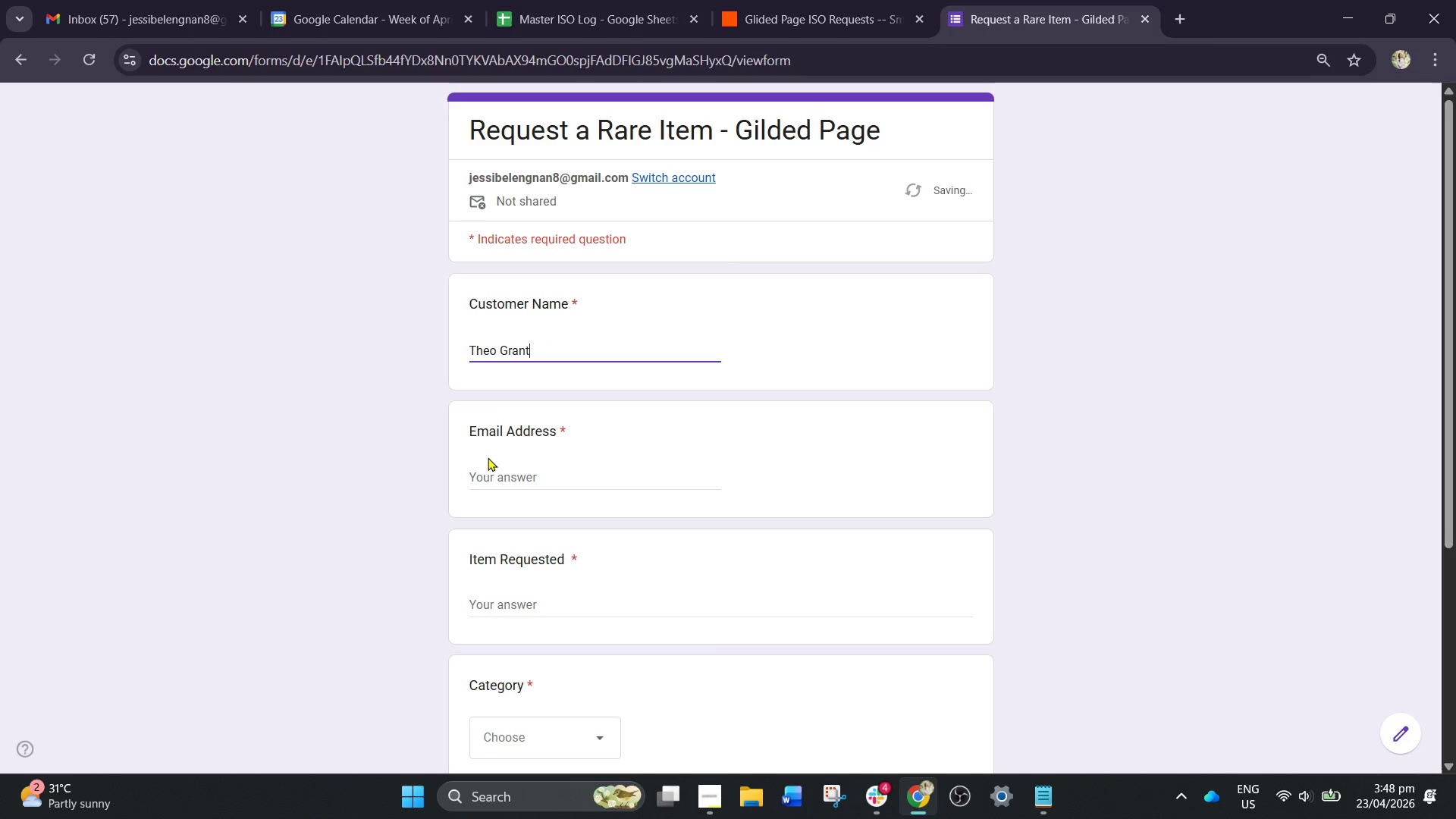 
left_click([485, 472])
 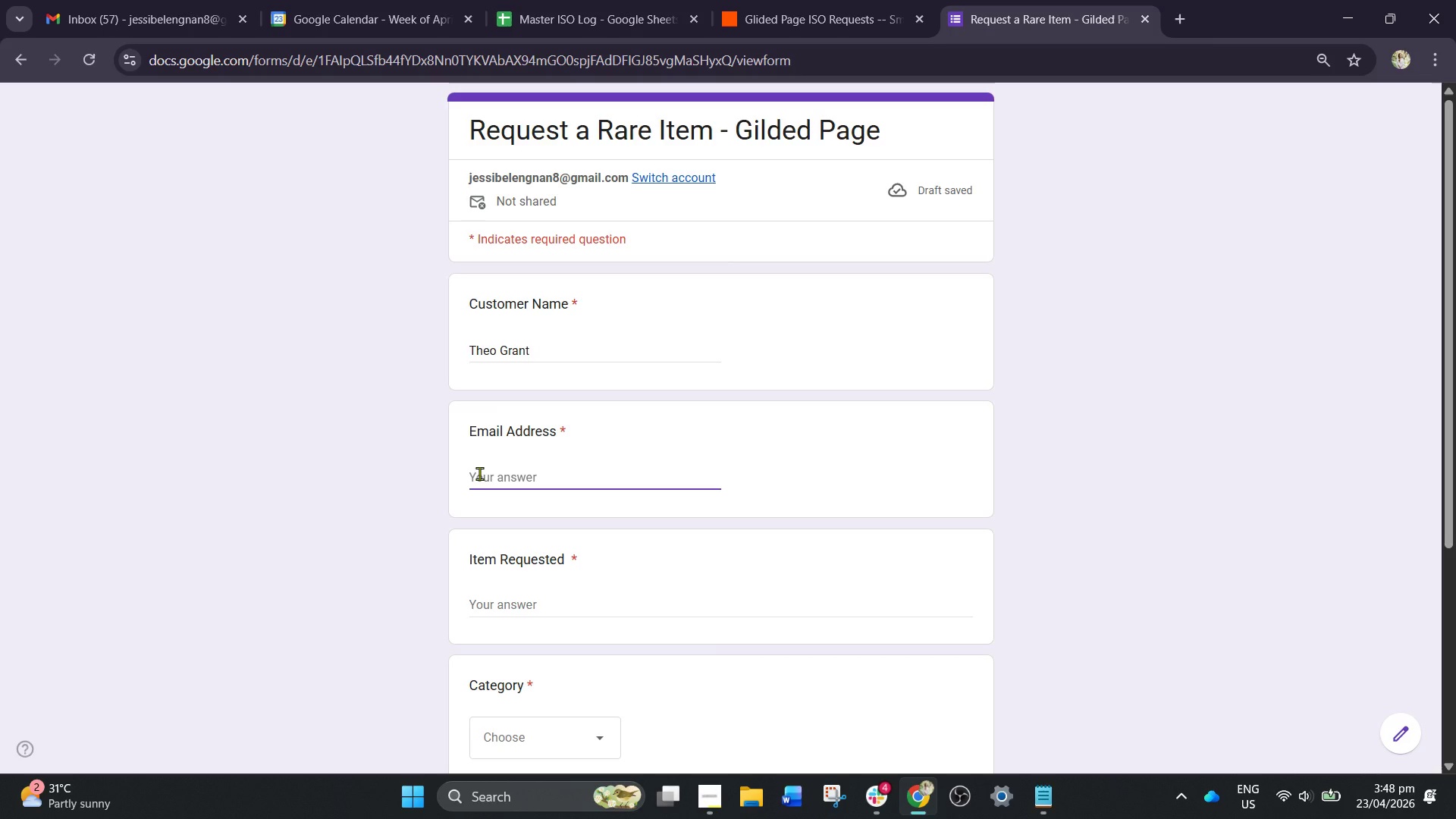 
type(theo.grant@email.com)
 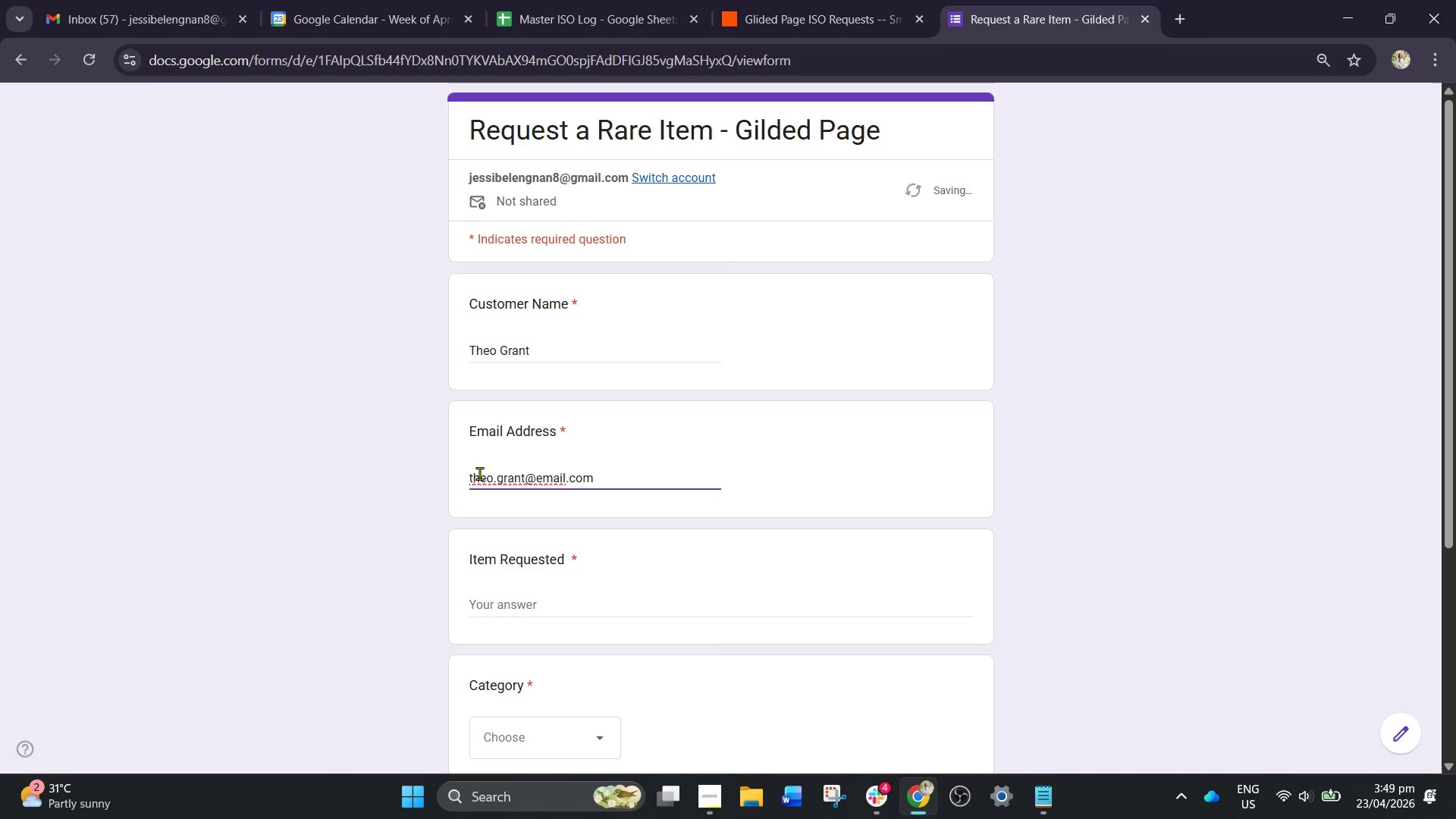 
left_click([561, 601])
 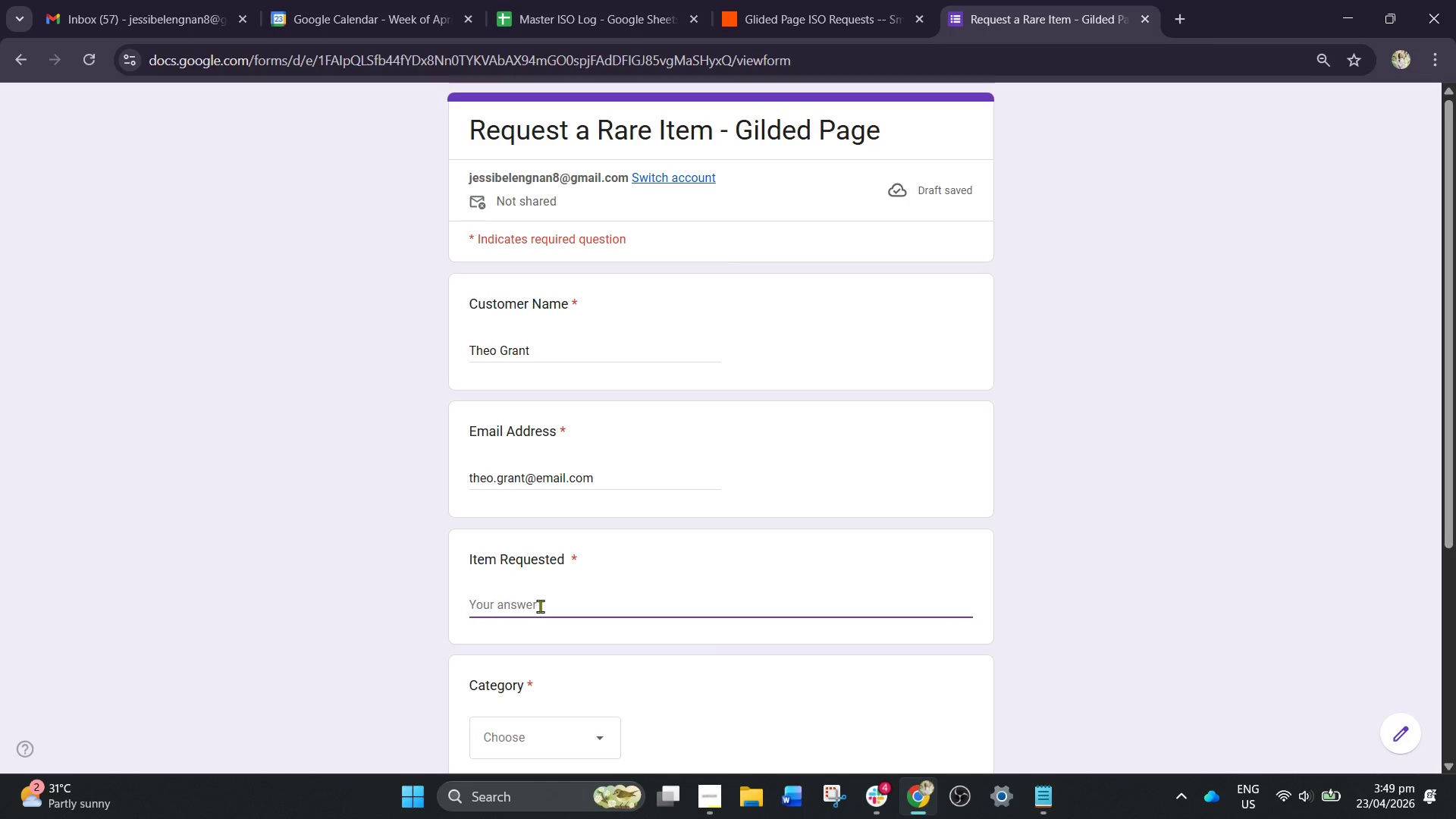 
type(Lim)
 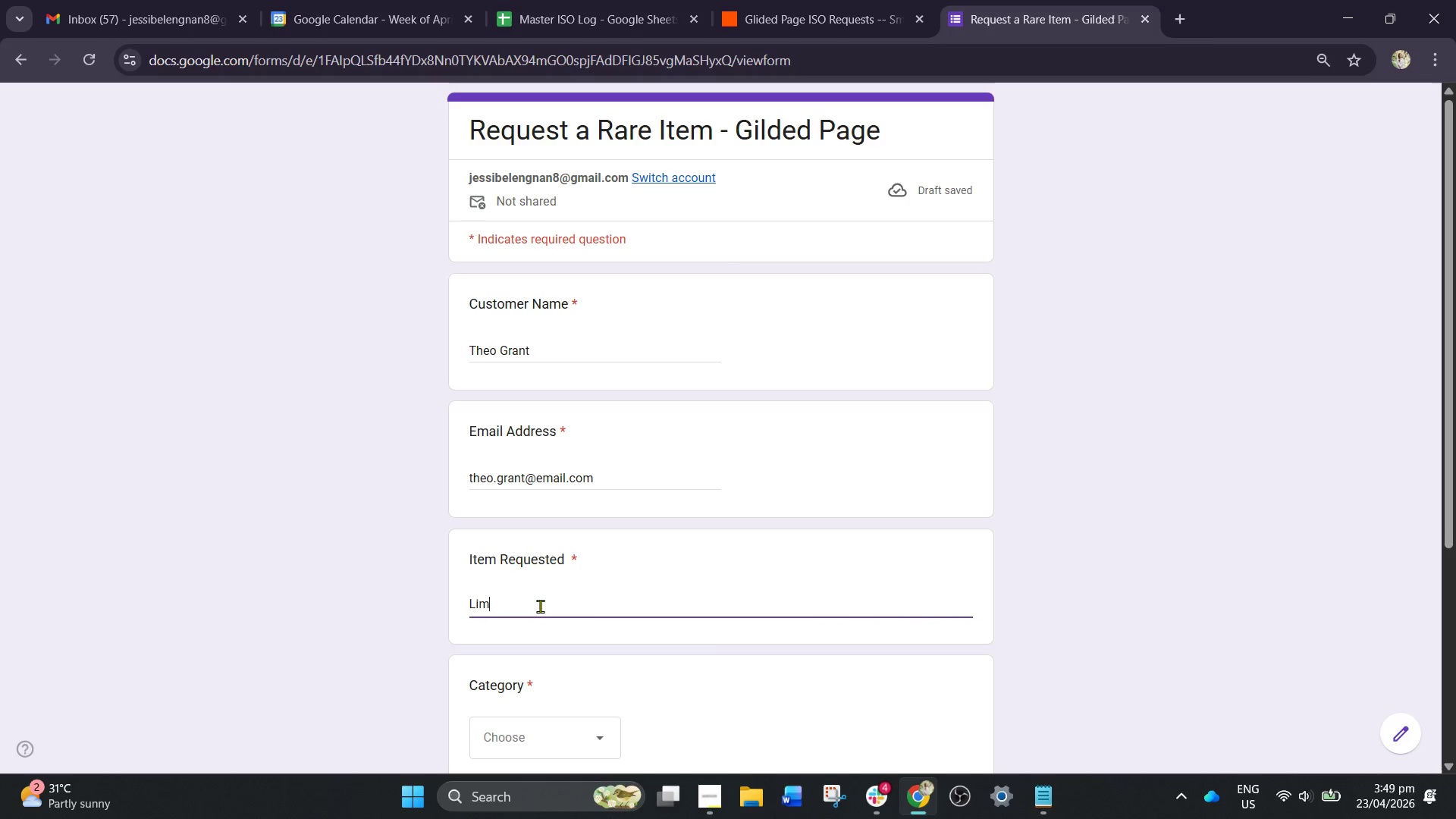 
type(ited Edition)
 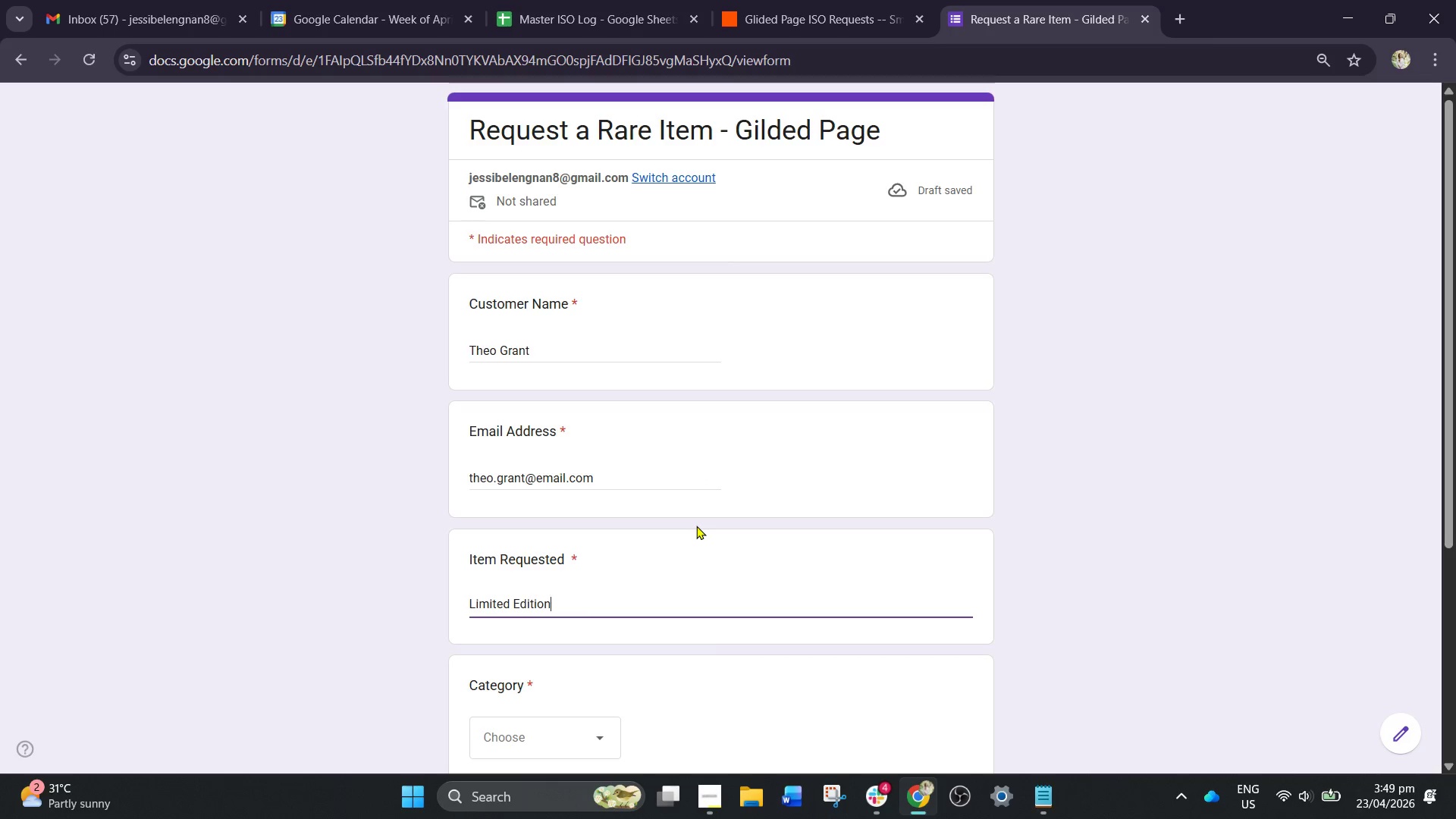 
wait(10.25)
 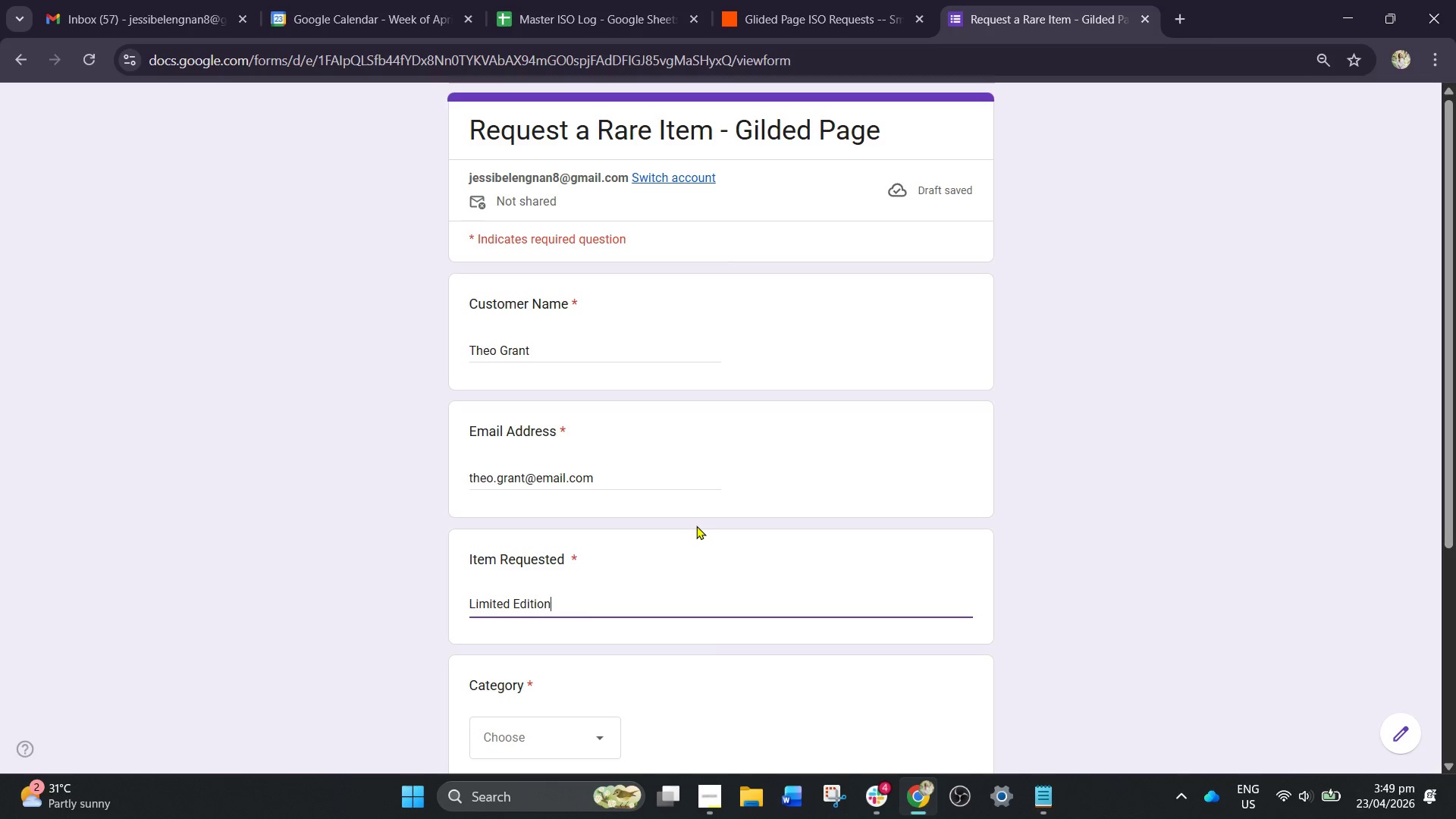 
key(Space)
 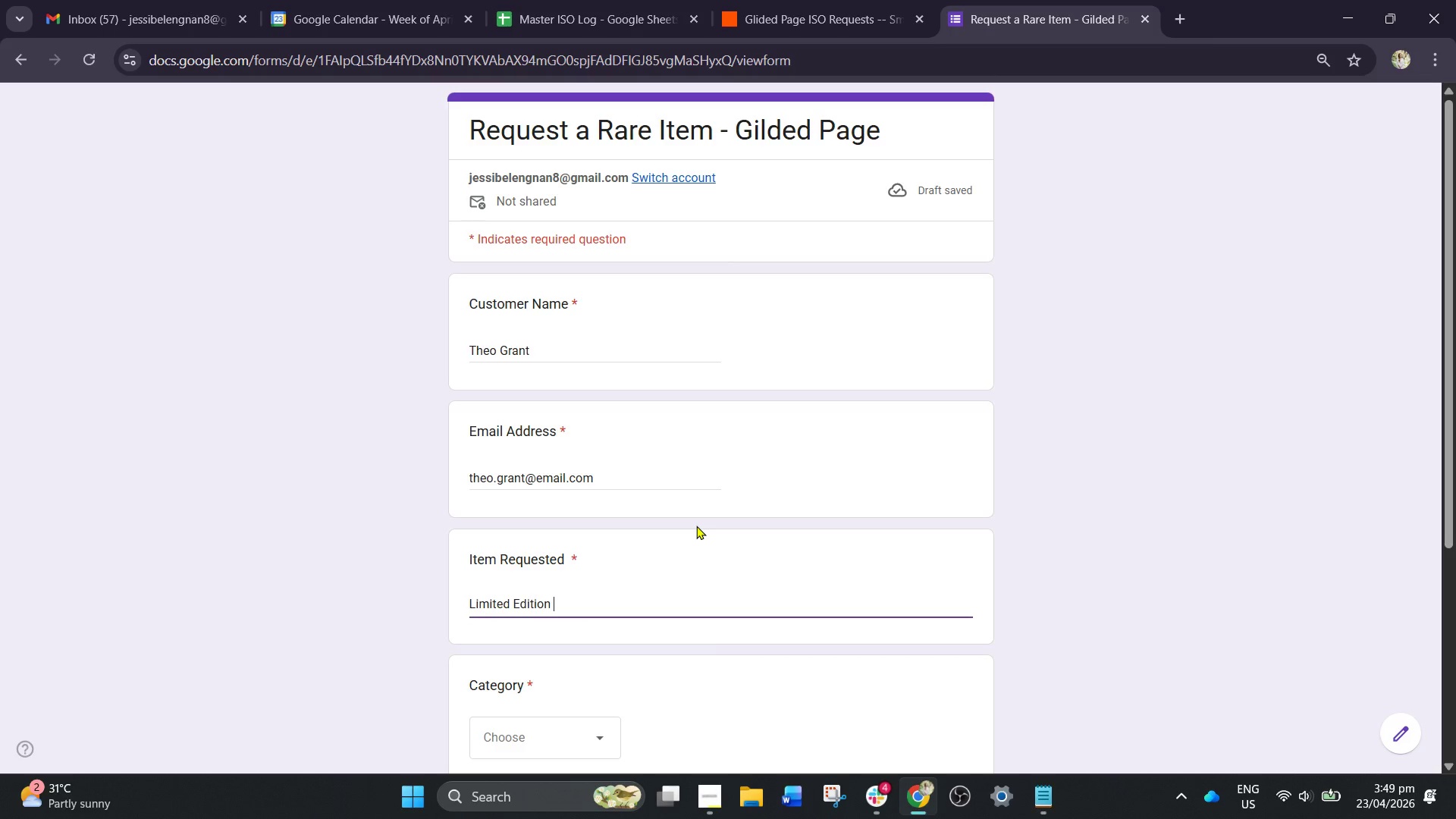 
wait(7.27)
 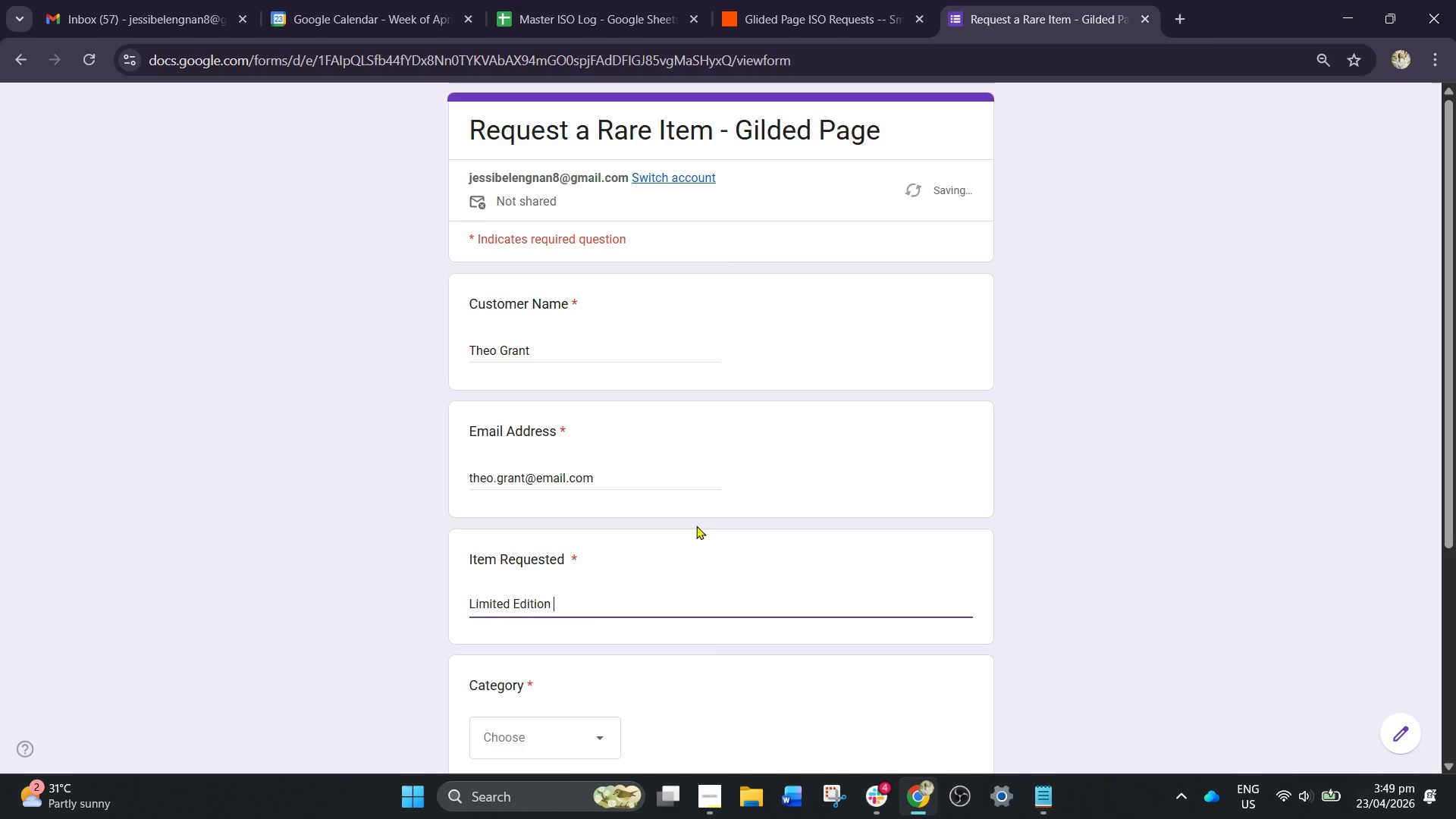 
type(lamy Sary)
key(Backspace)
key(Backspace)
key(Backspace)
key(Backspace)
key(Backspace)
type(Safary)
 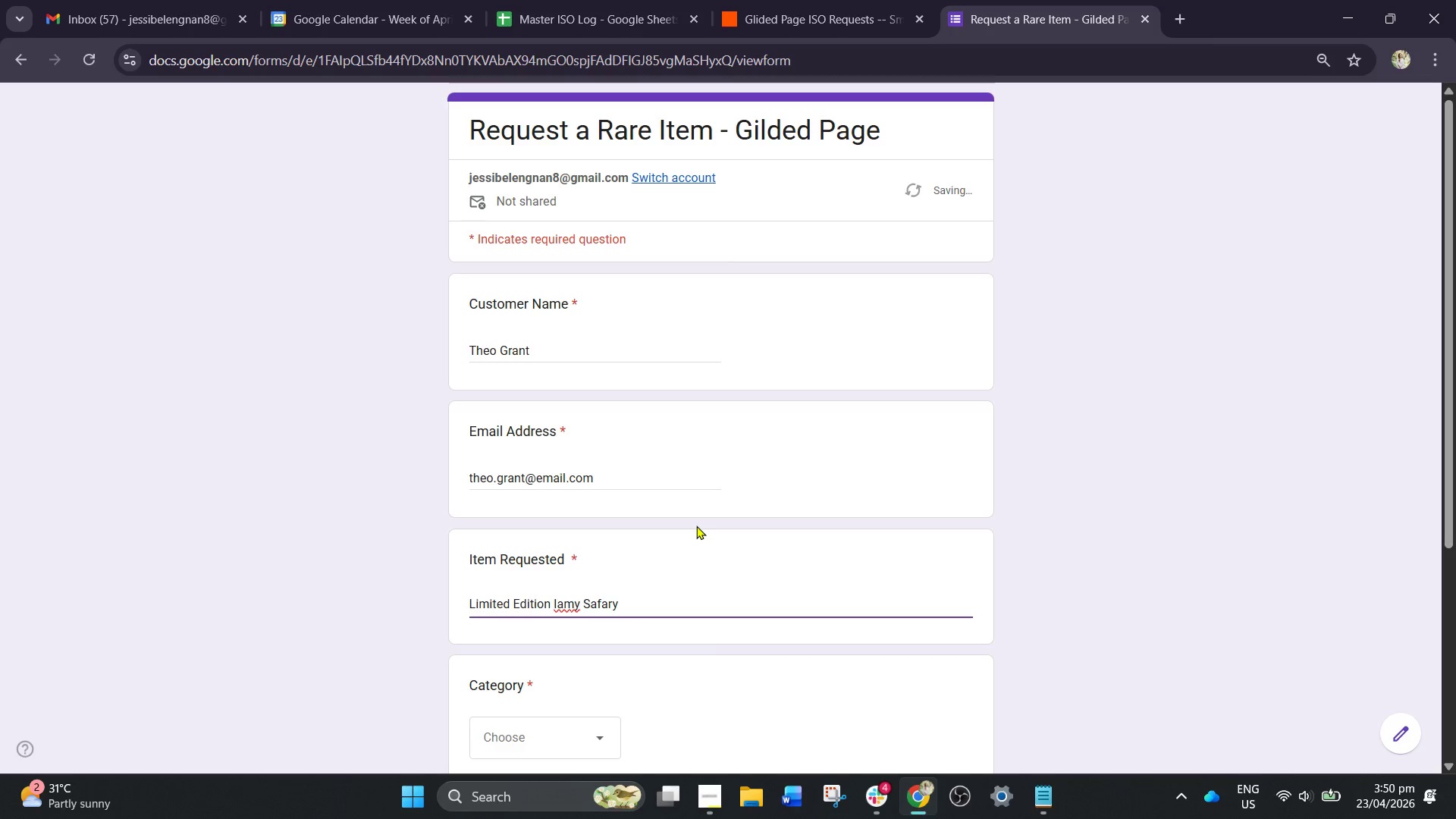 
key(Backspace)
type(i vspcial)
 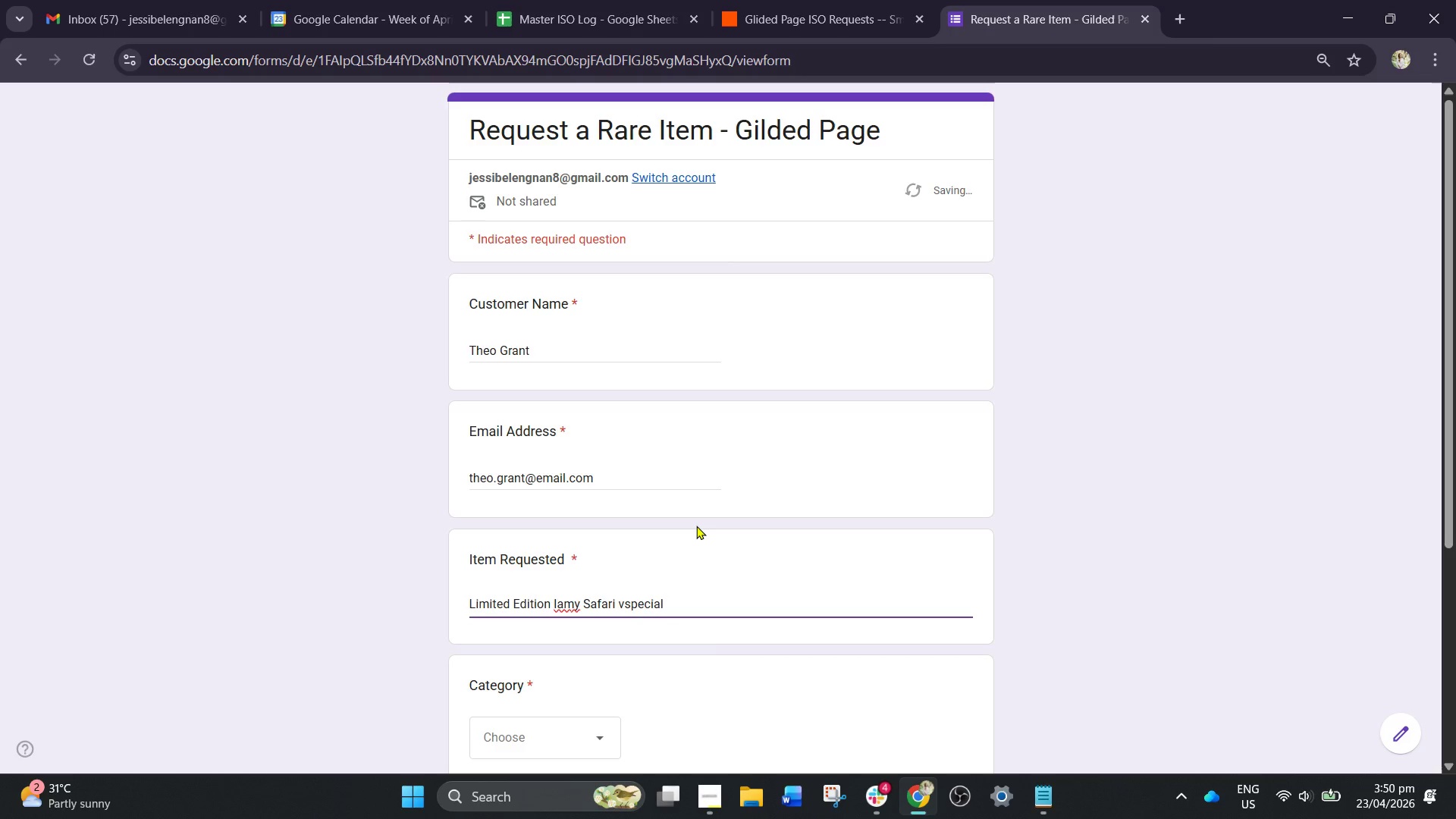 
hold_key(key=E, duration=0.33)
 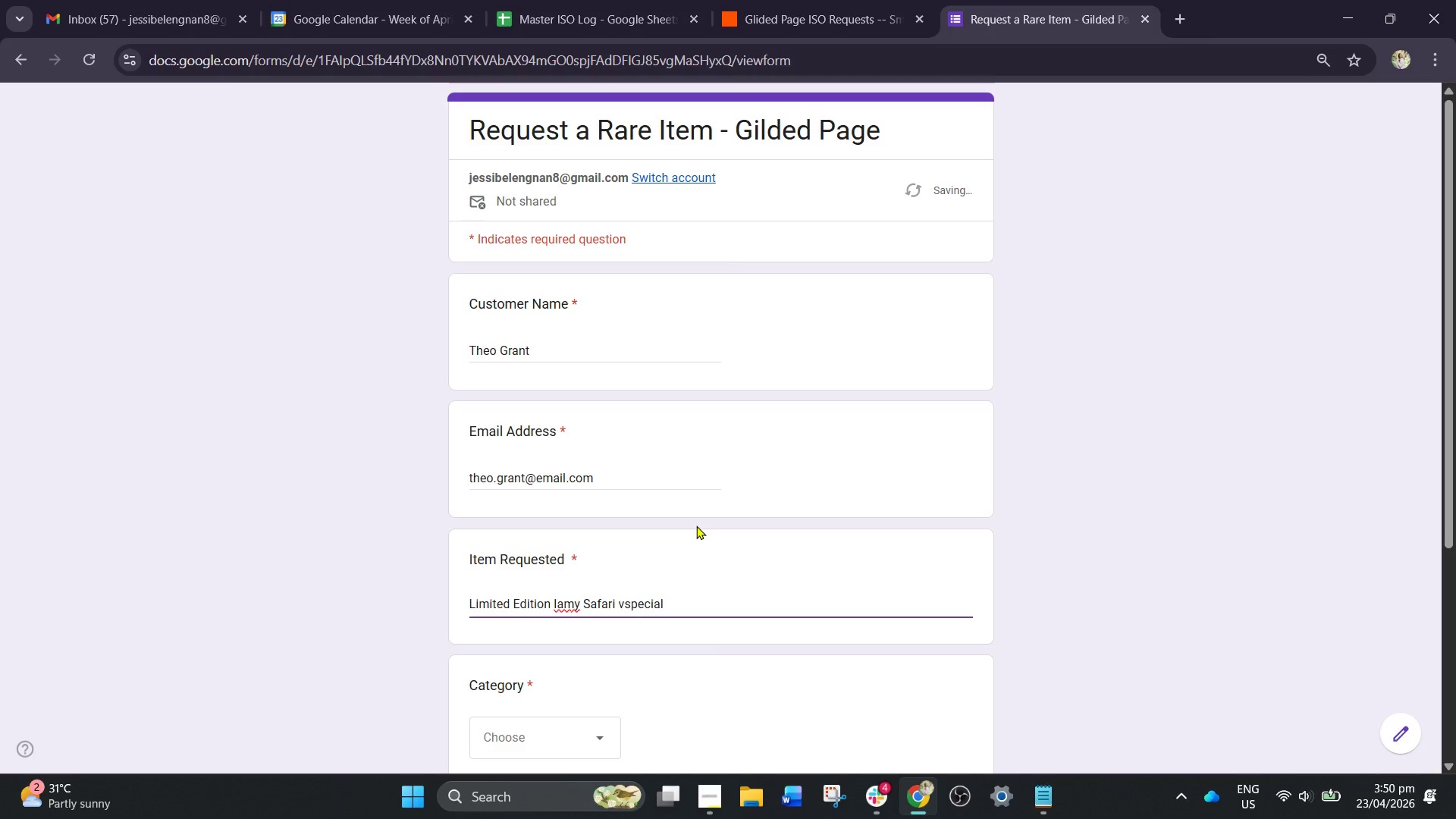 
wait(5.53)
 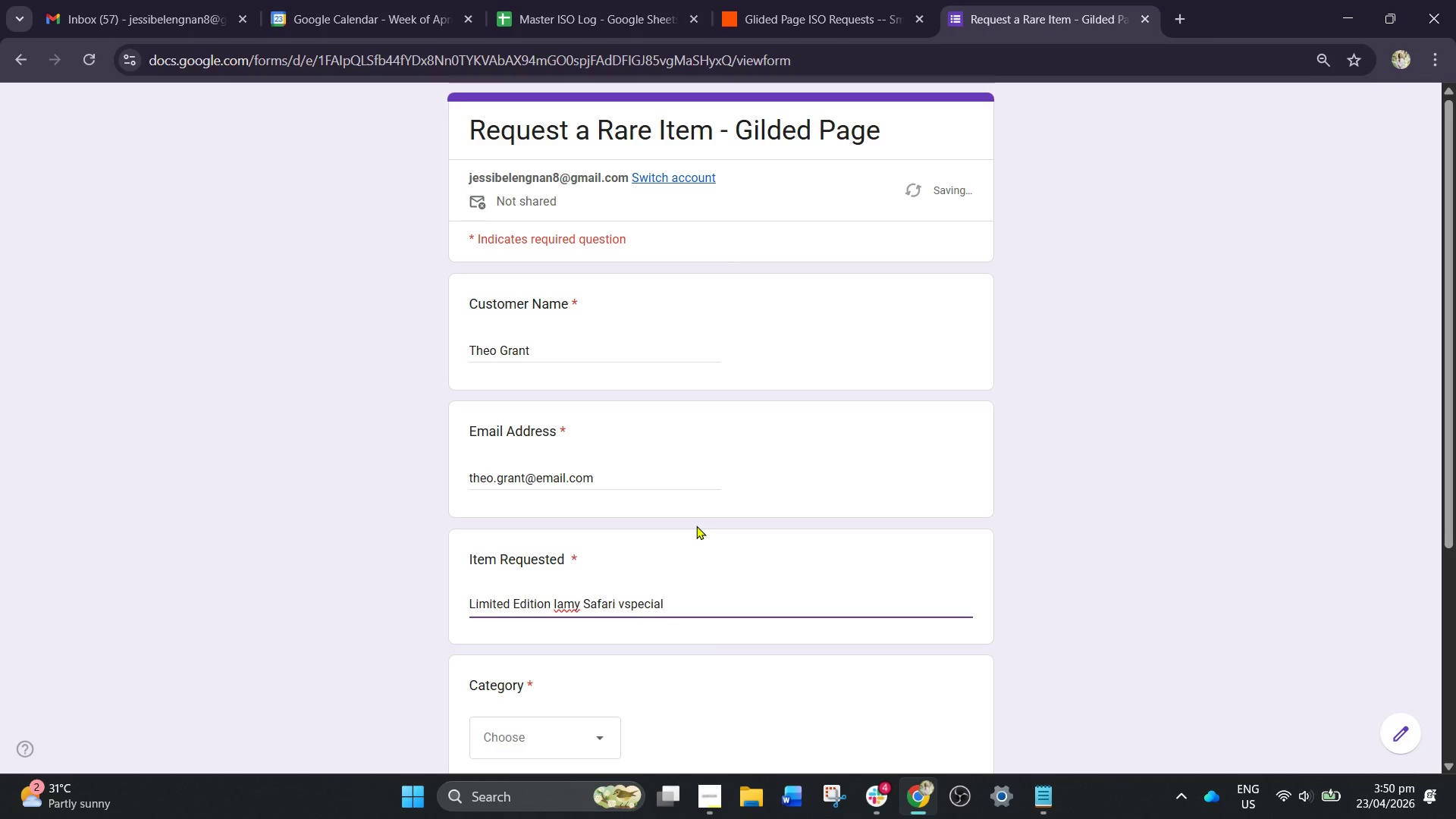 
left_click([623, 601])
 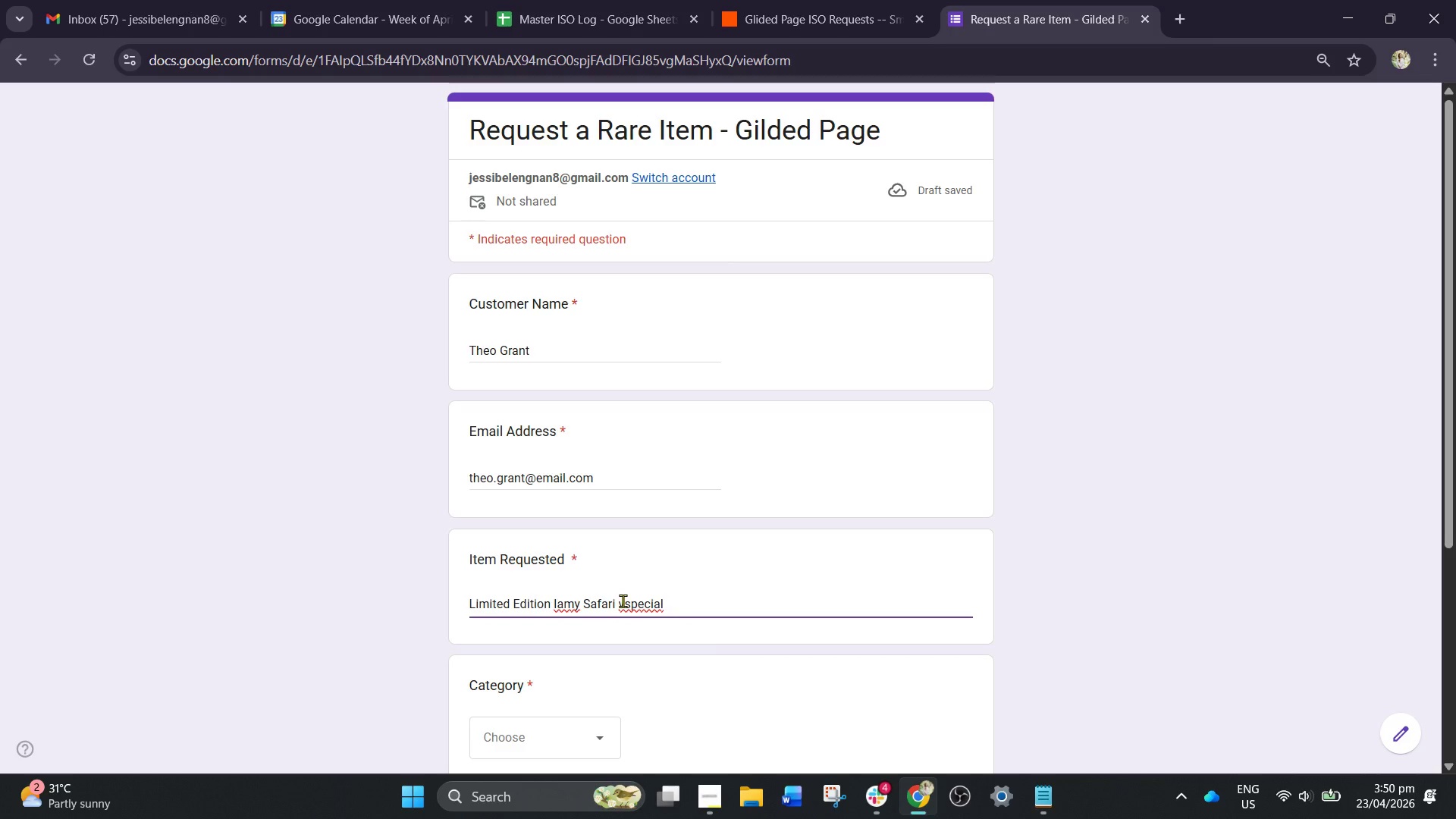 
key(Backspace)
 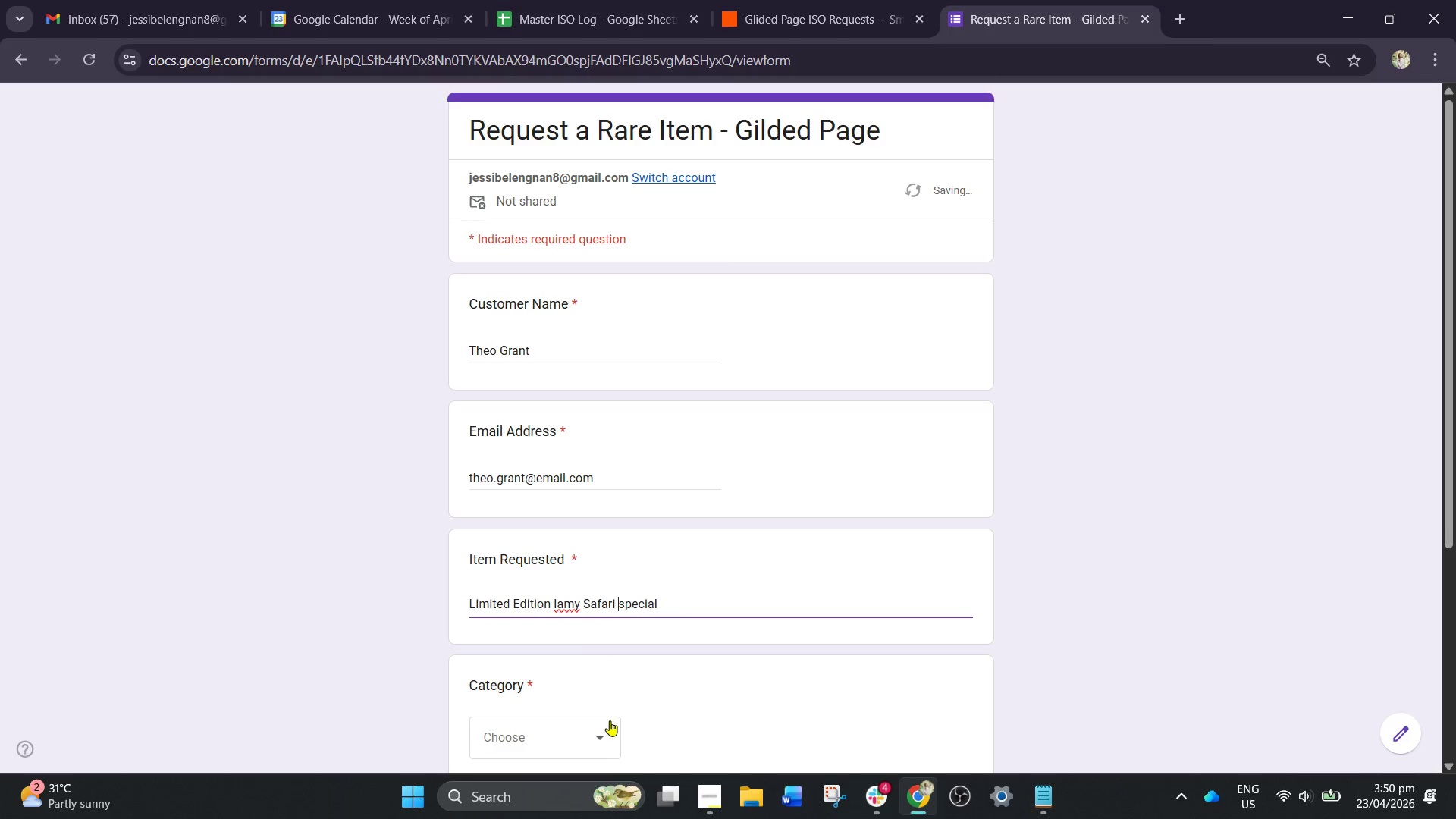 
left_click([597, 735])
 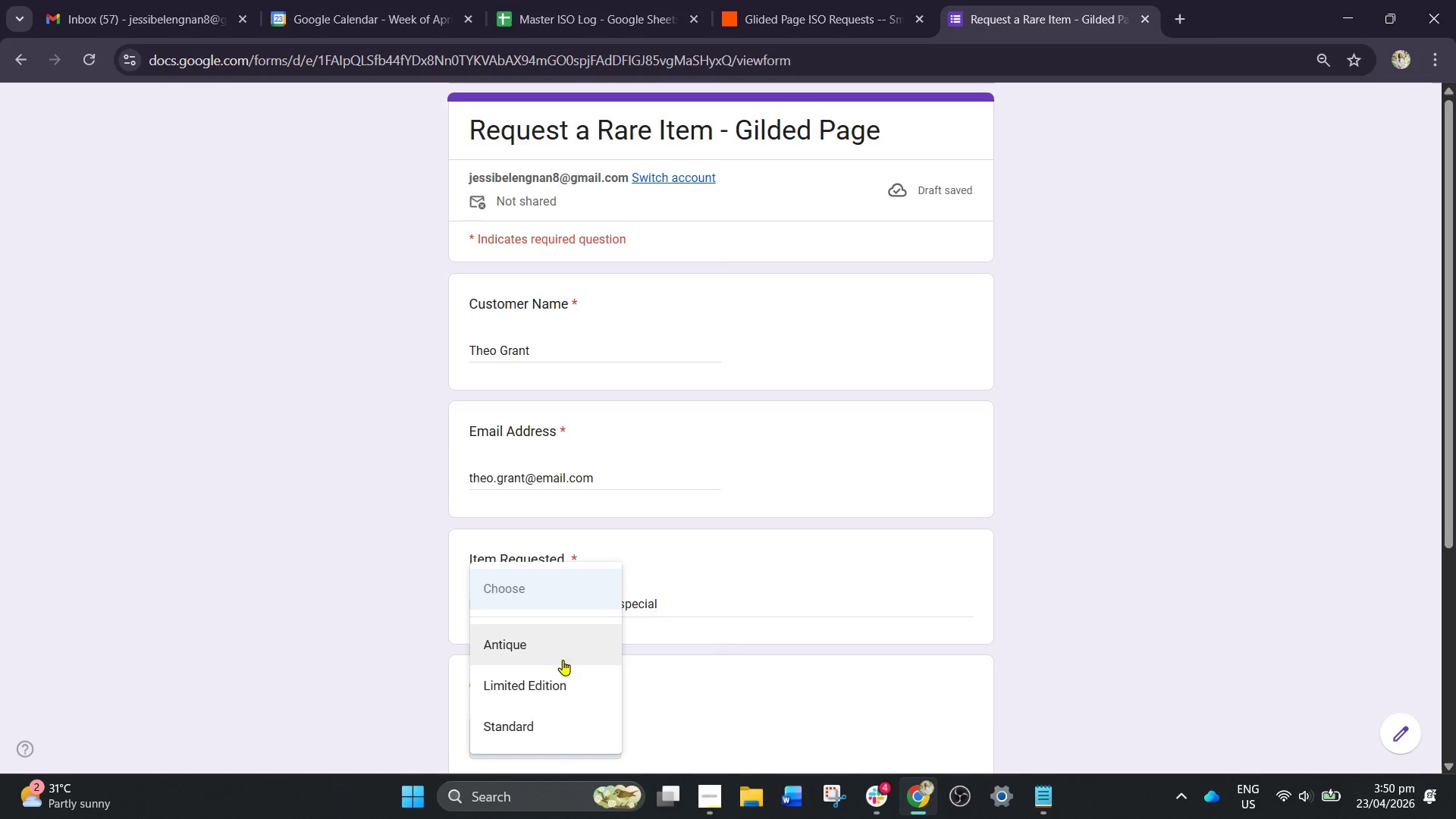 
left_click([560, 681])
 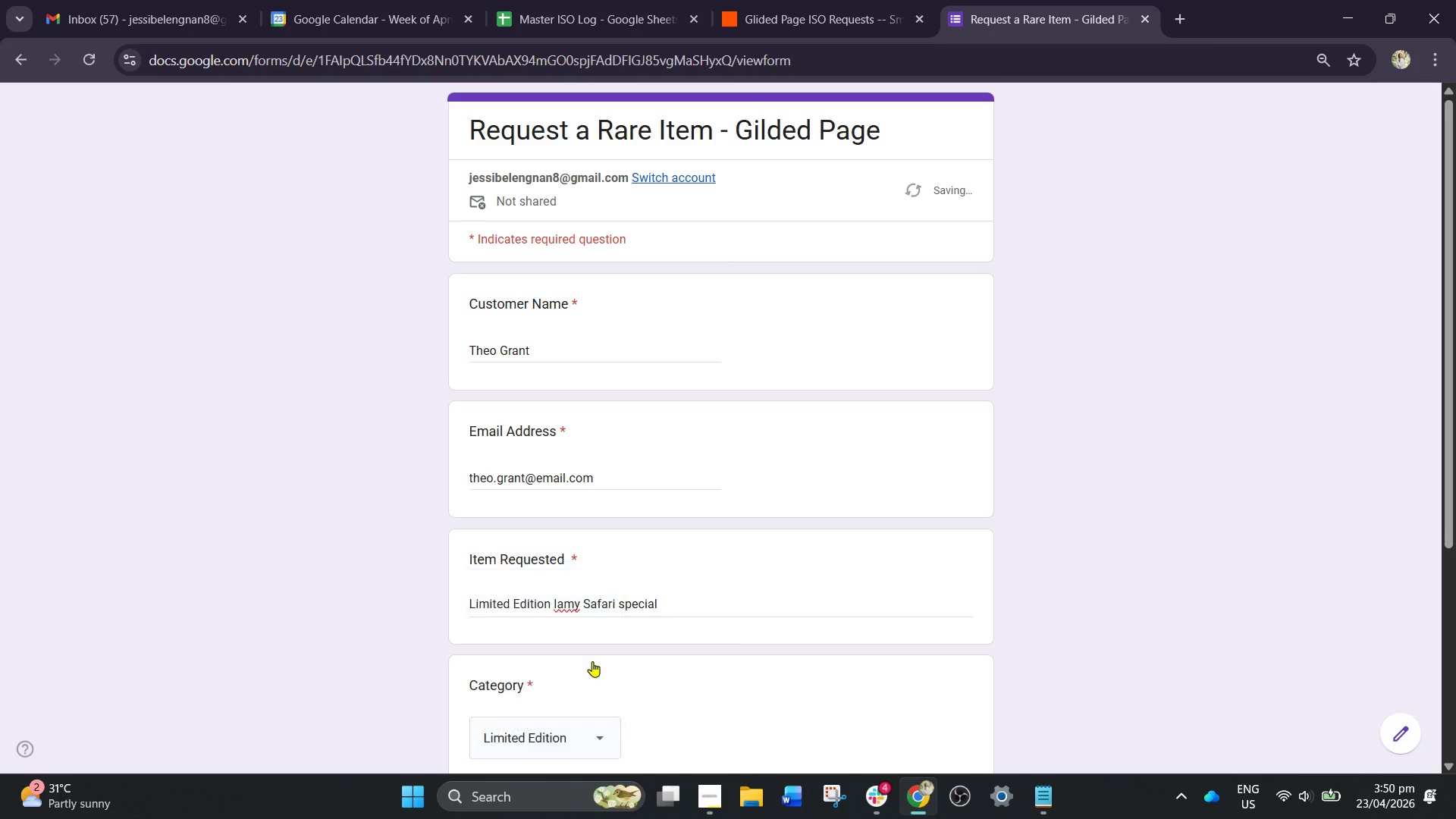 
scroll: coordinate [595, 661], scroll_direction: down, amount: 2.0
 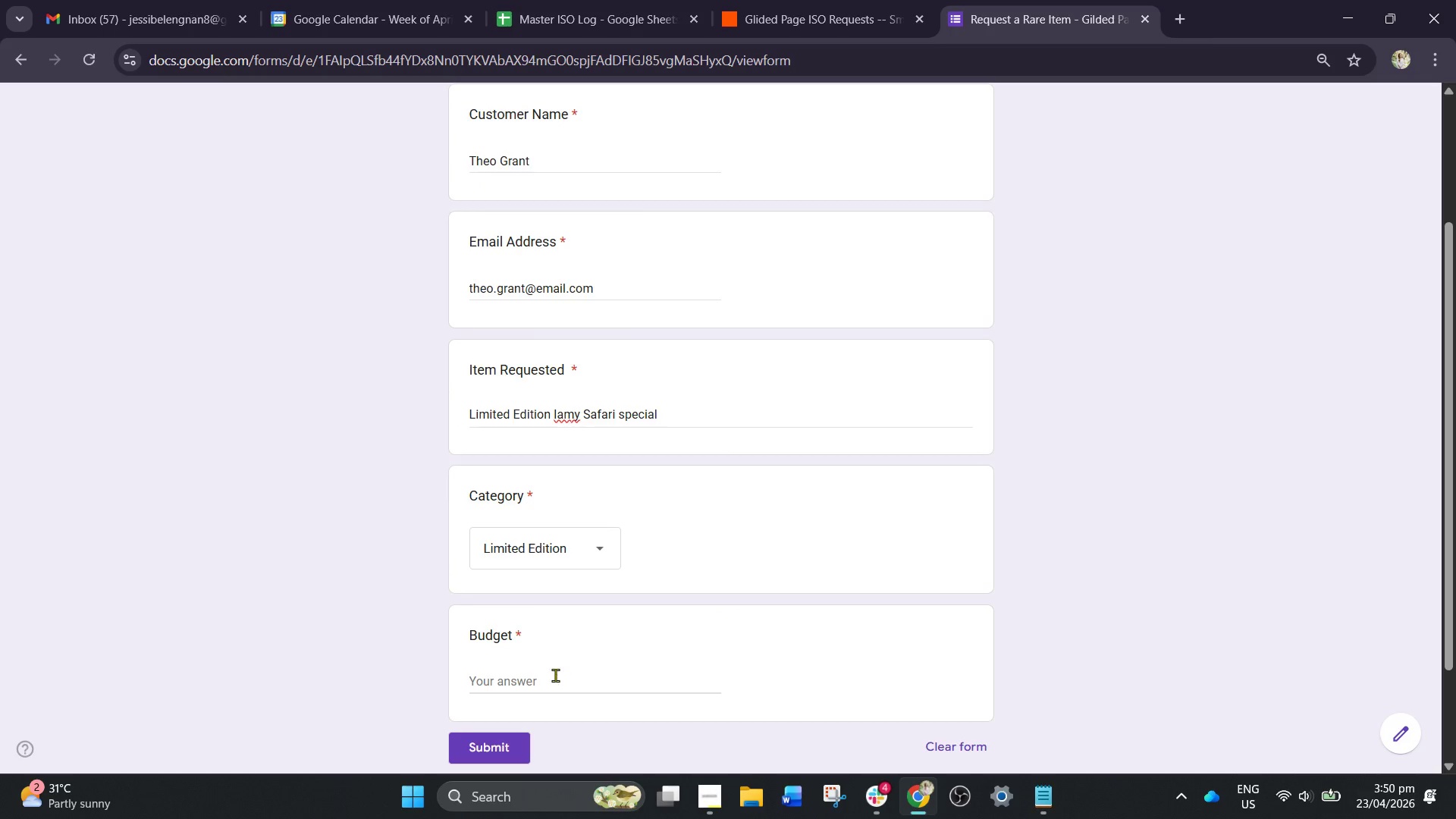 
left_click_drag(start_coordinate=[555, 675], to_coordinate=[555, 683])
 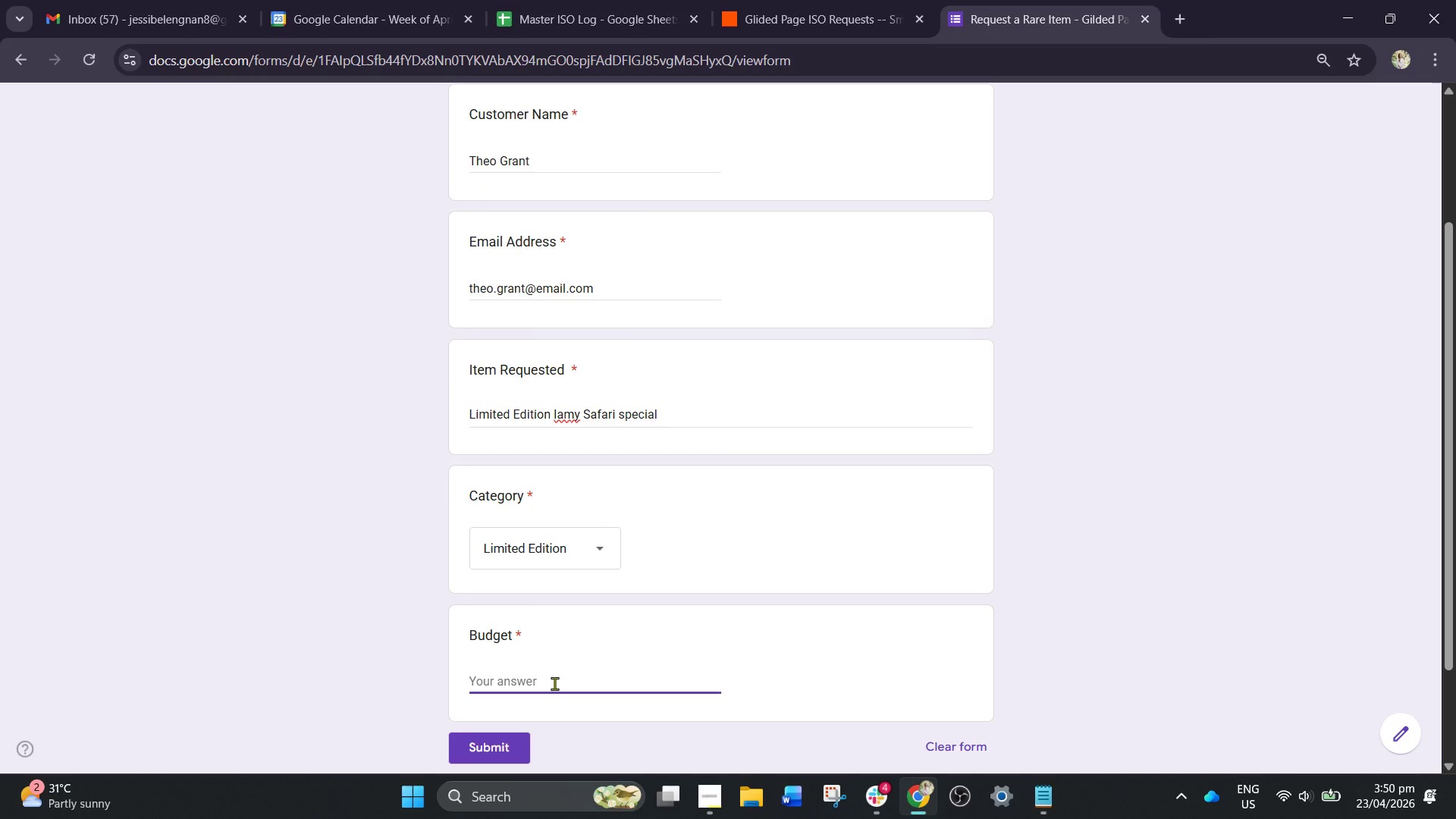 
type(210)
 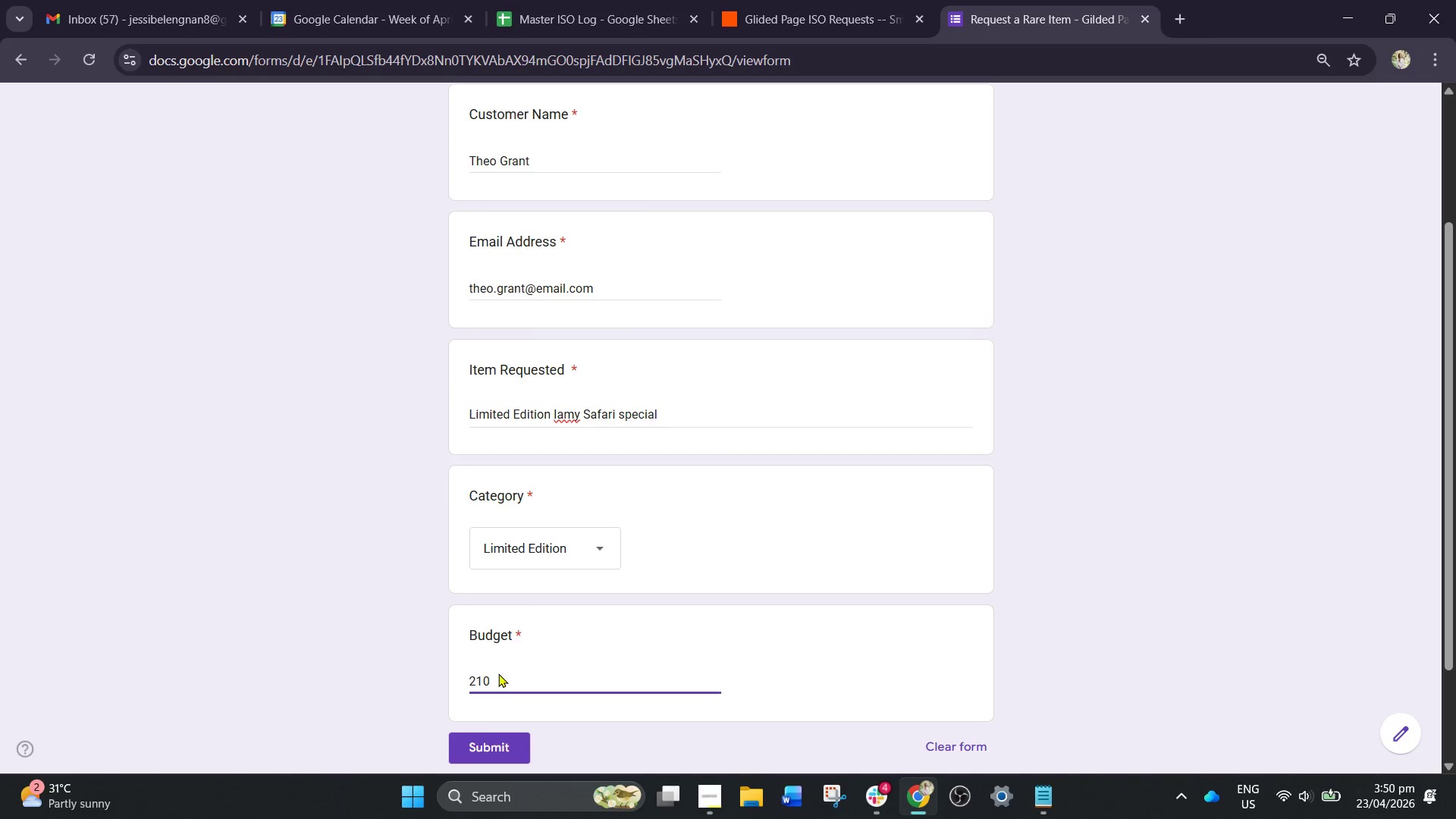 
left_click([477, 739])
 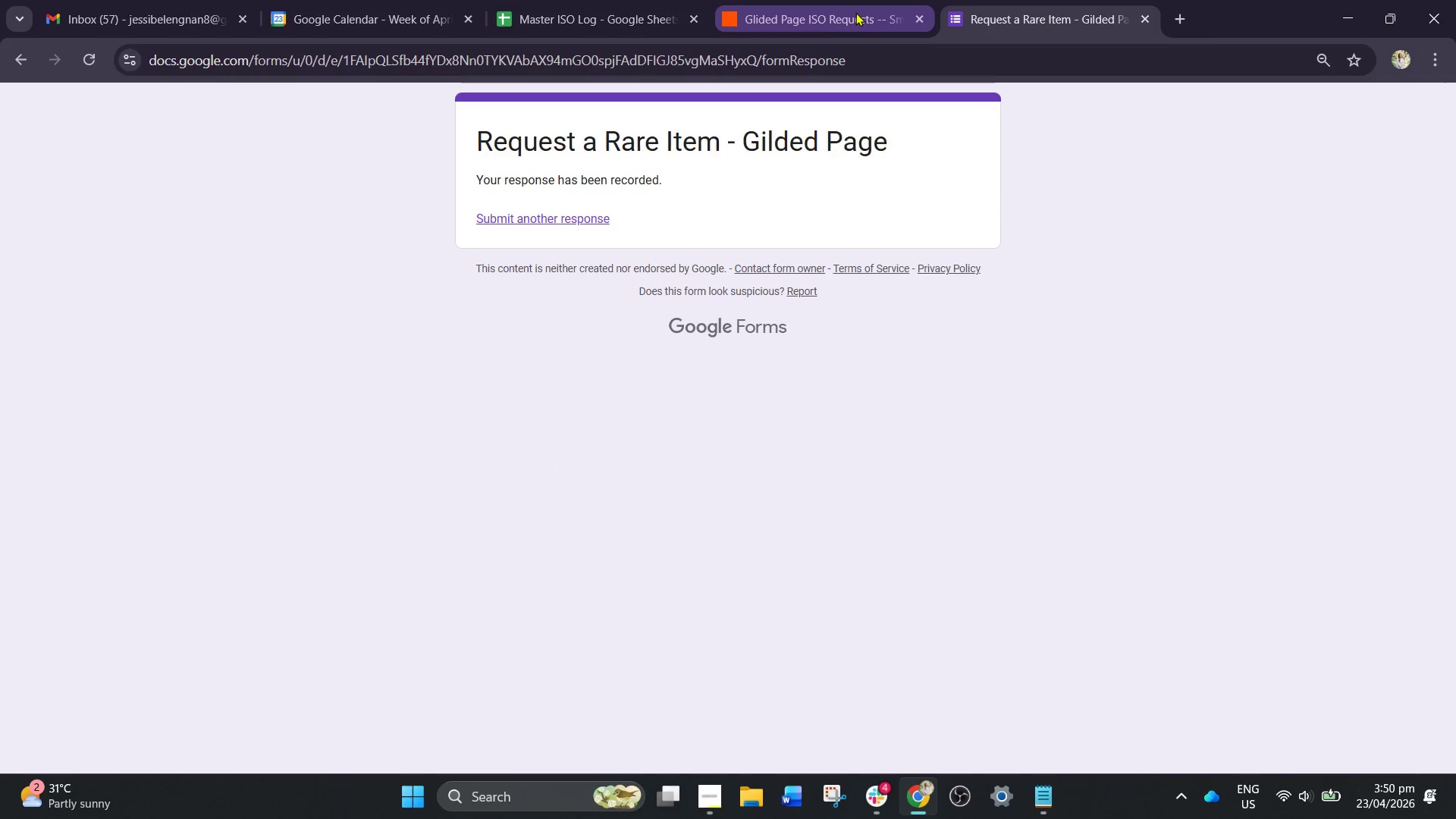 
left_click([862, 0])
 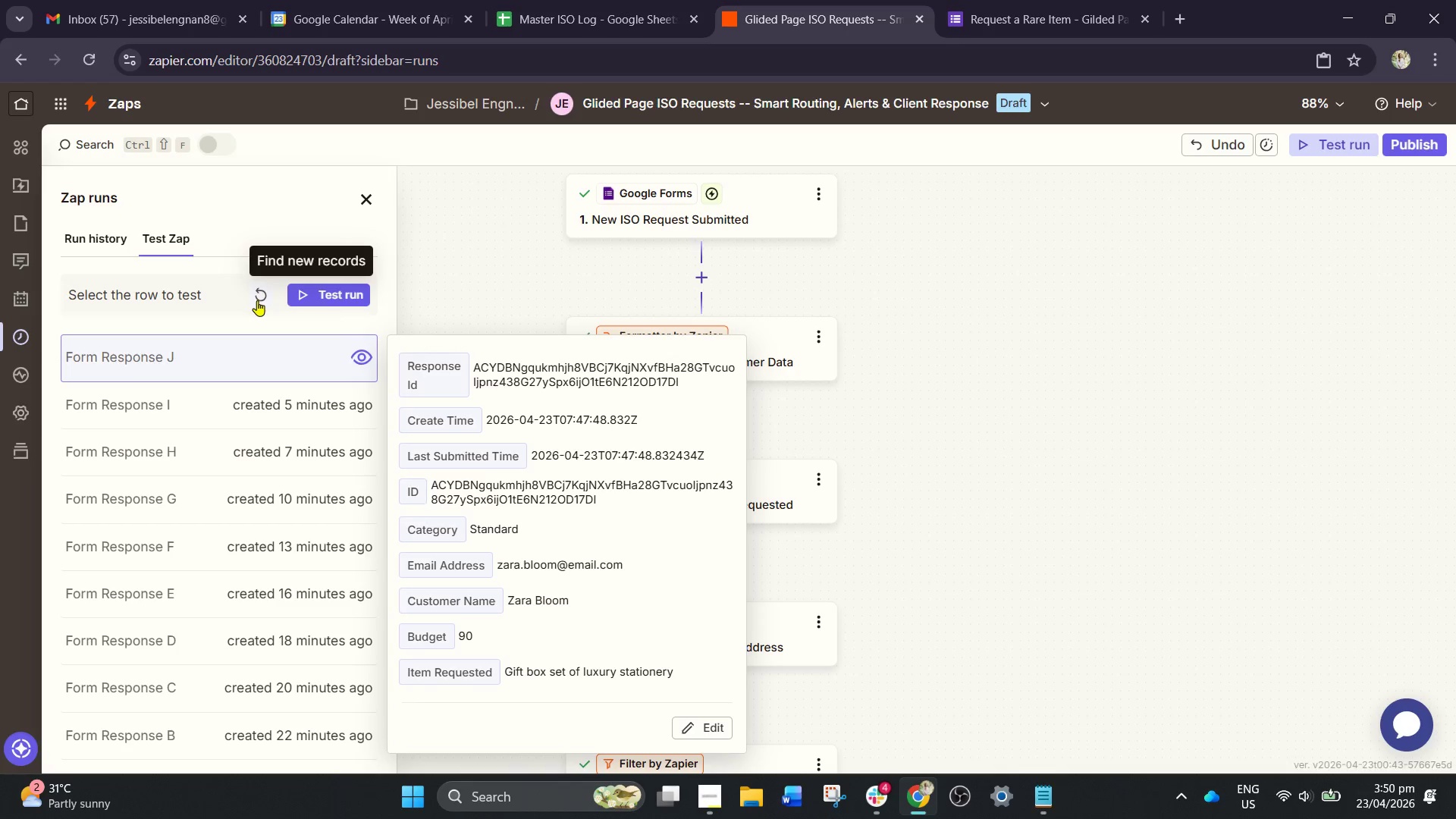 
left_click([257, 297])
 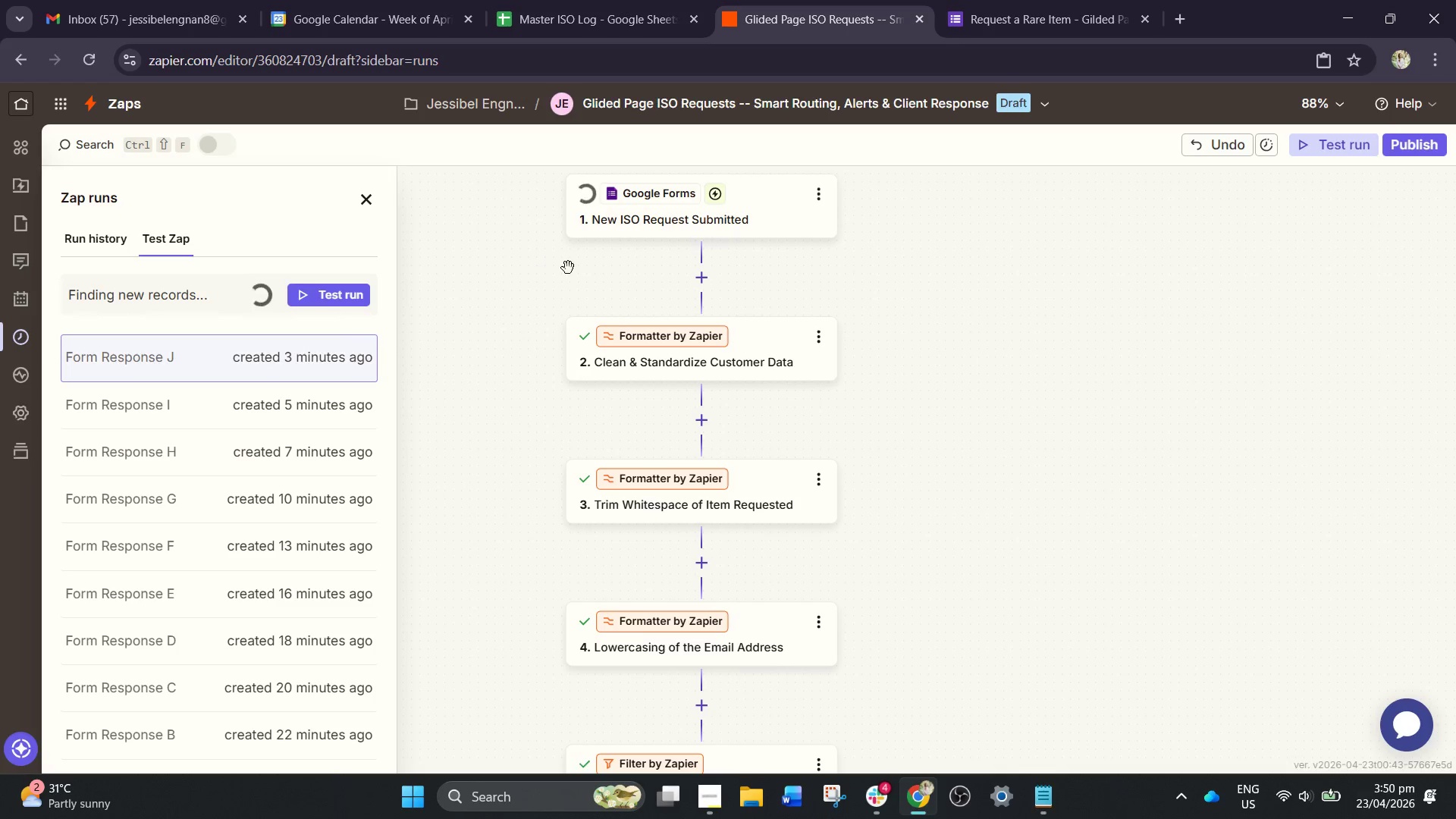 
left_click([535, 219])
 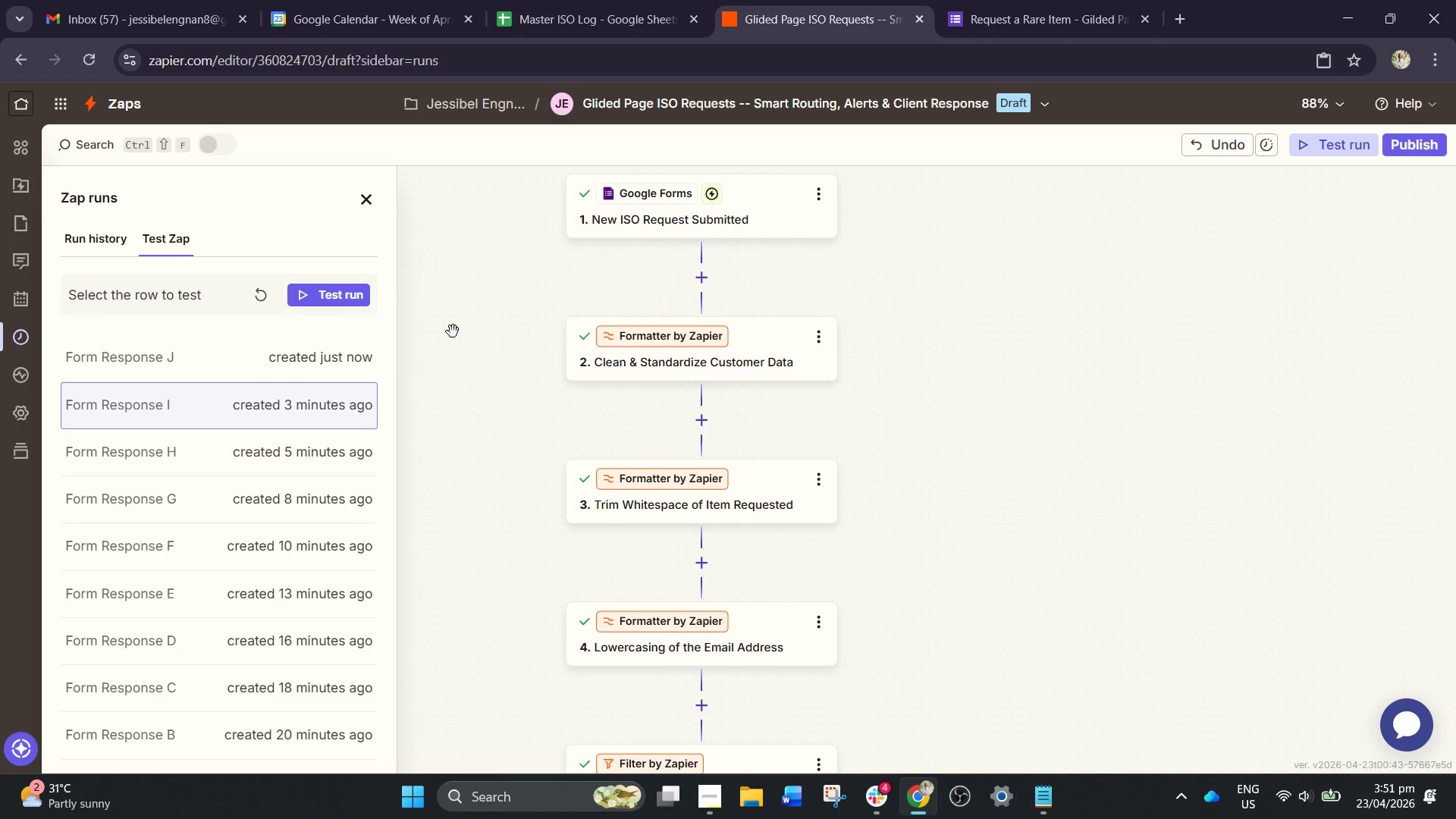 
left_click([319, 356])
 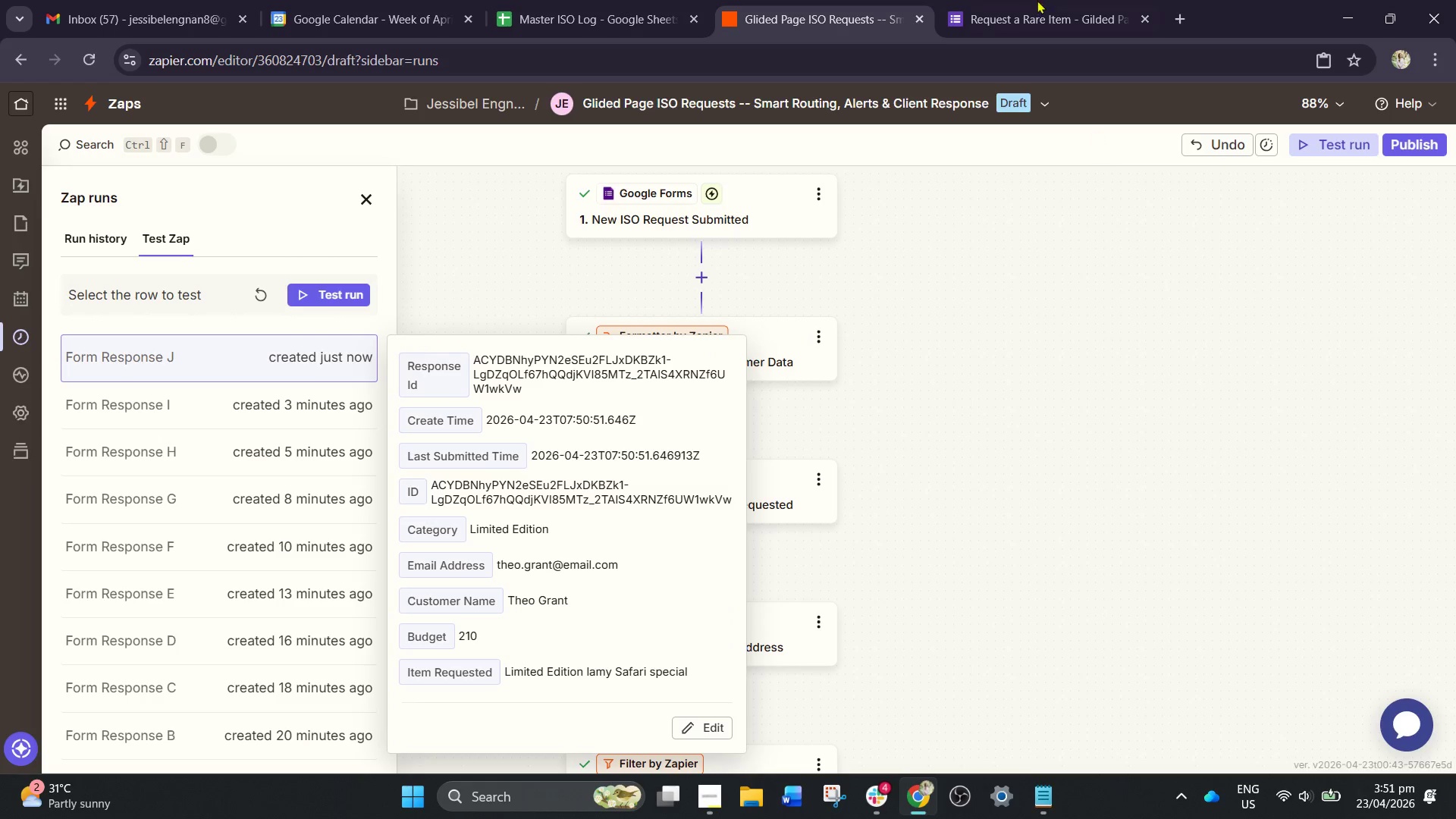 
wait(5.08)
 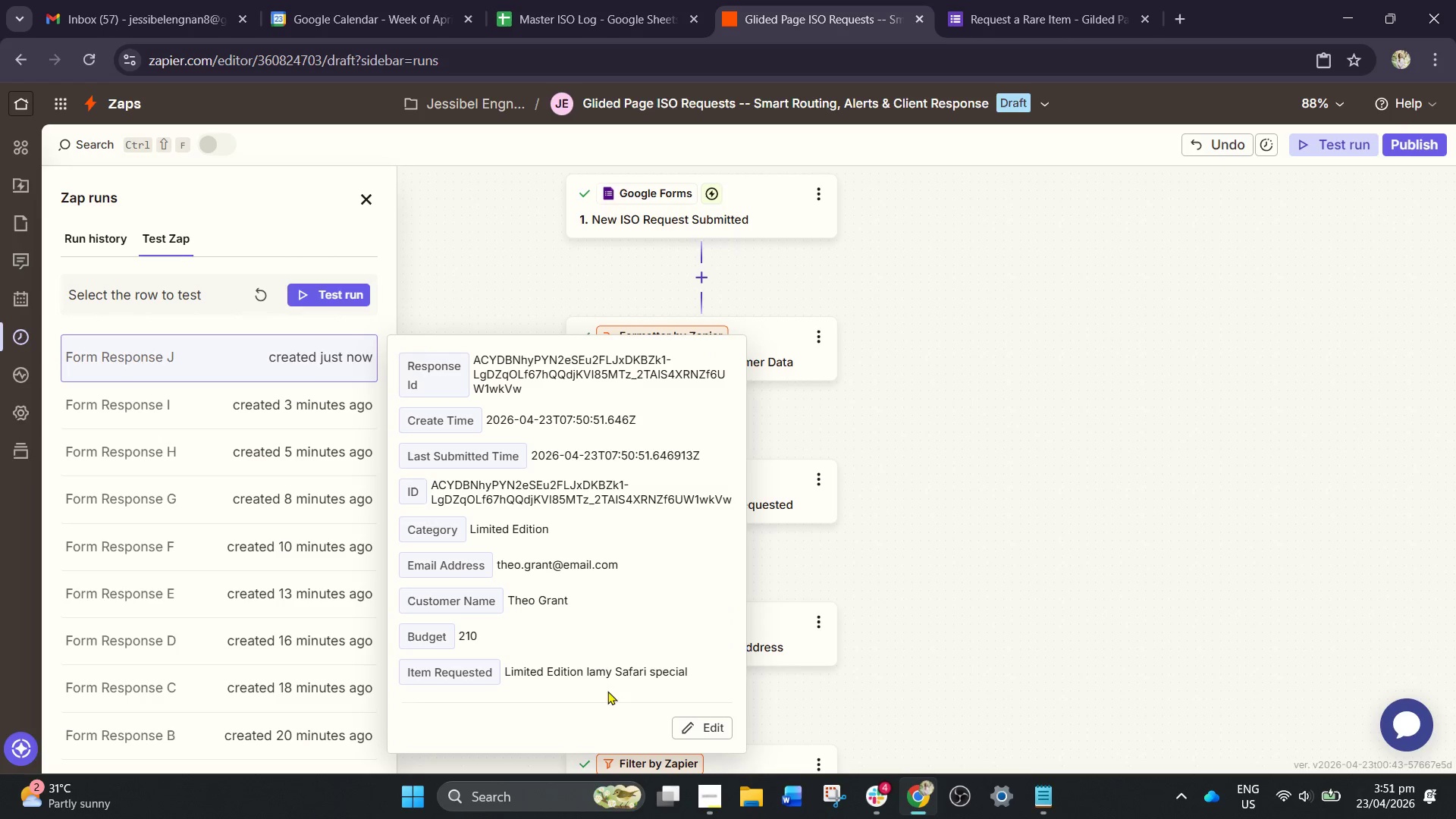 
left_click([1009, 12])
 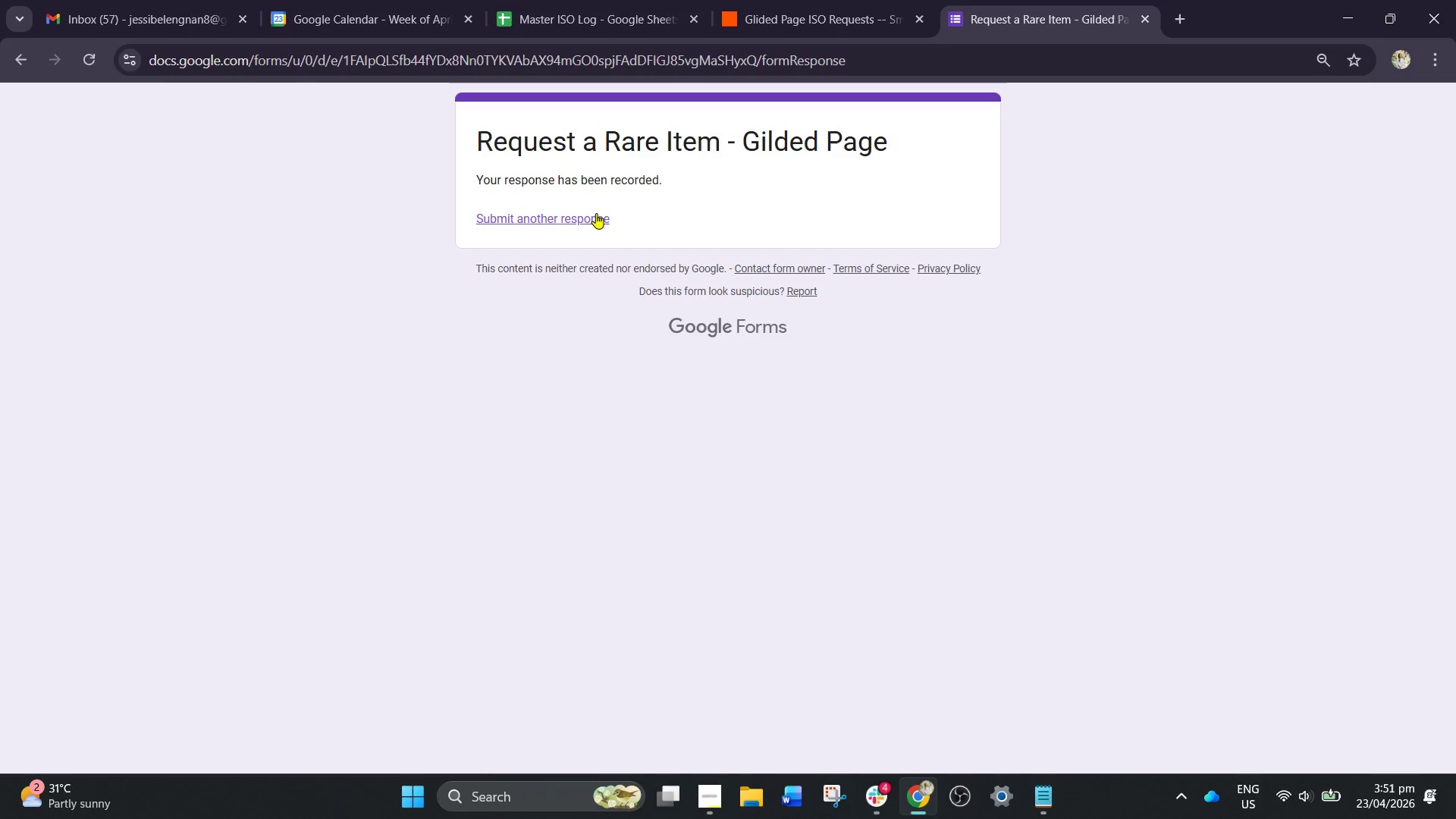 
left_click([596, 213])
 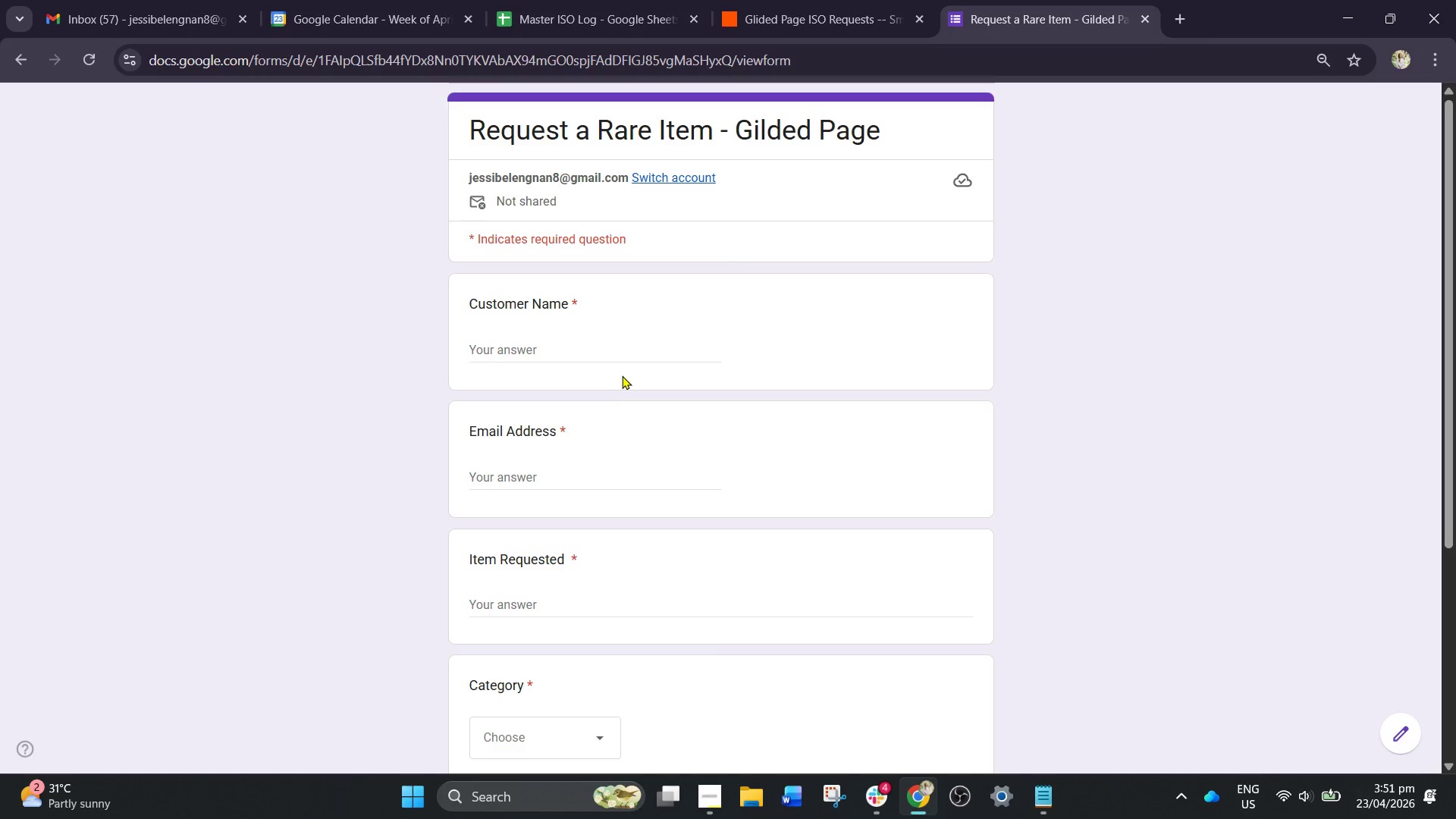 
left_click([613, 355])
 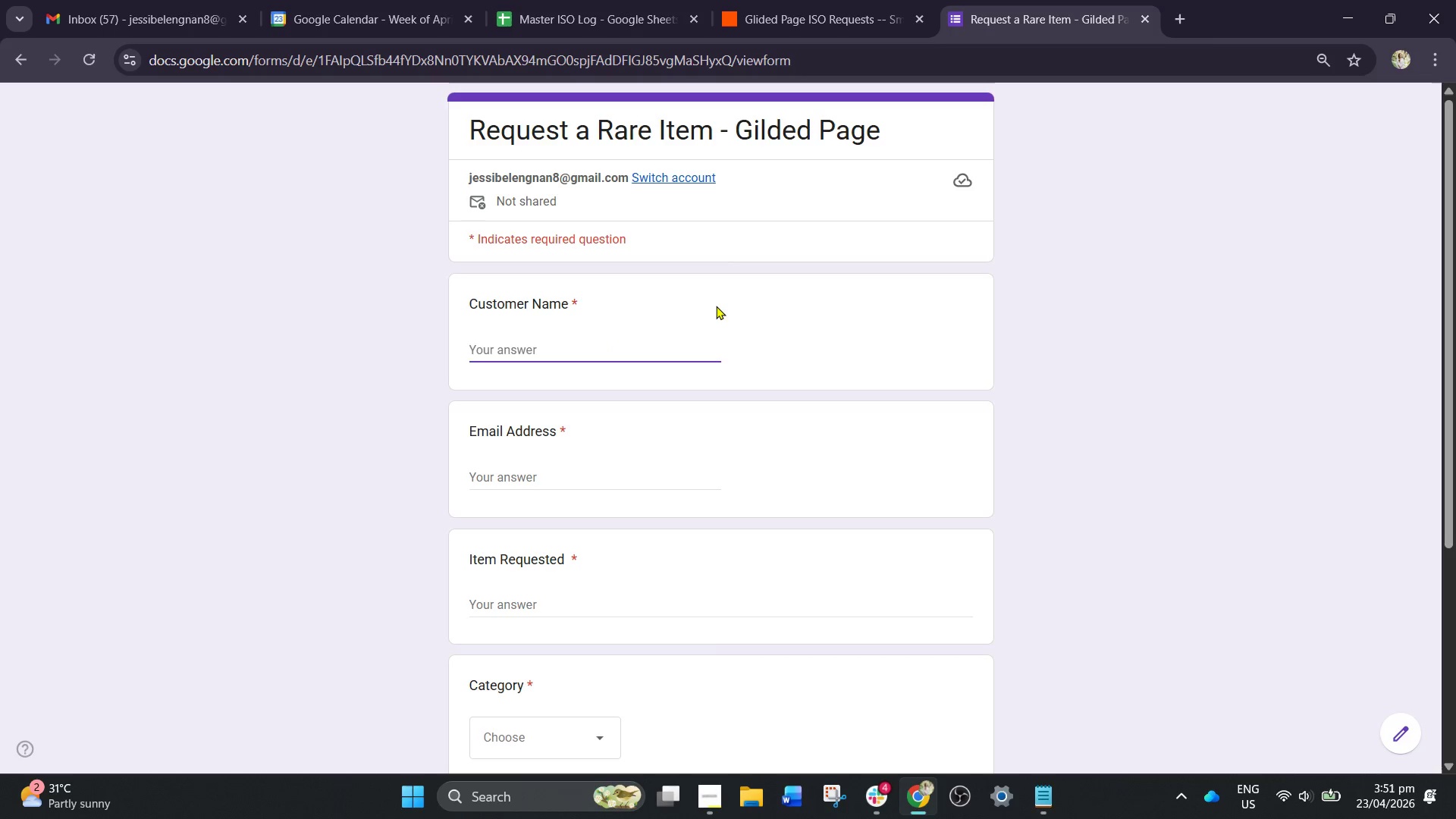 
key(CapsLock)
 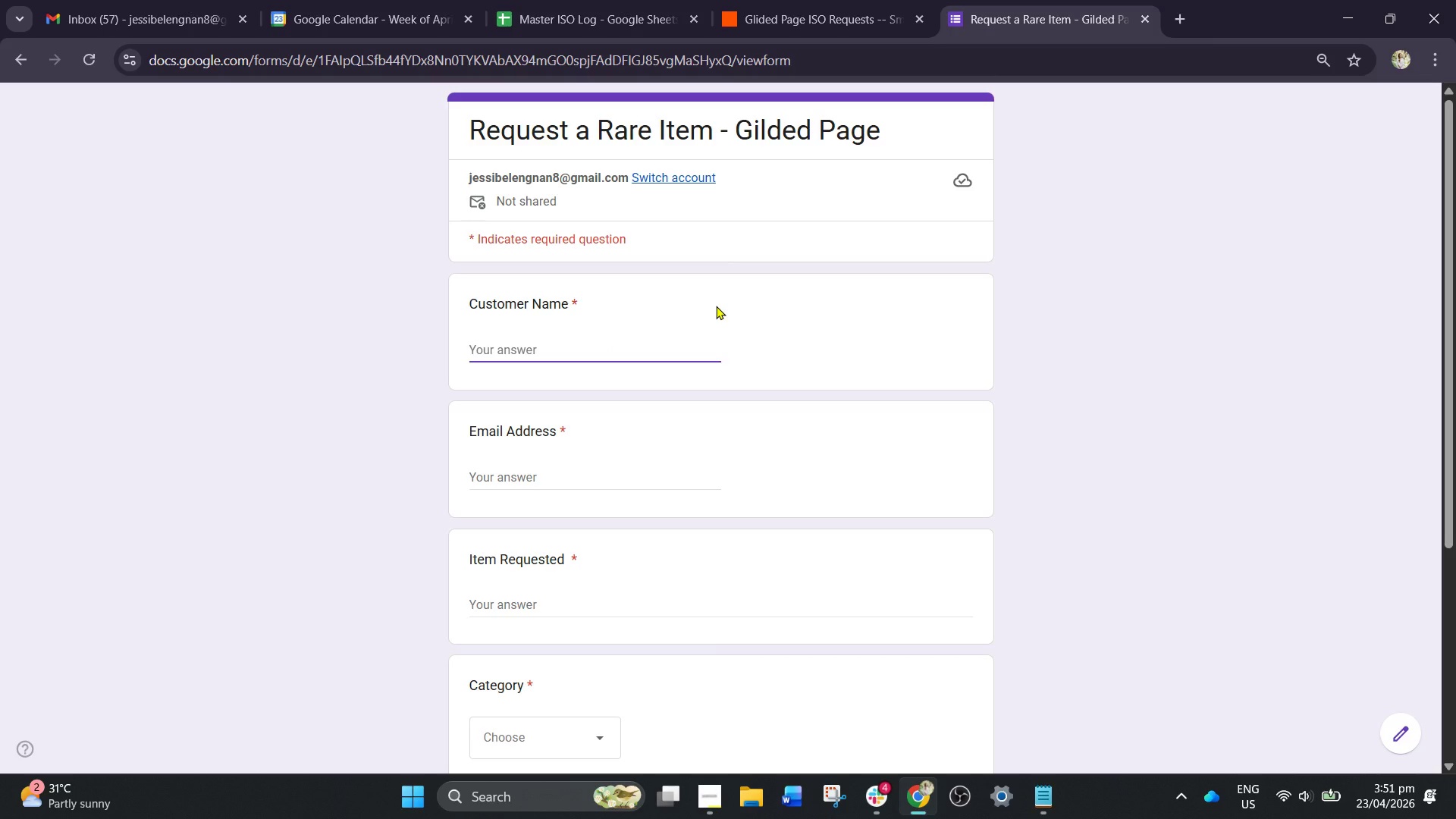 
key(N)
 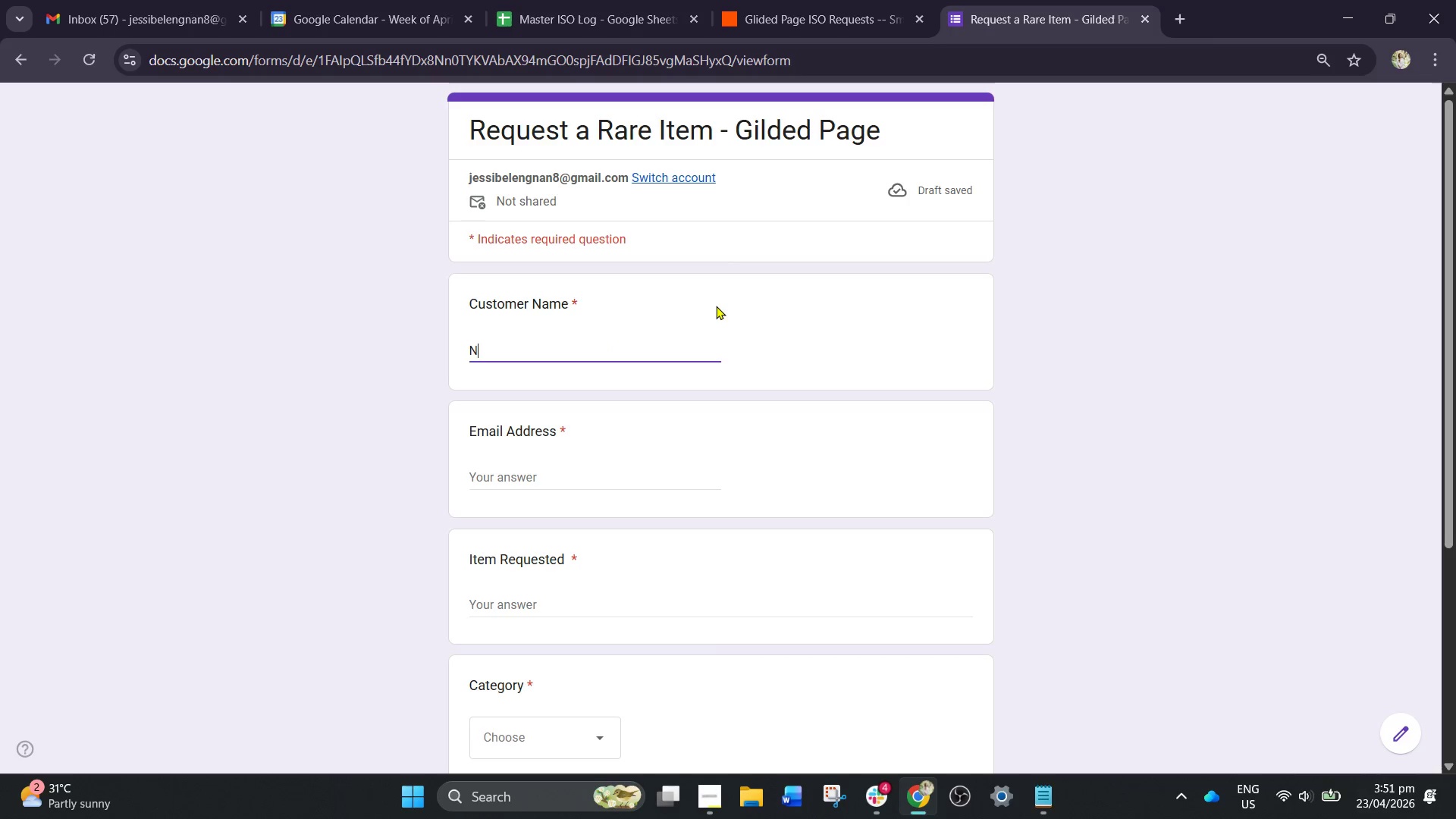 
key(CapsLock)
 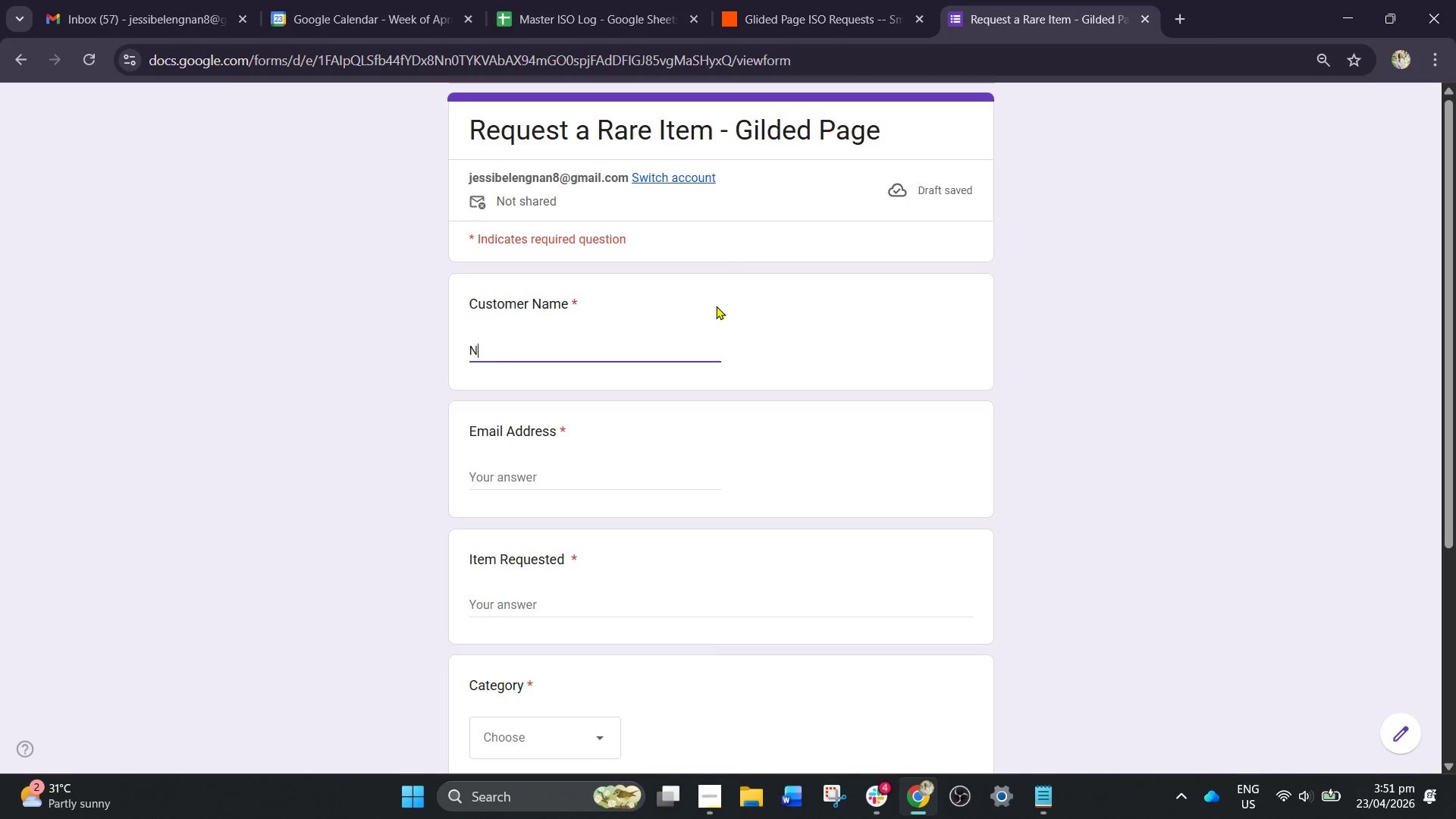 
key(T)
 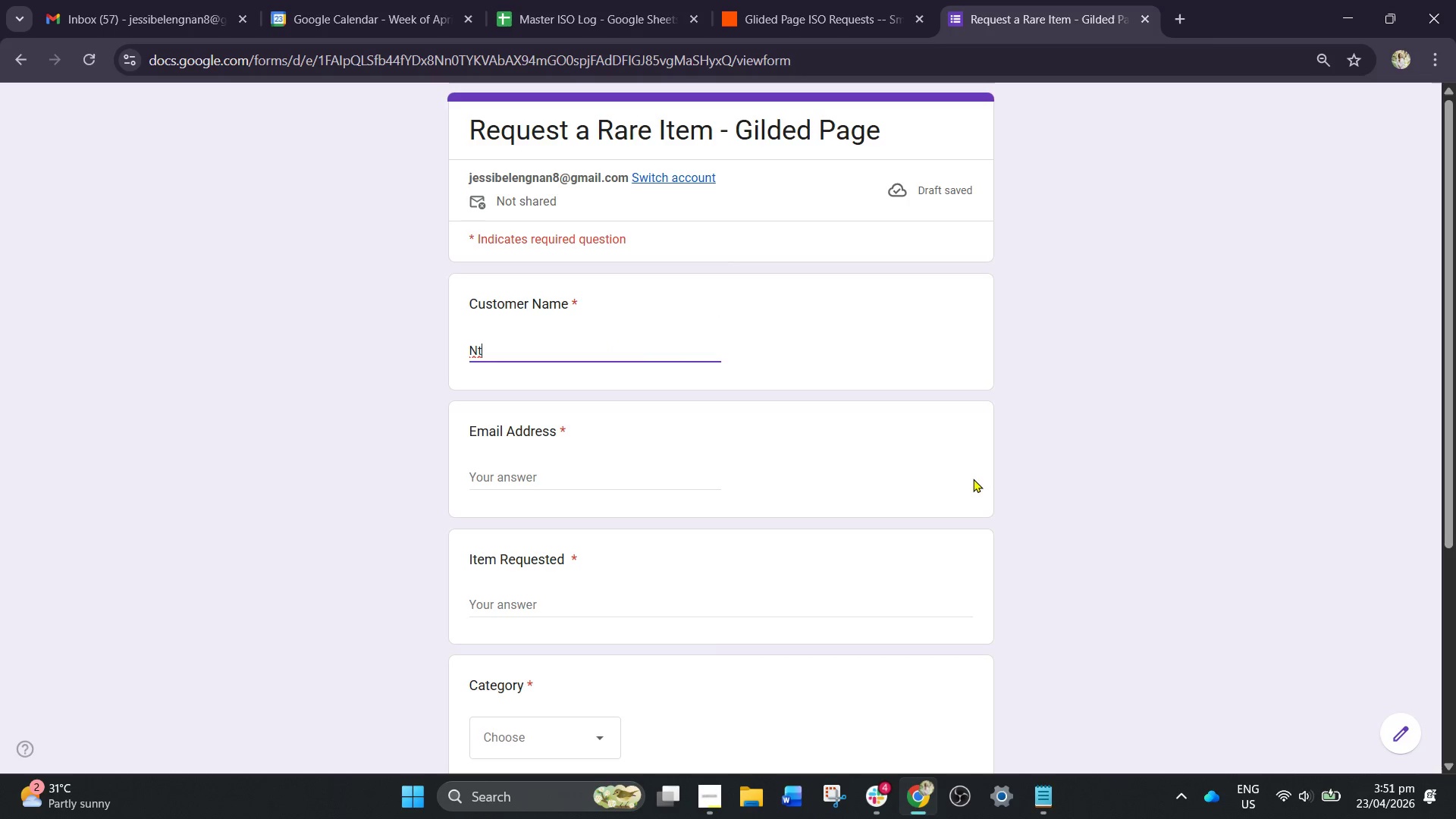 
key(Backspace)
type(ita Cruz)
 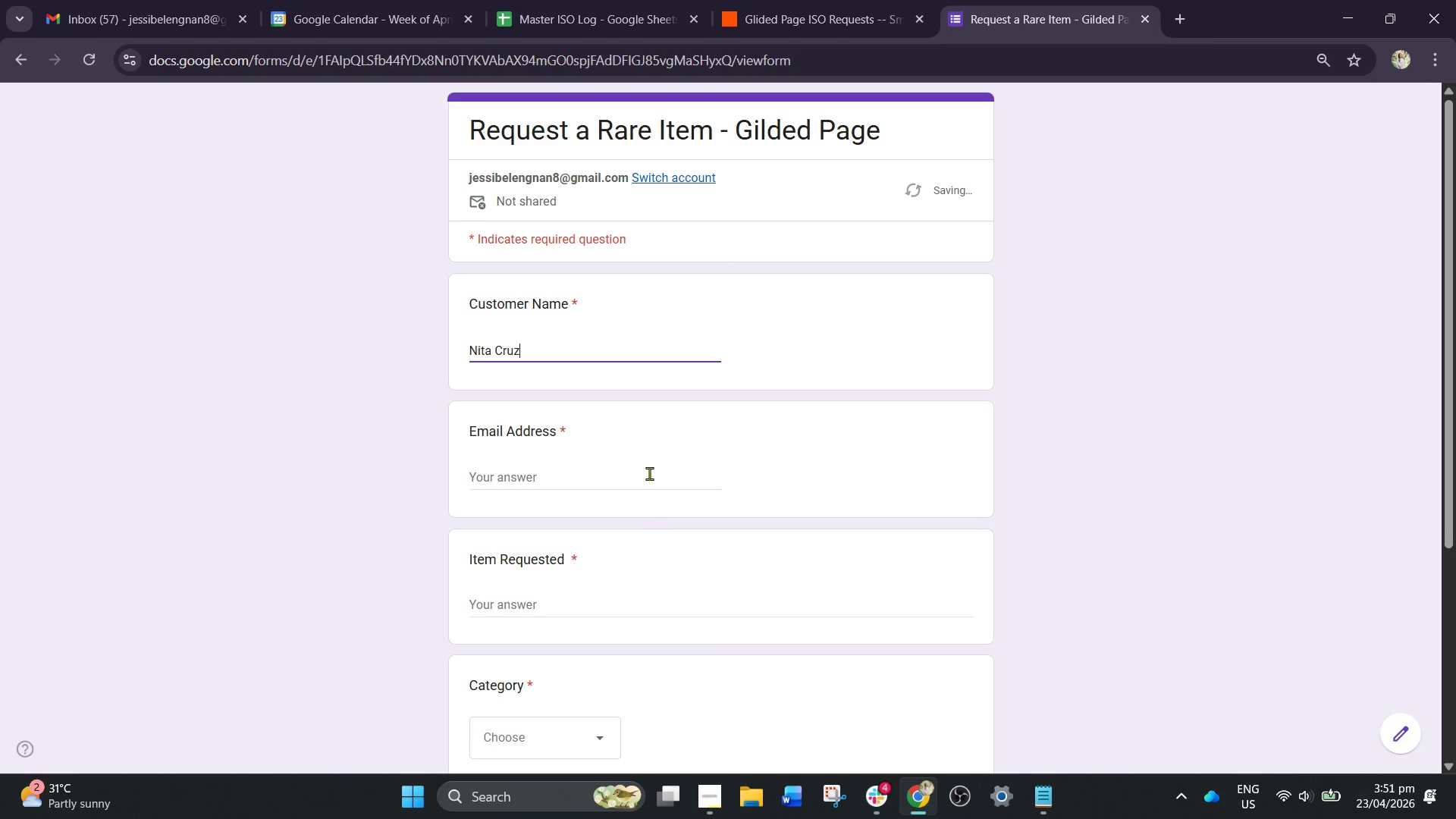 
left_click([631, 484])
 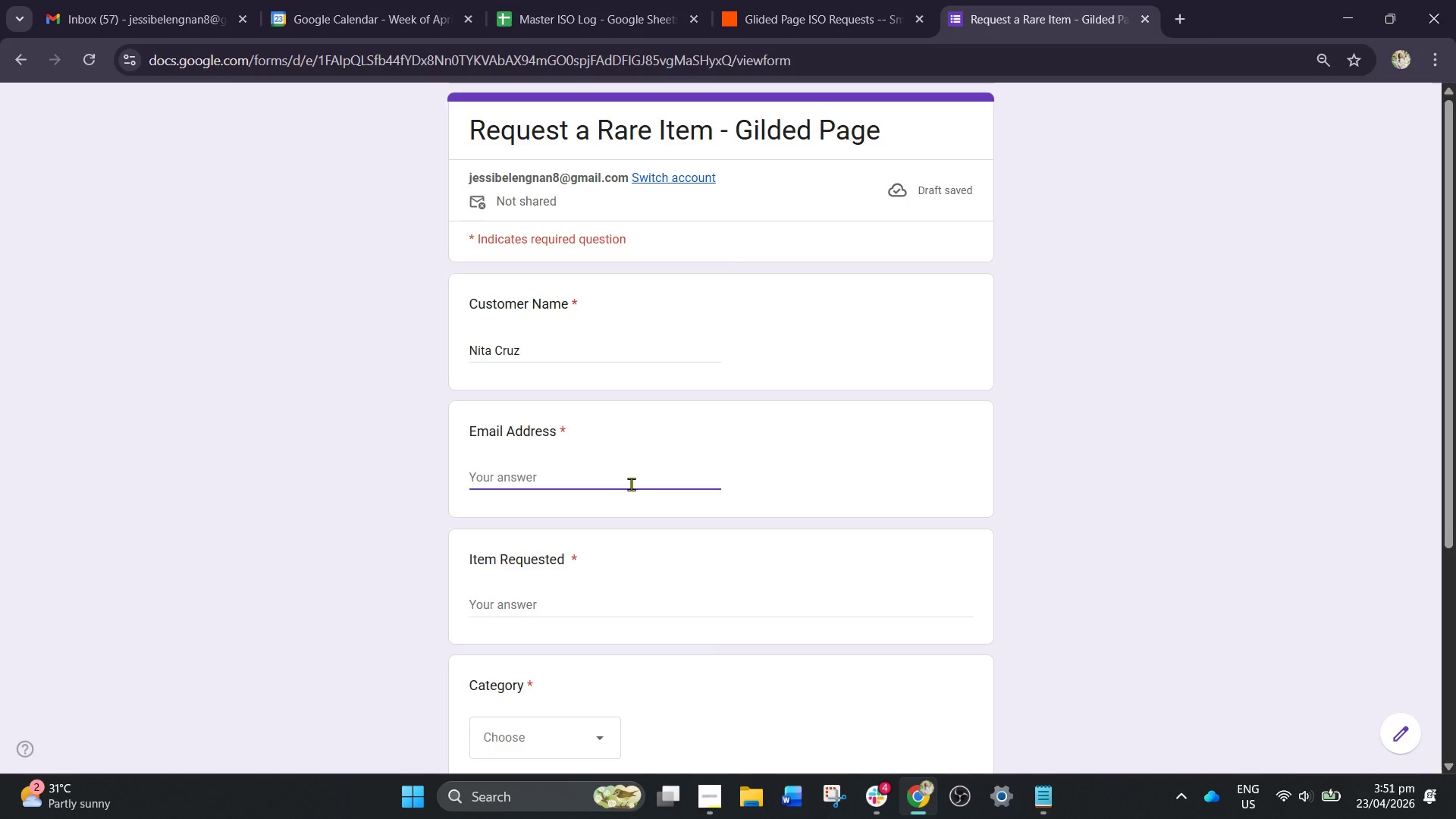 
type(nina.curz)
 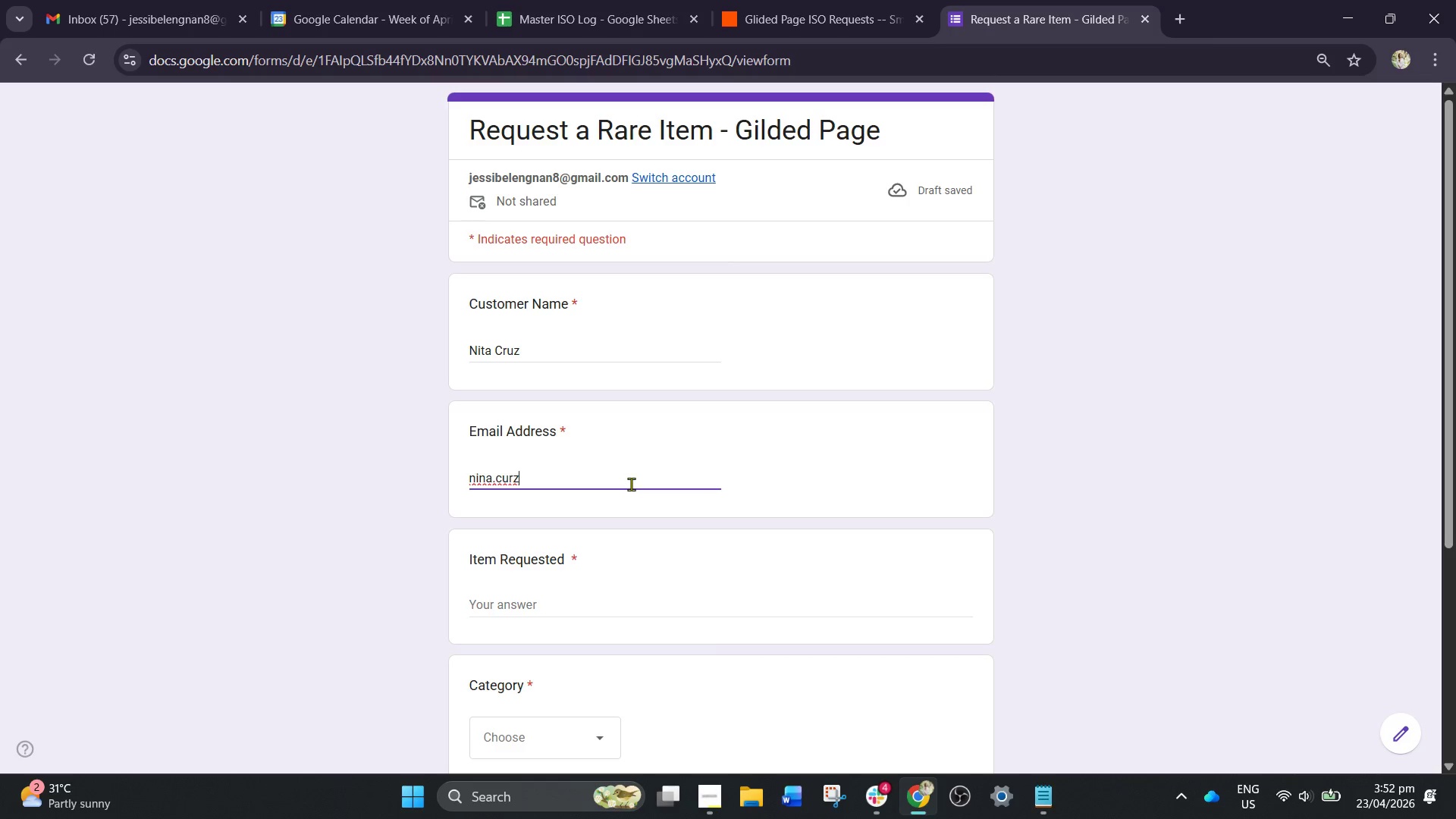 
wait(65.56)
 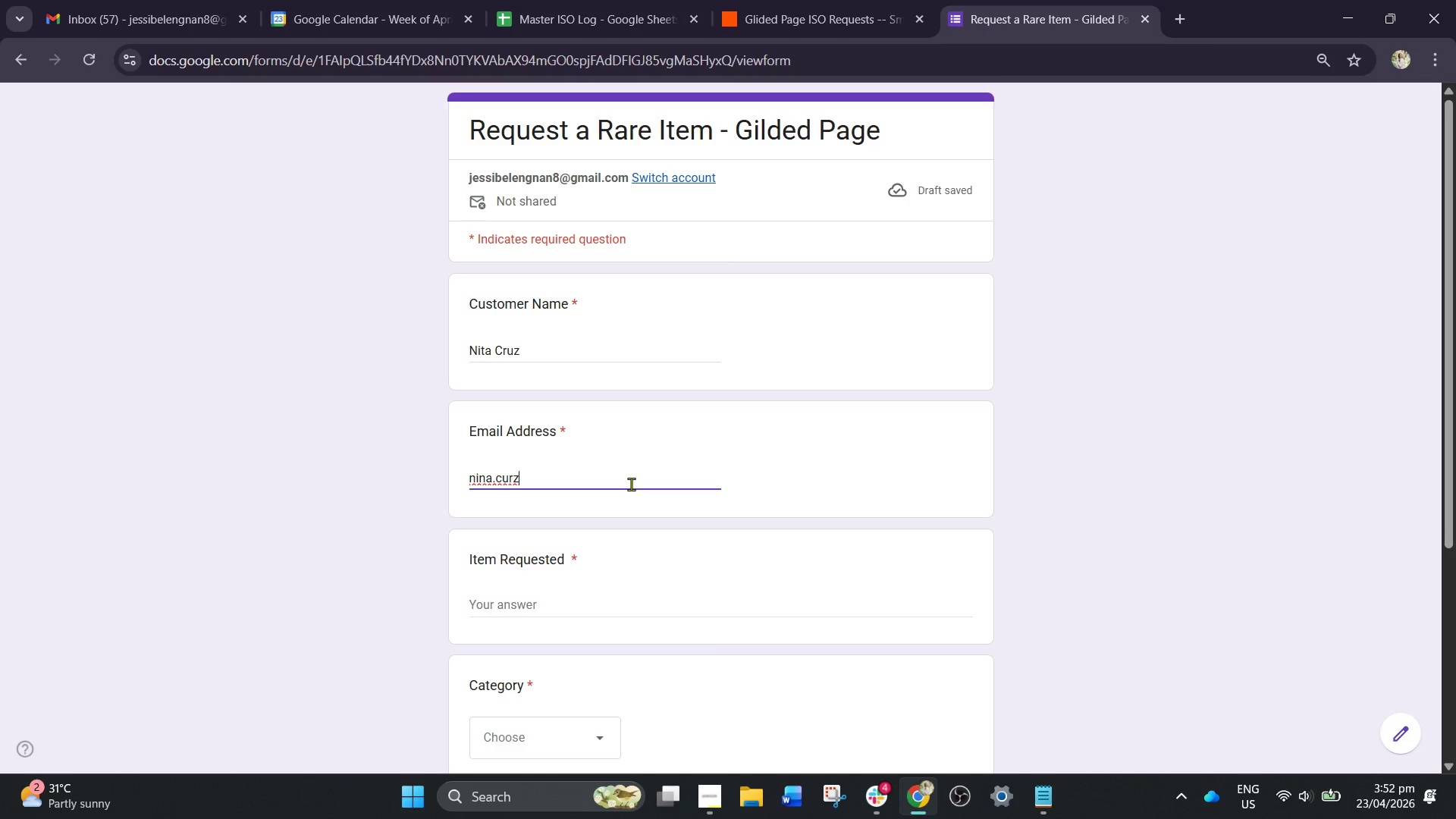 
scroll: coordinate [655, 381], scroll_direction: down, amount: 2.0
 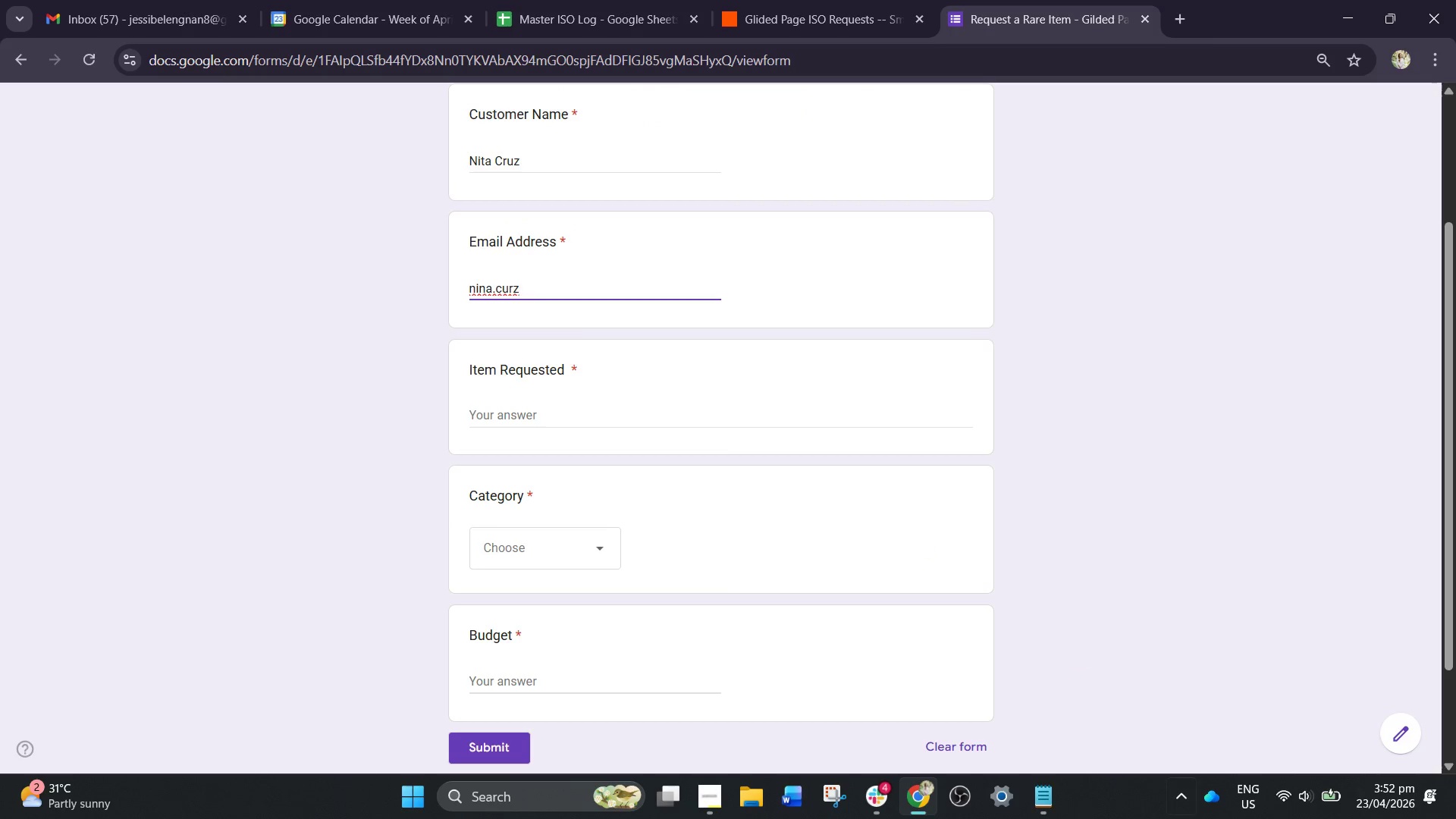 
mouse_move([1392, 821])
 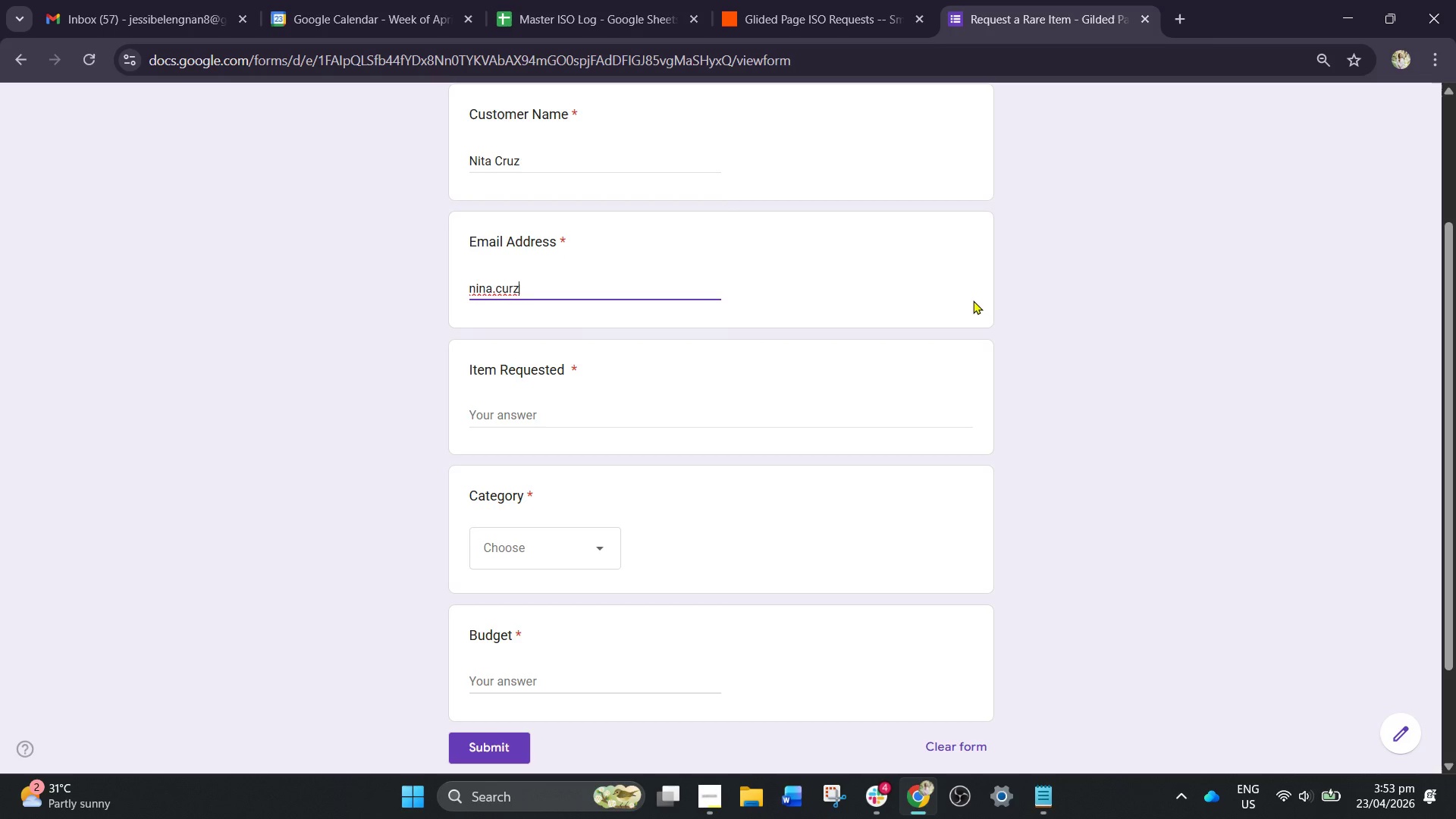 
wait(36.47)
 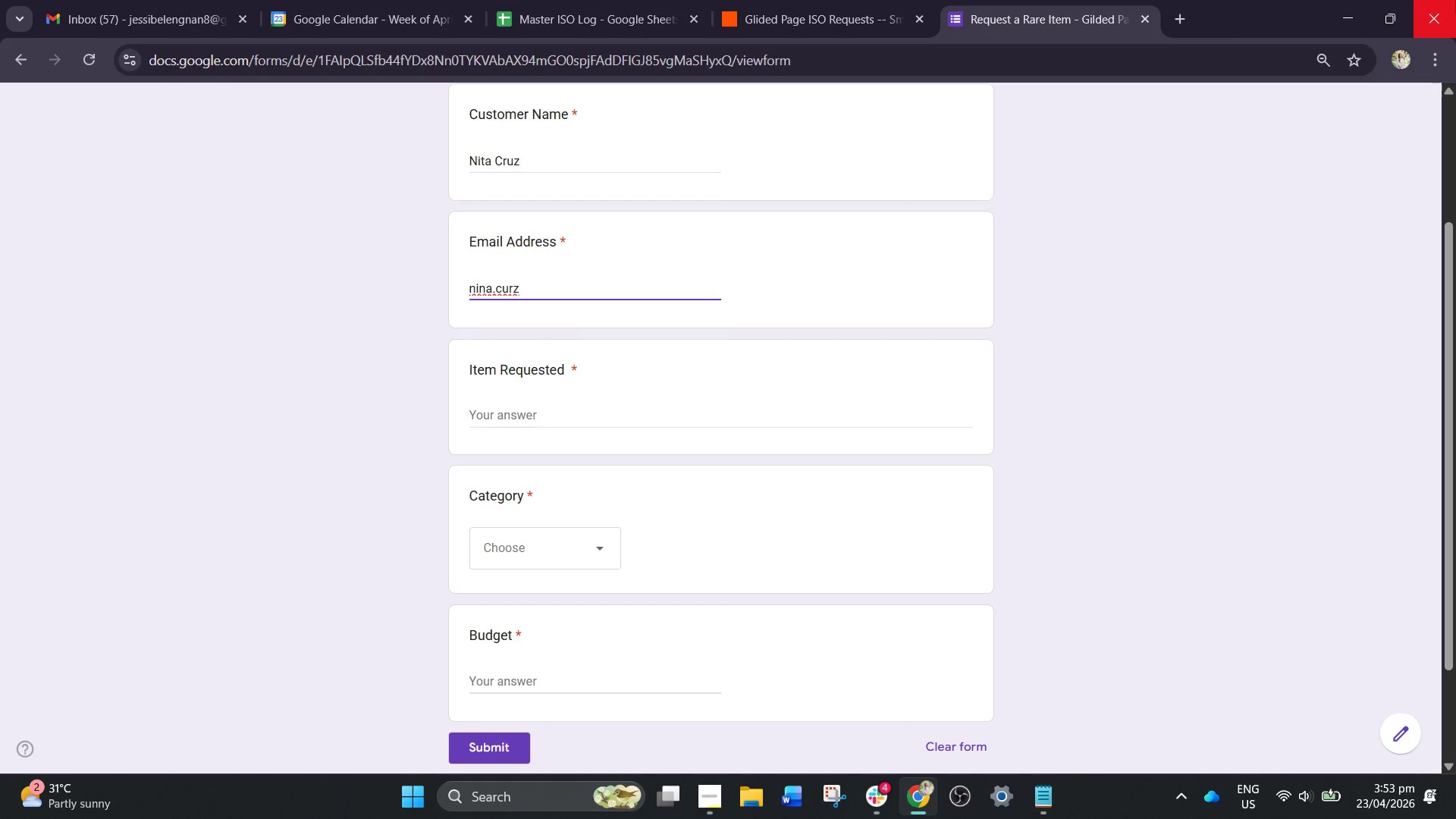 
key(Shift+2)
 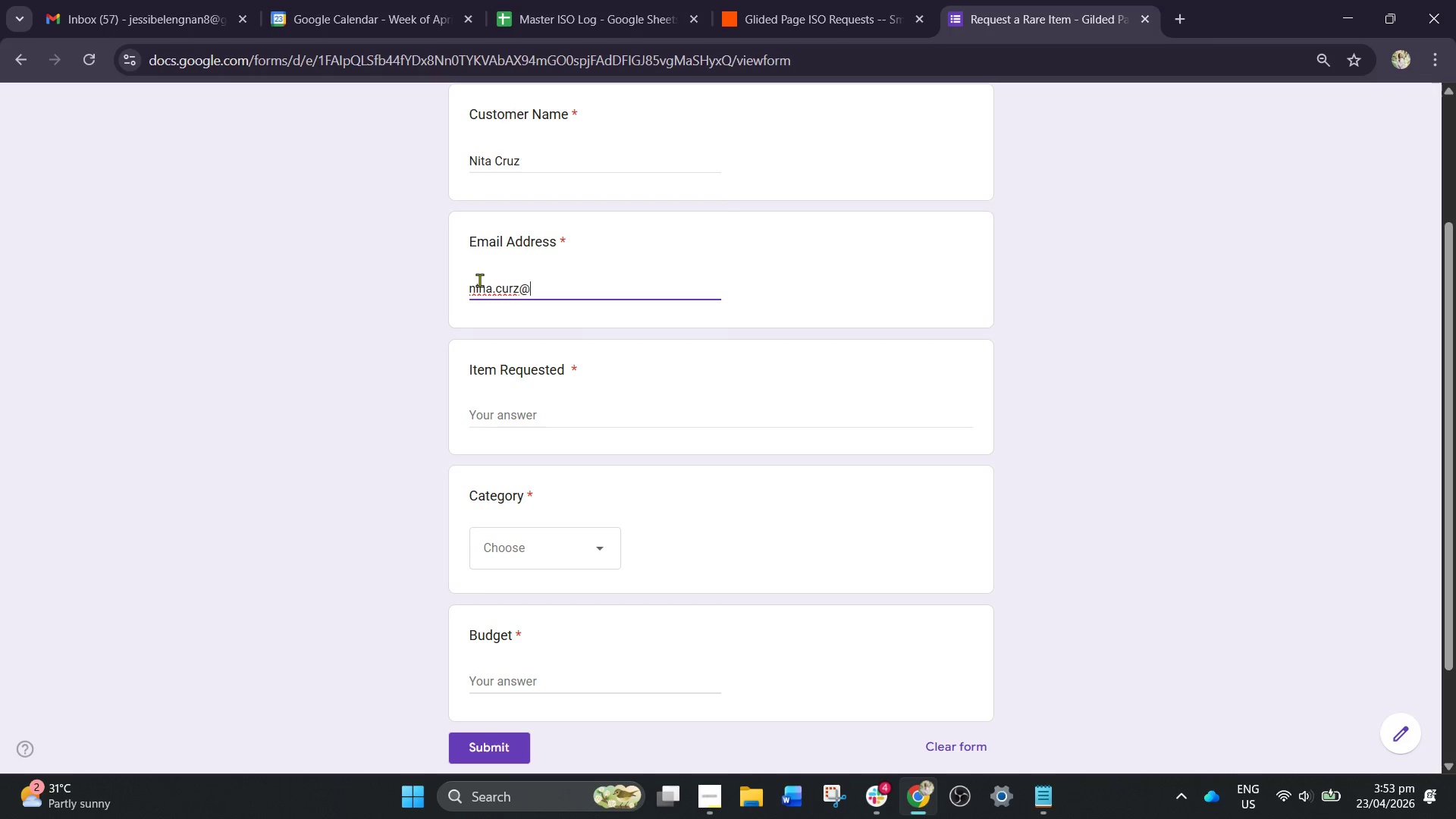 
wait(5.56)
 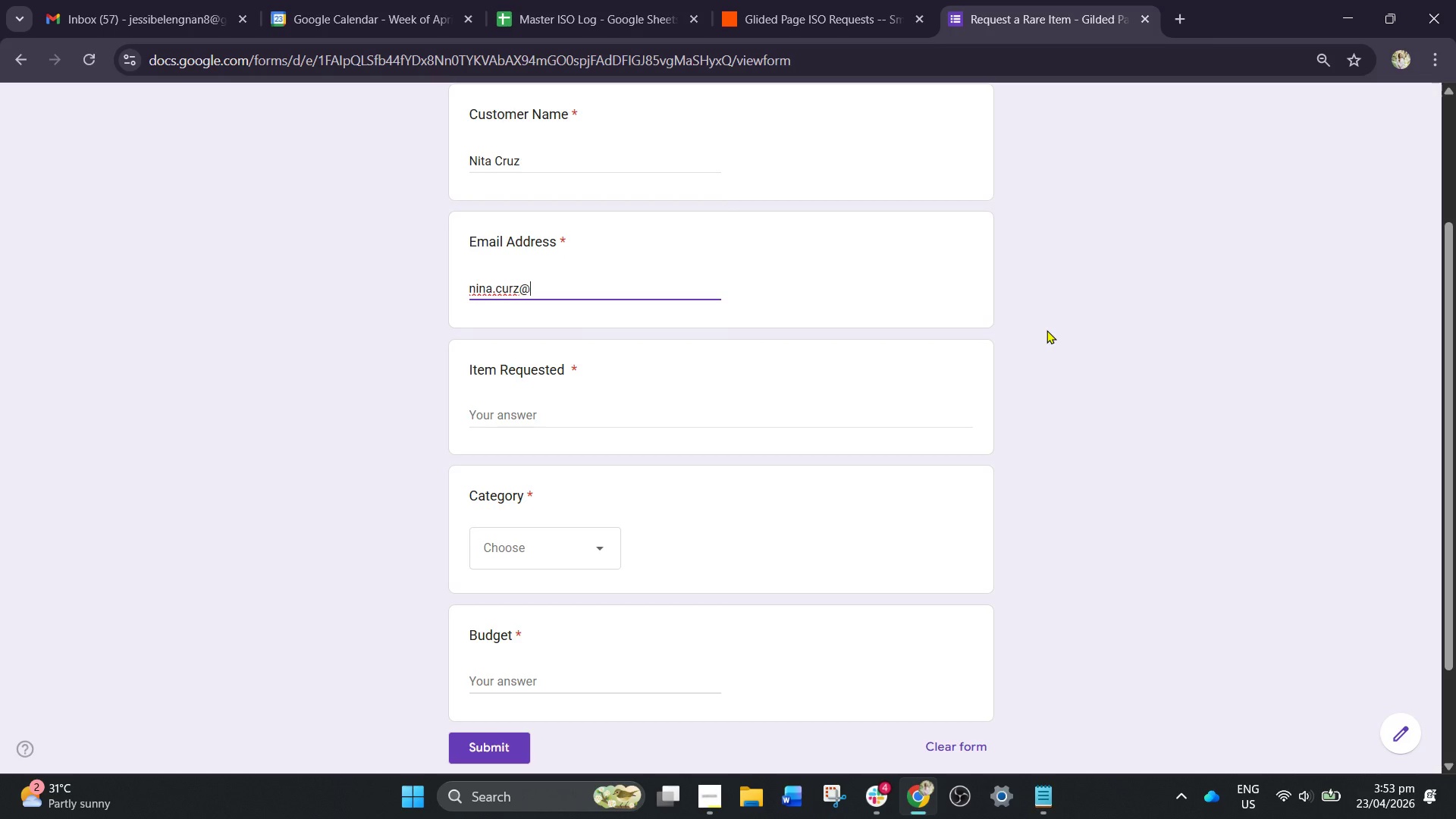 
type(email.com)
 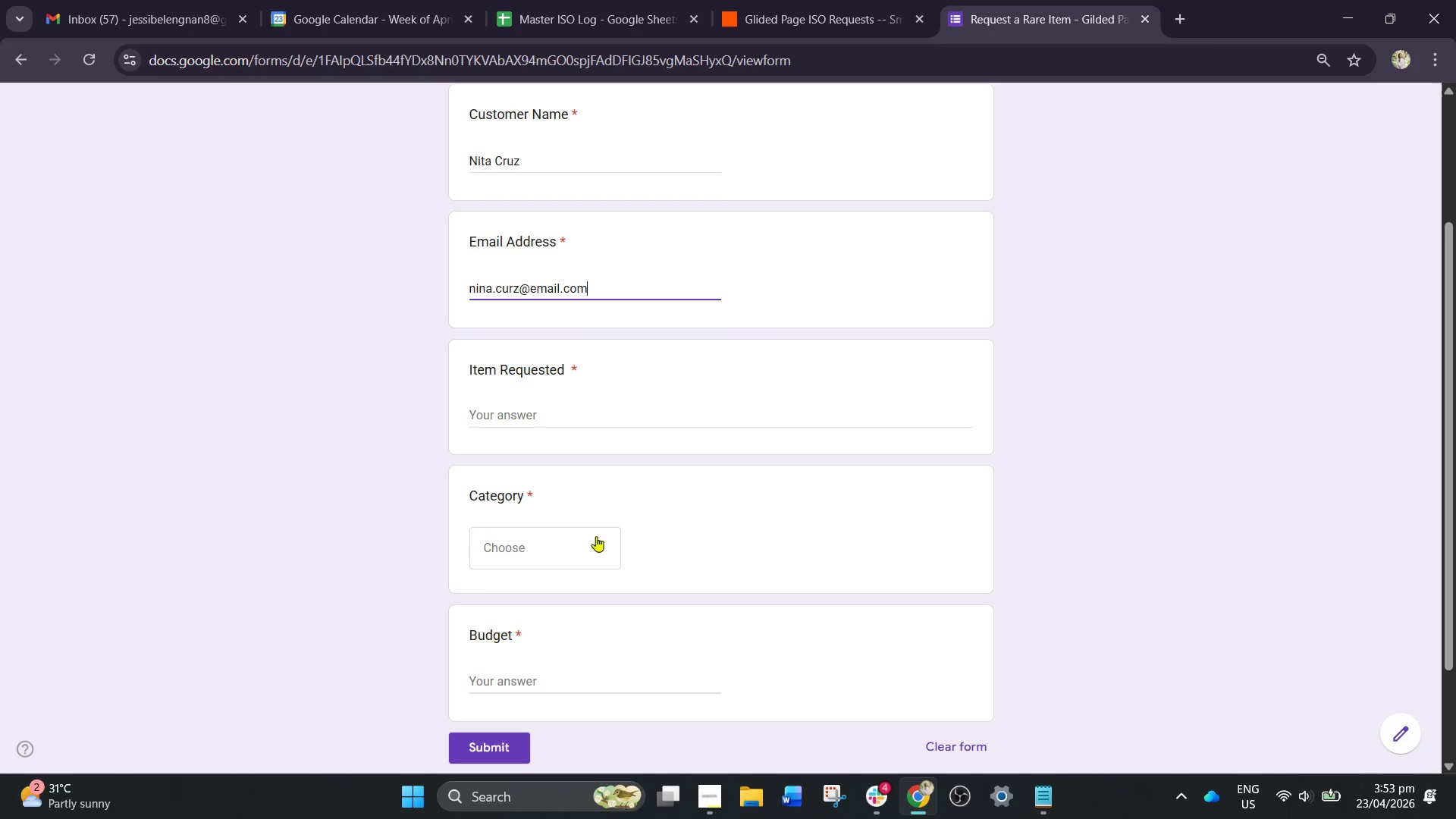 
left_click([642, 400])
 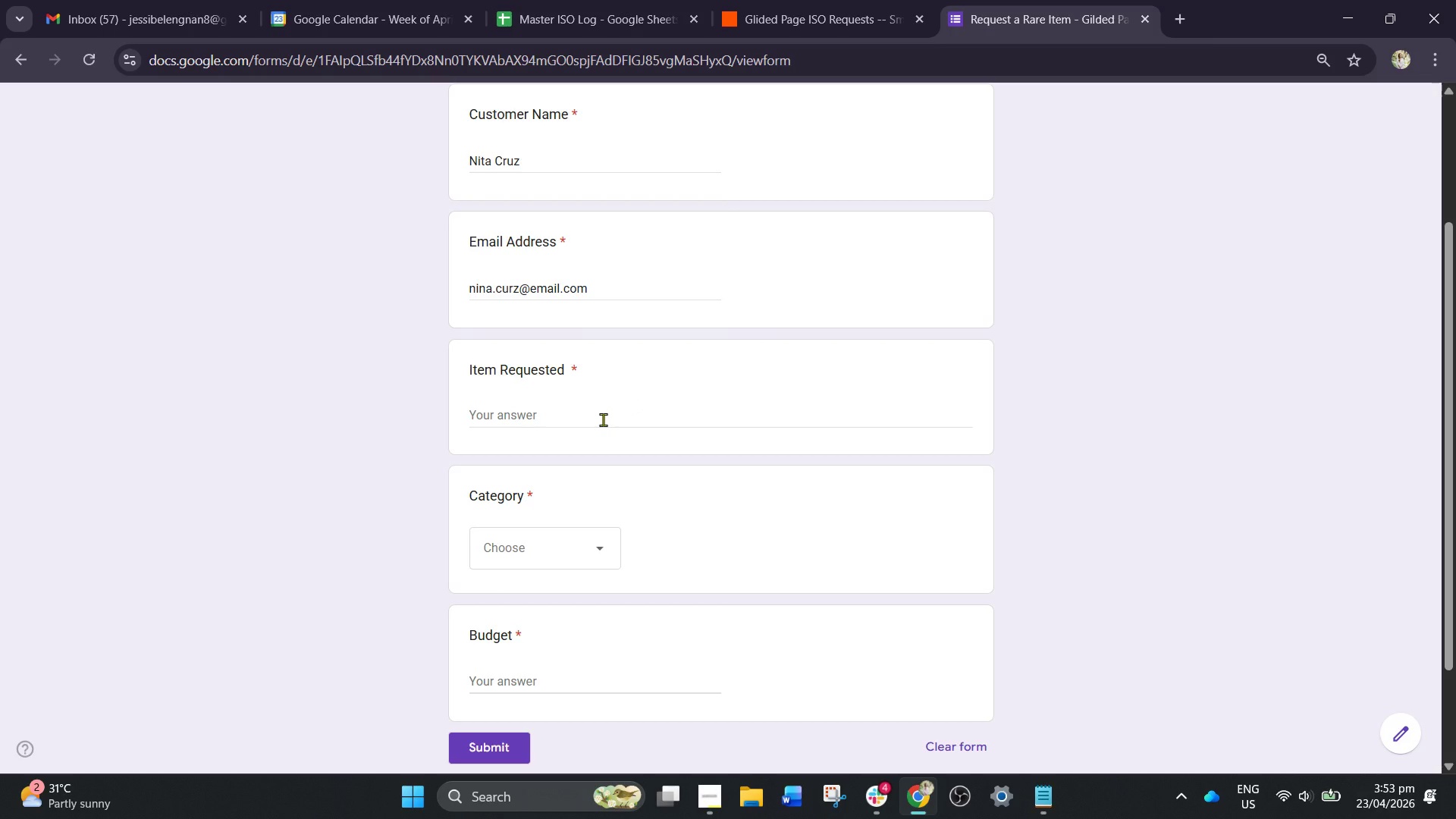 
left_click([603, 419])
 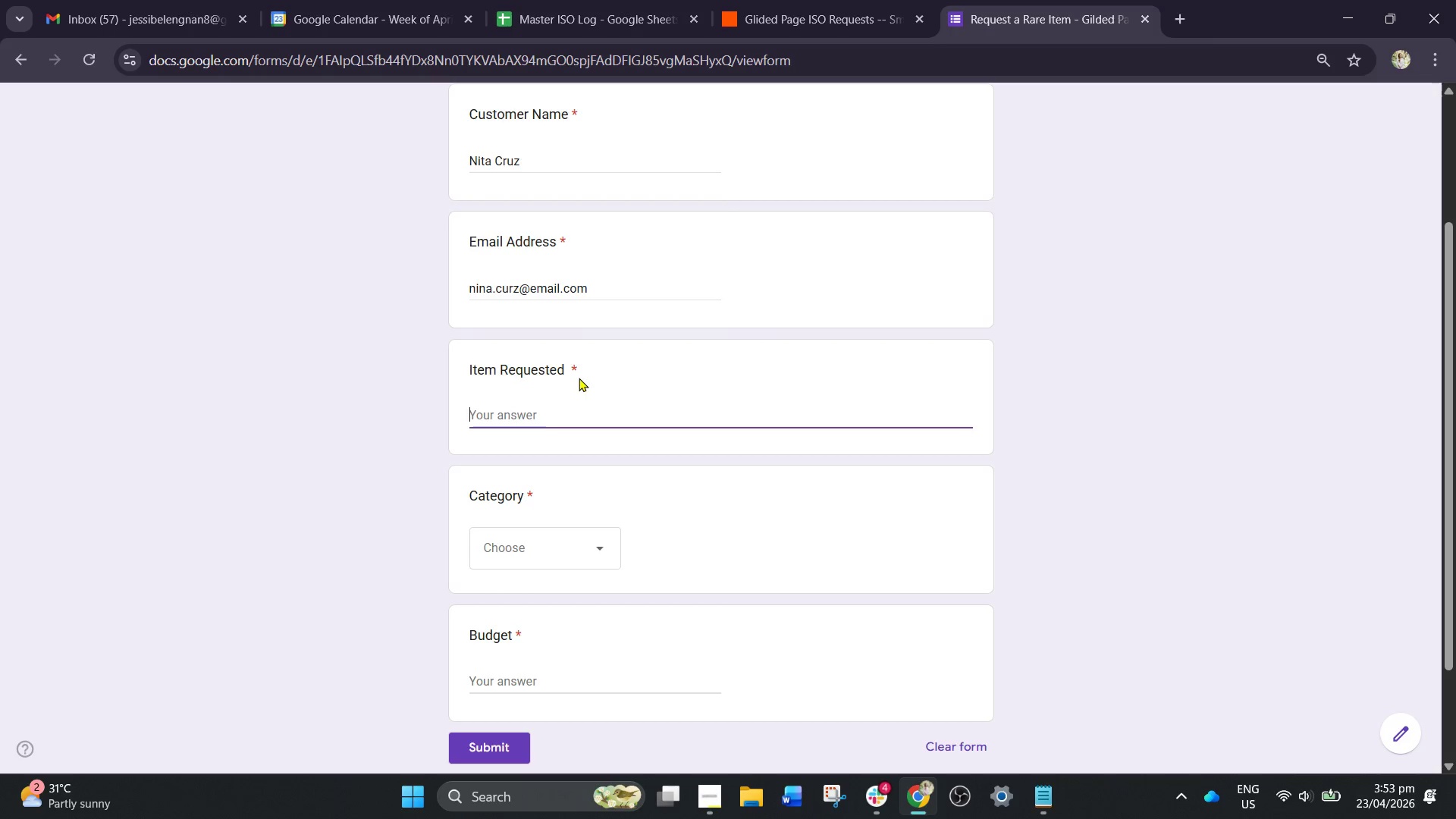 
type(Cut)
 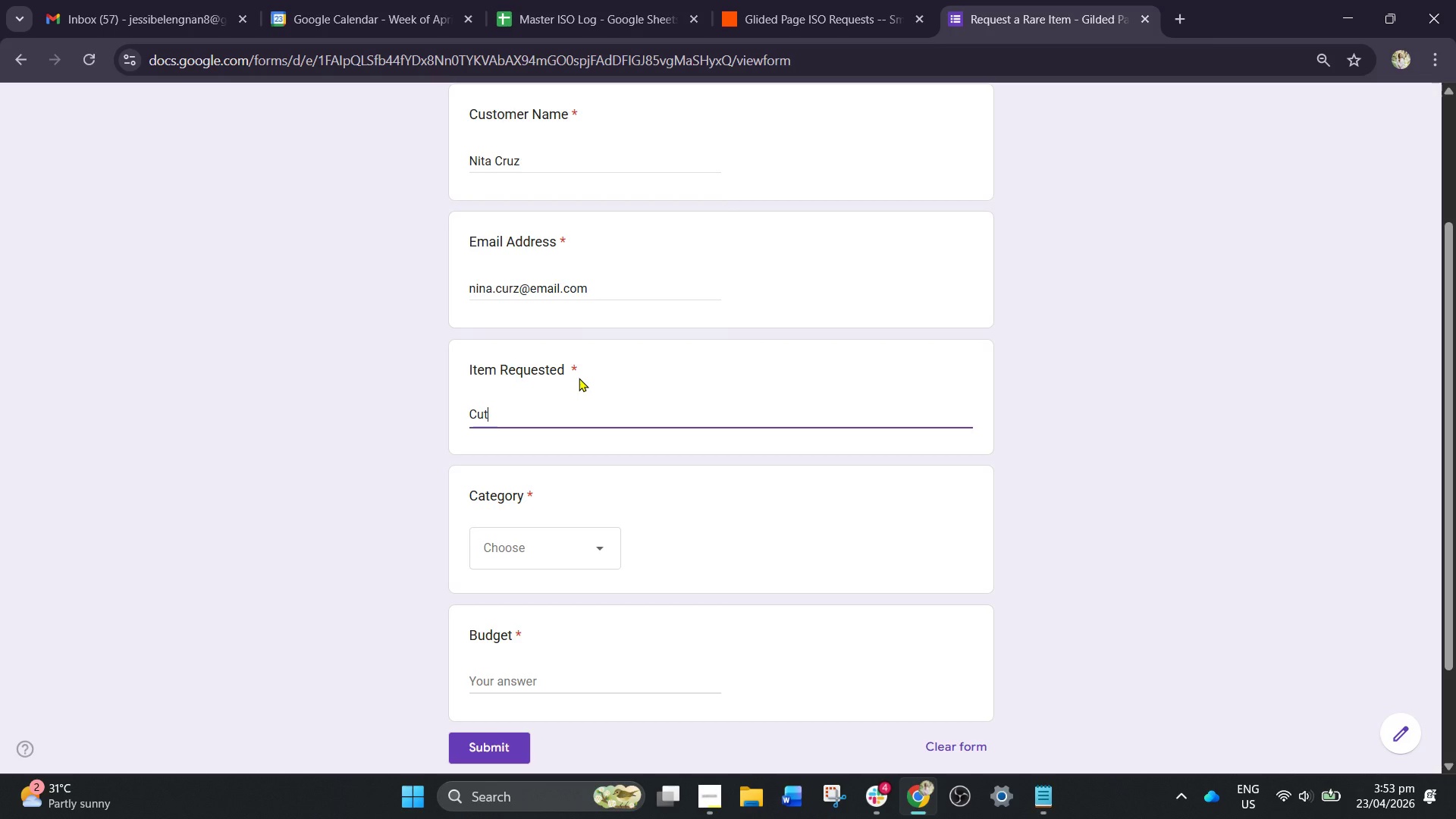 
key(Backspace)
type(stume embossed)
 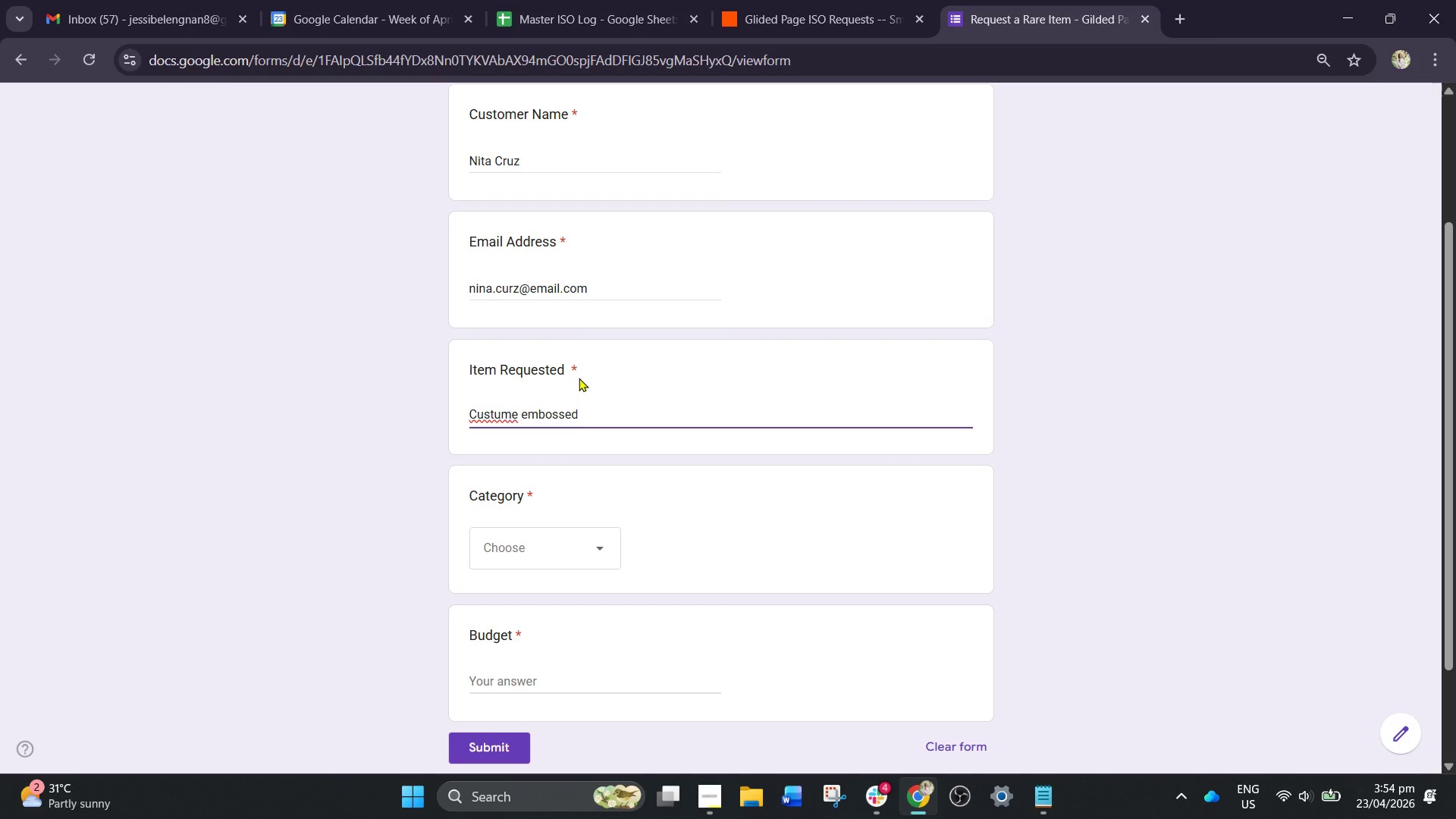 
type( a)
key(Backspace)
type(stationary se)
 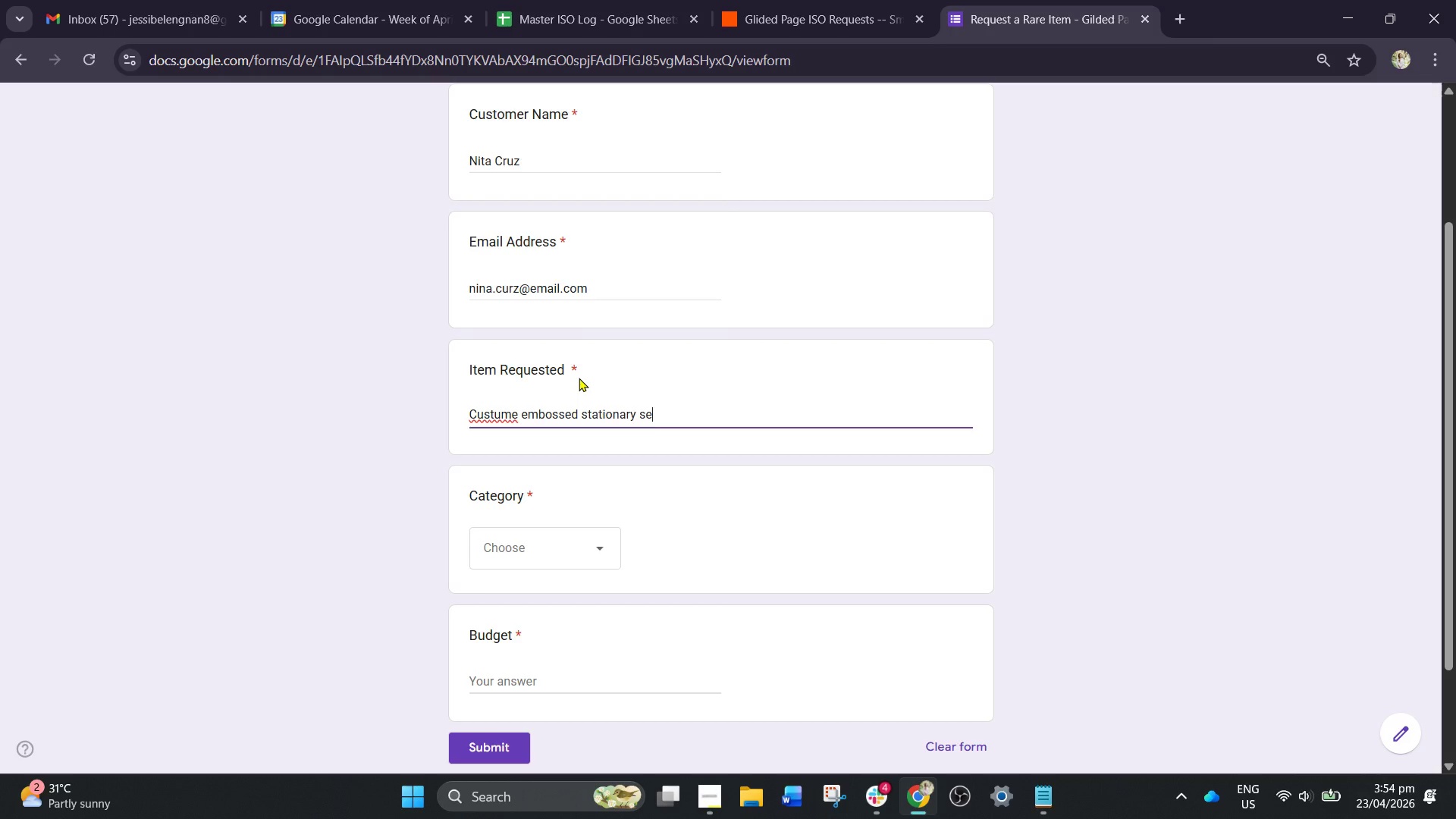 
hold_key(key=T, duration=0.33)
 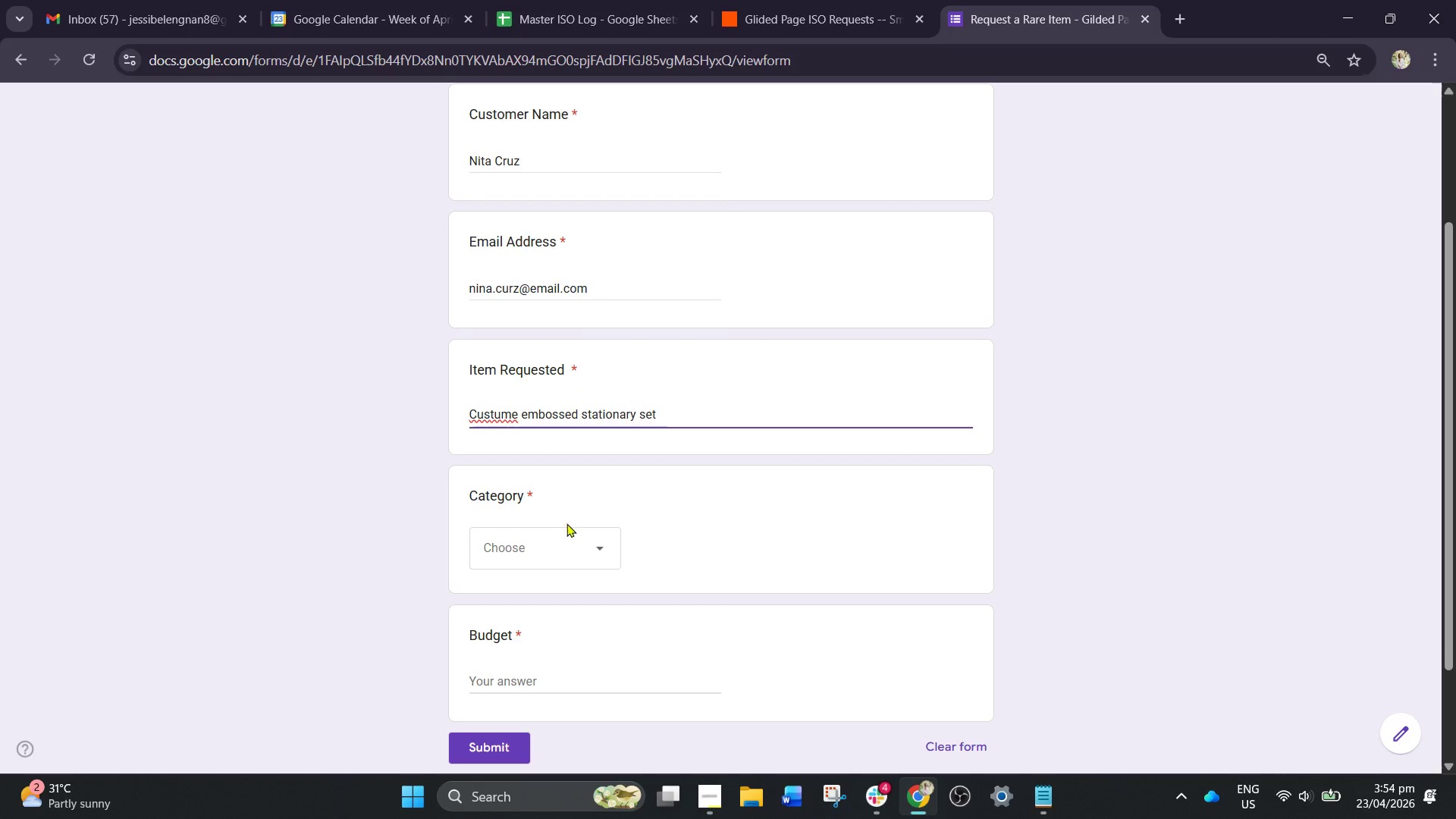 
wait(5.92)
 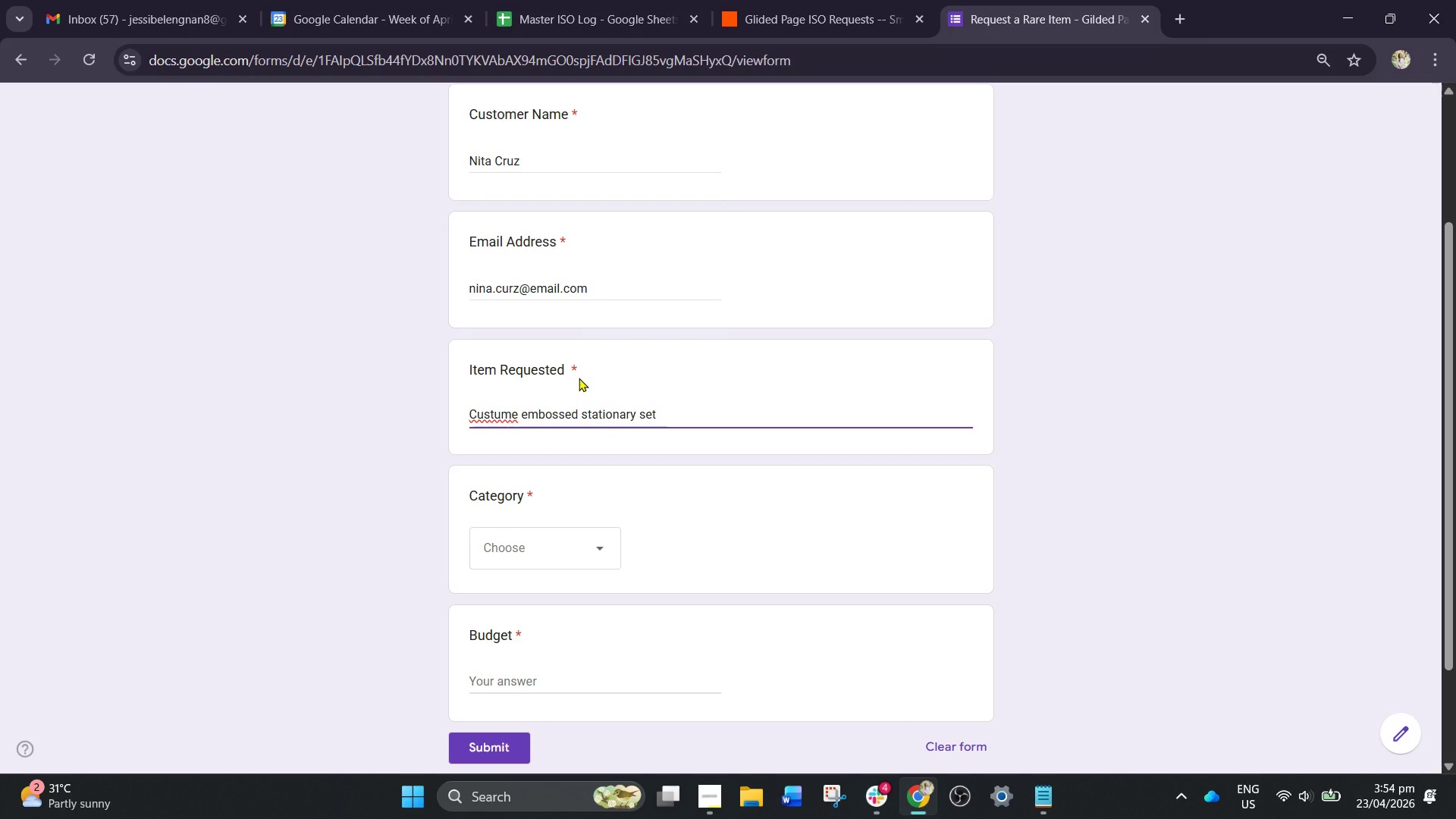 
left_click([583, 554])
 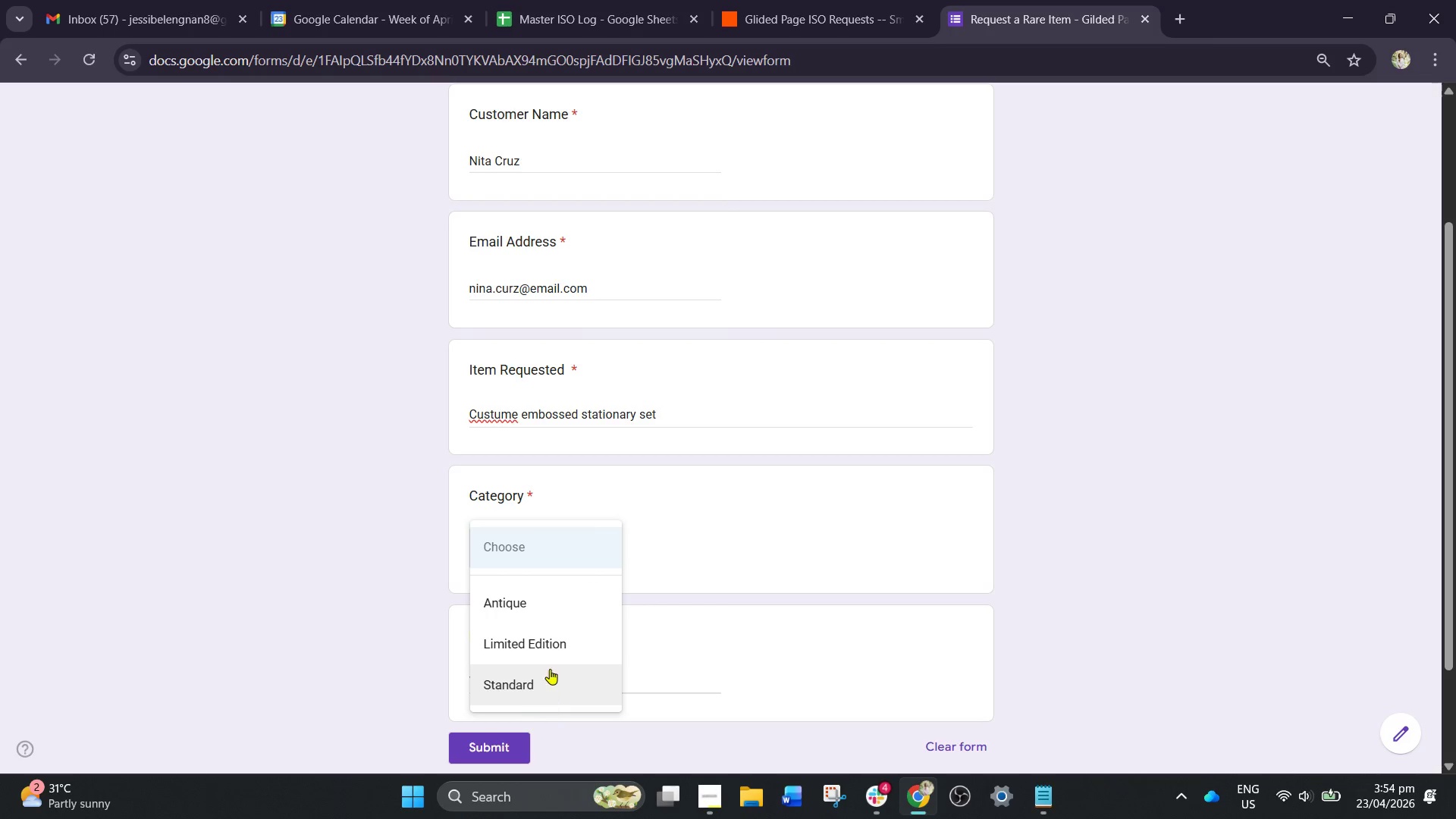 
left_click([520, 686])
 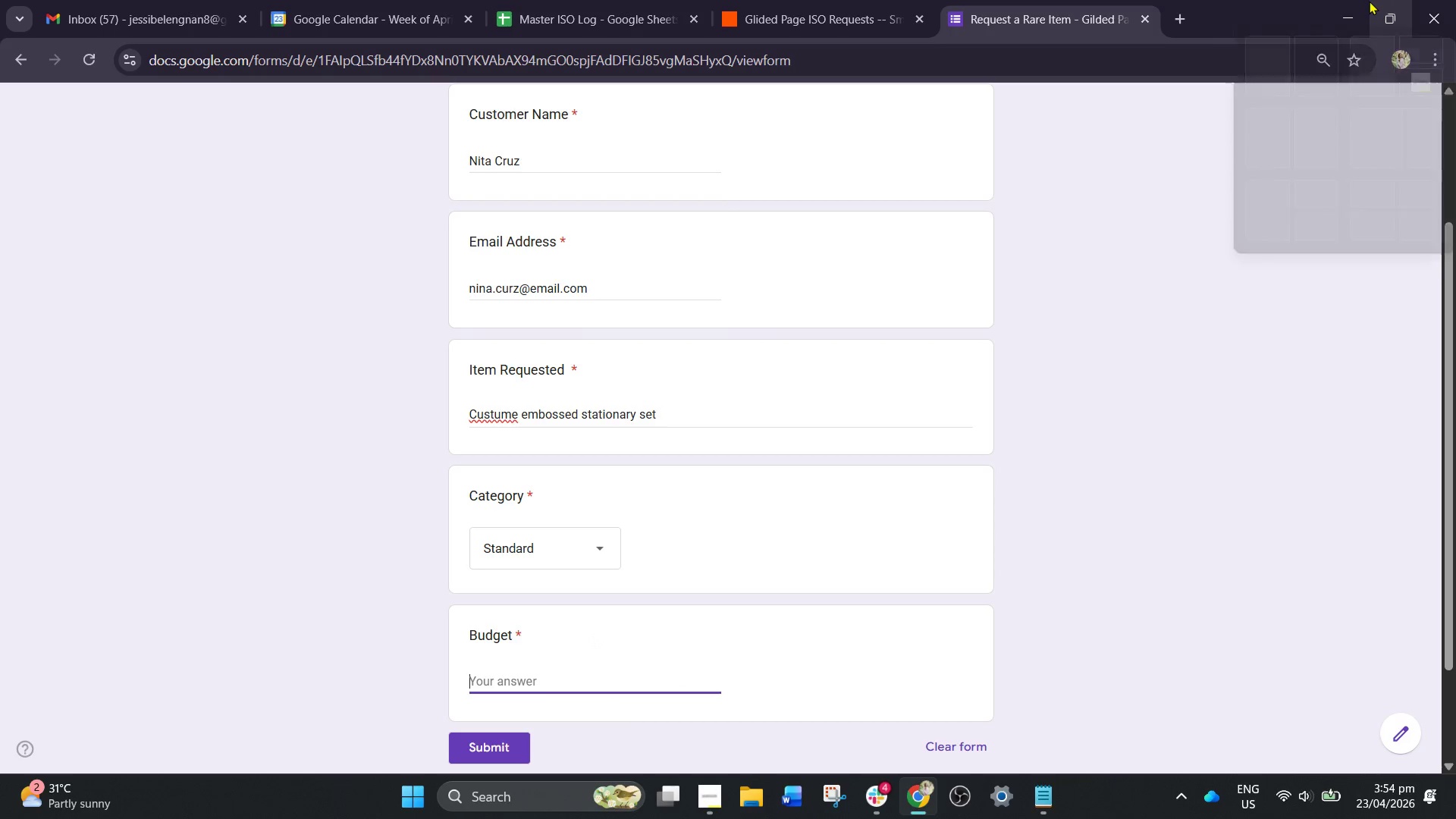 
type(140)
 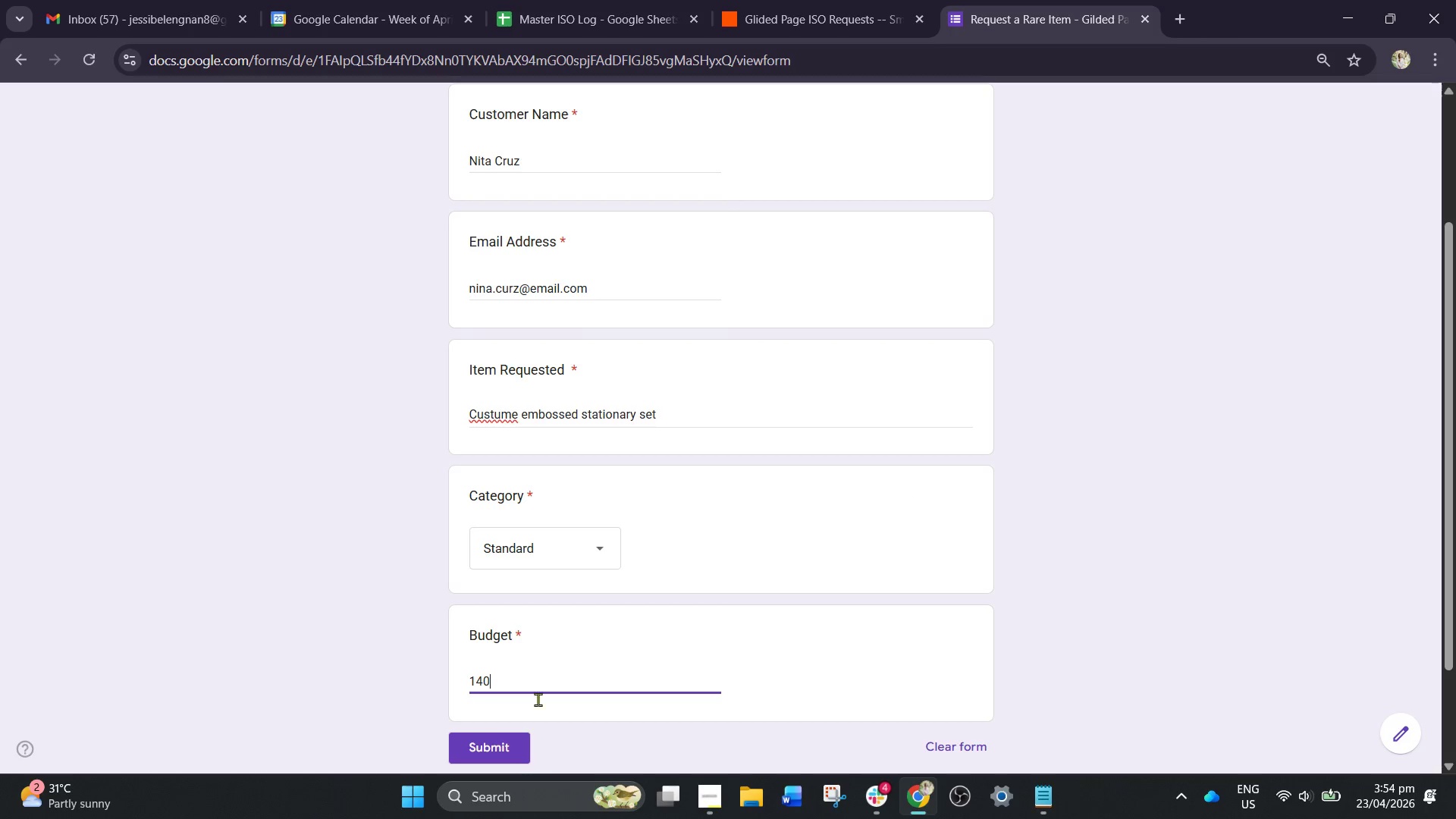 
left_click([524, 757])
 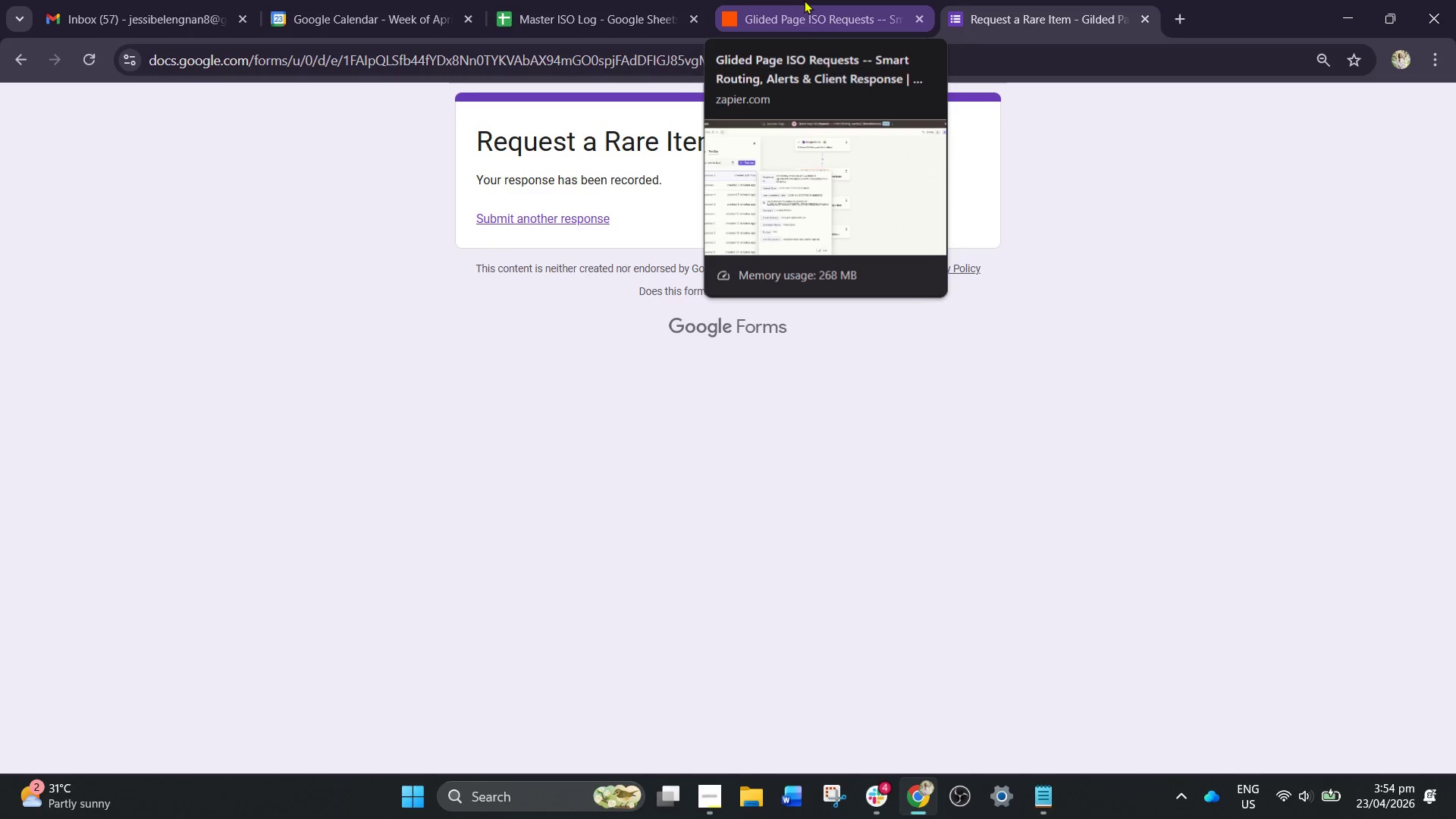 
left_click([814, 0])
 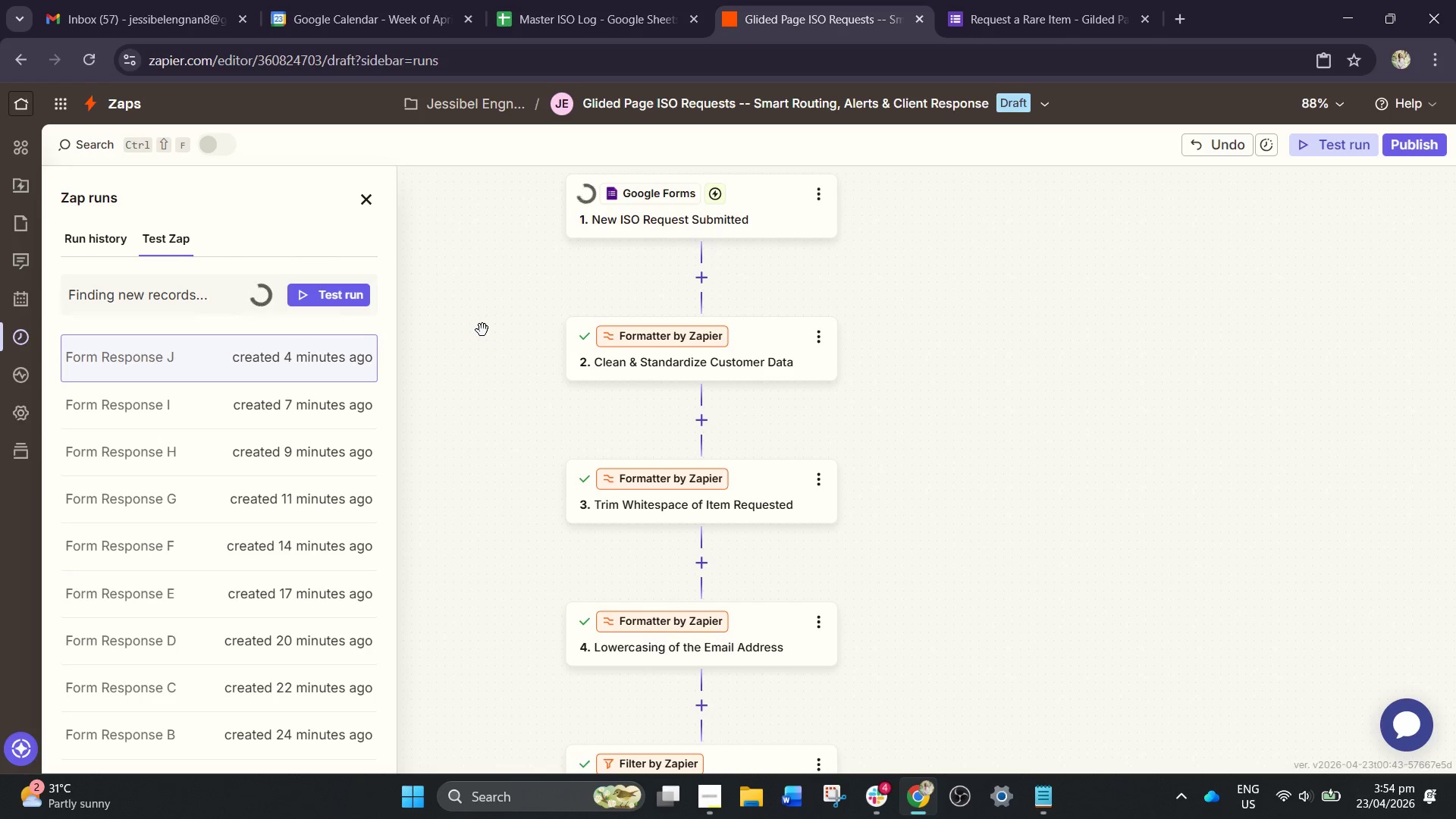 
wait(15.3)
 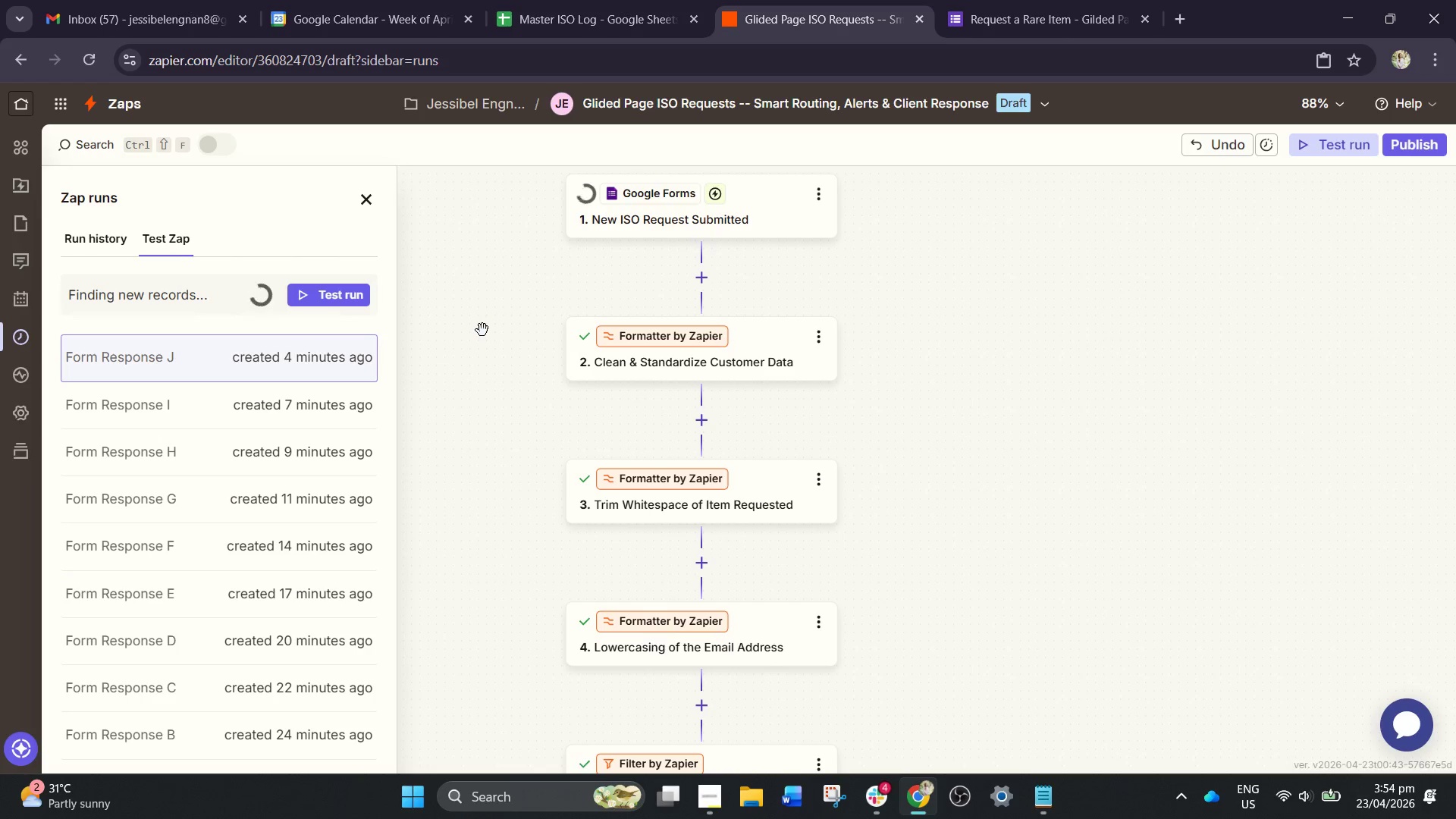 
left_click([275, 366])
 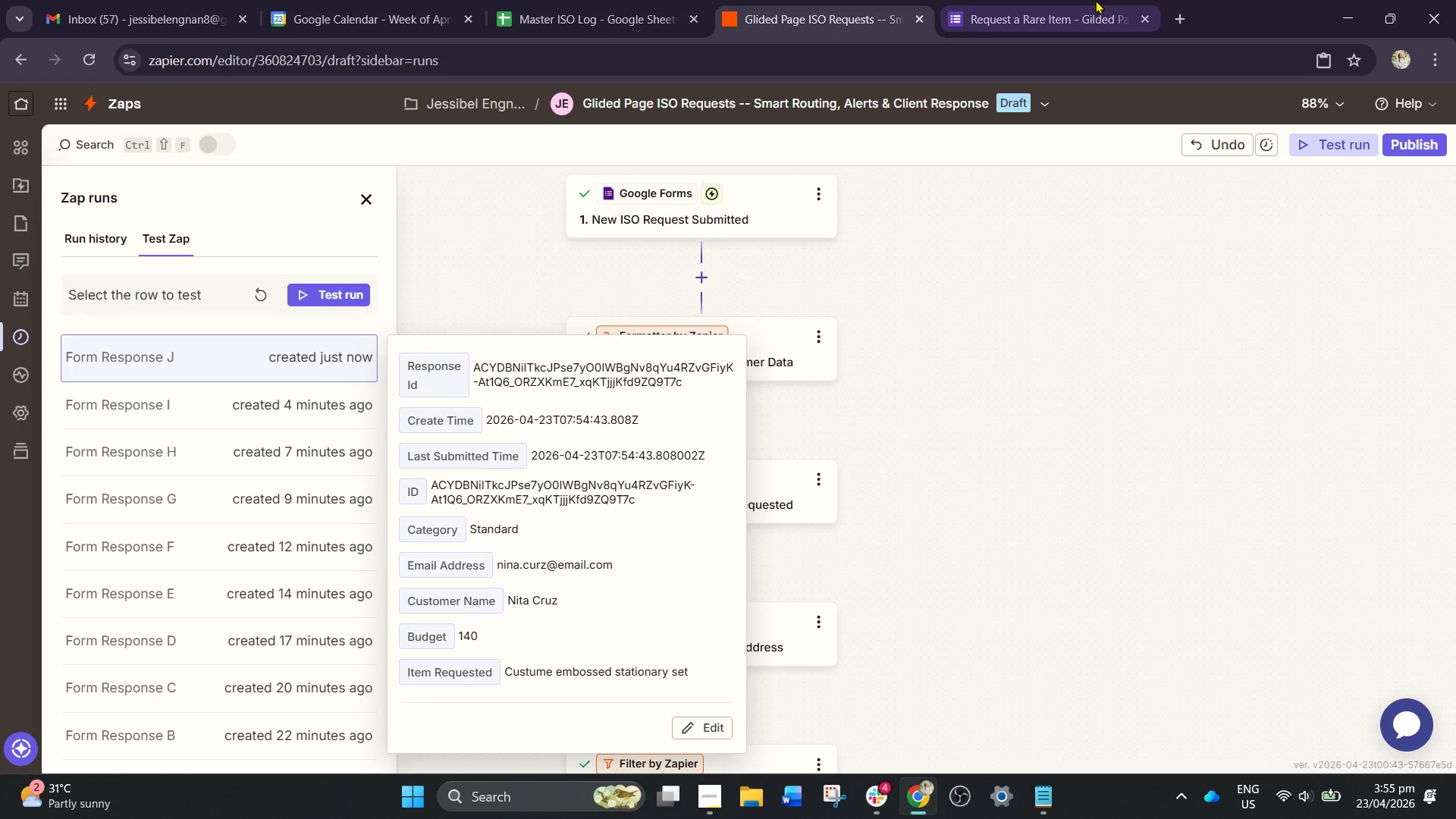 
left_click([1083, 5])
 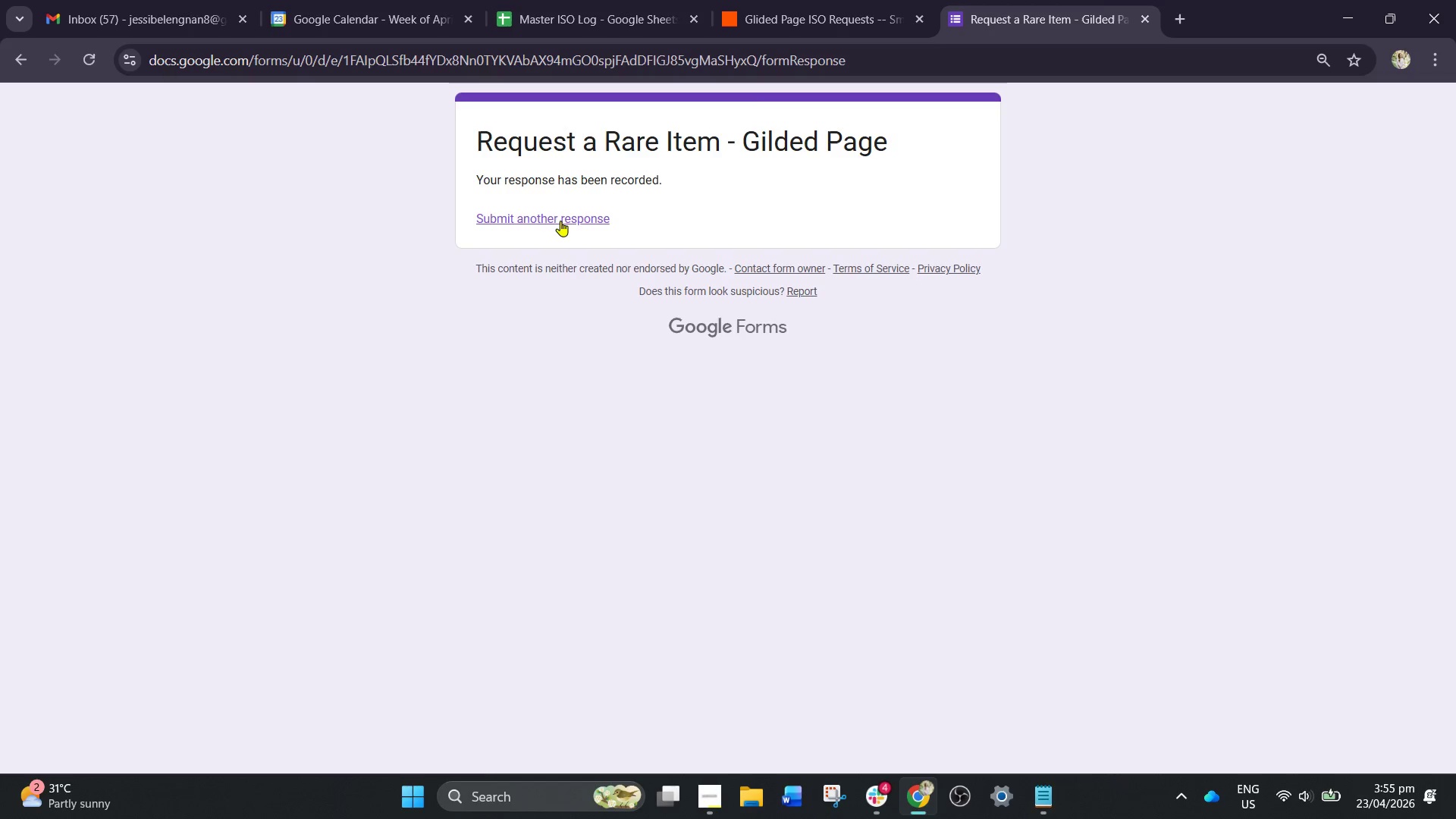 
left_click([567, 215])
 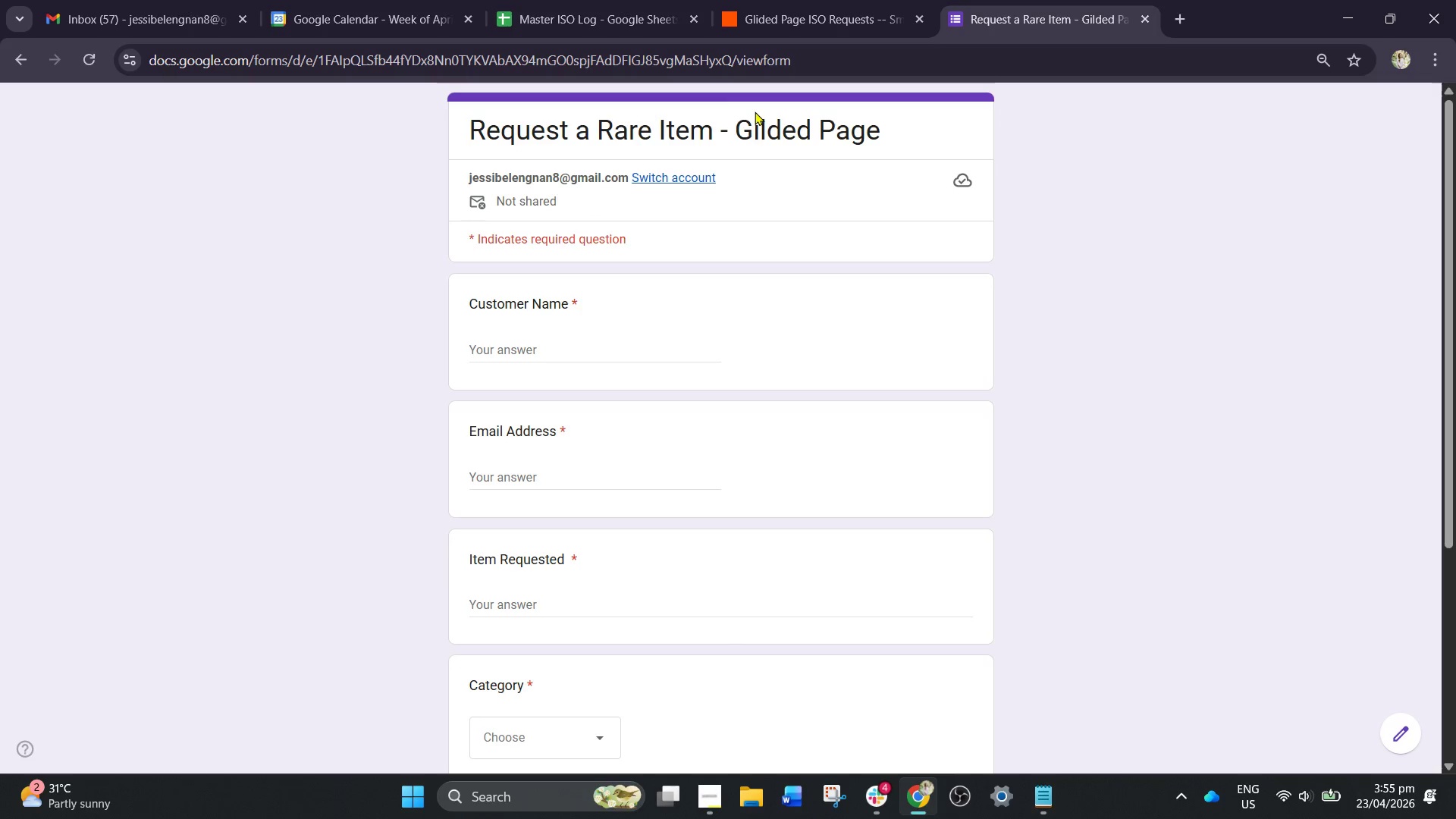 
type(Owen )
 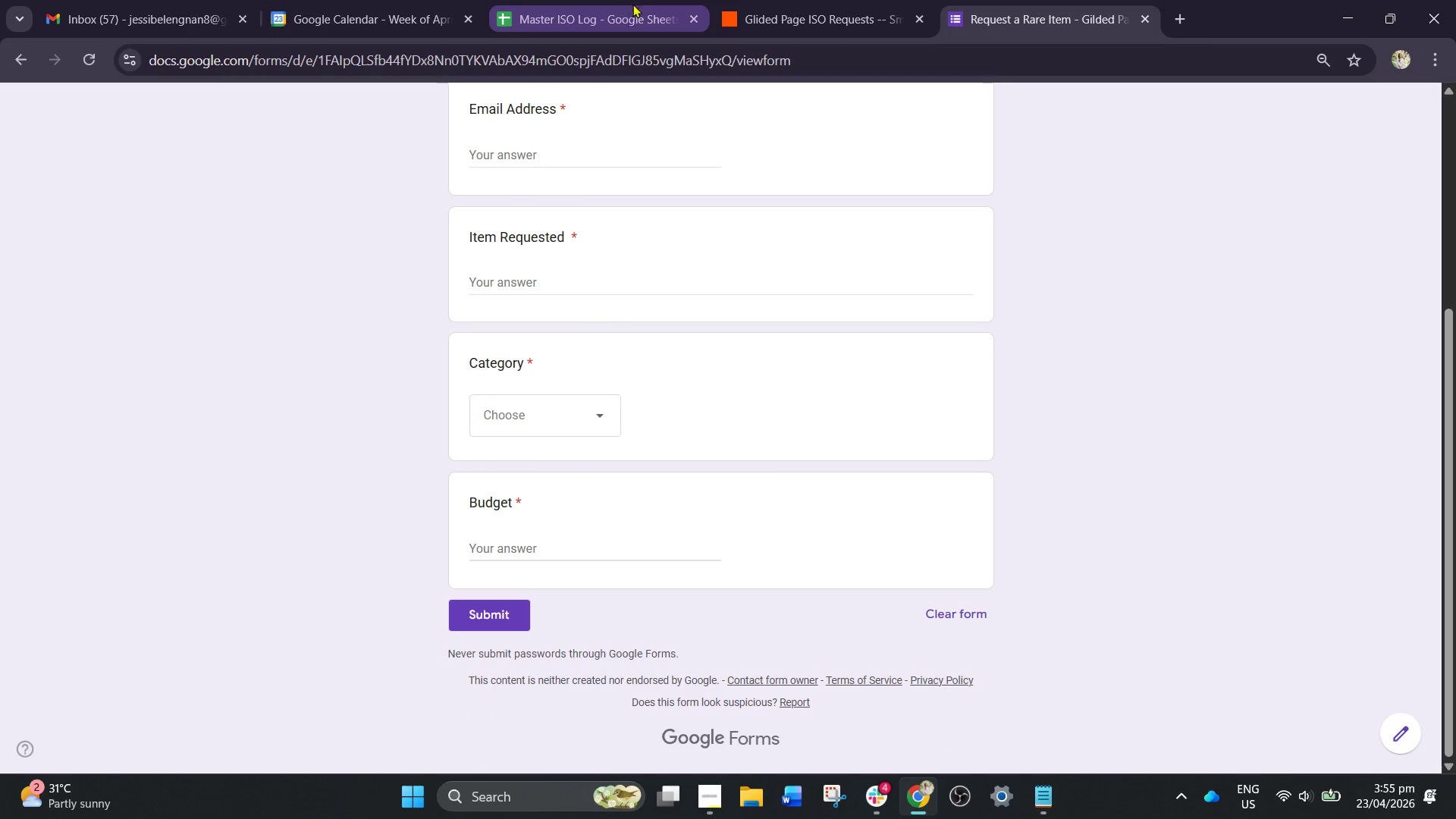 
scroll: coordinate [889, 257], scroll_direction: down, amount: 5.0
 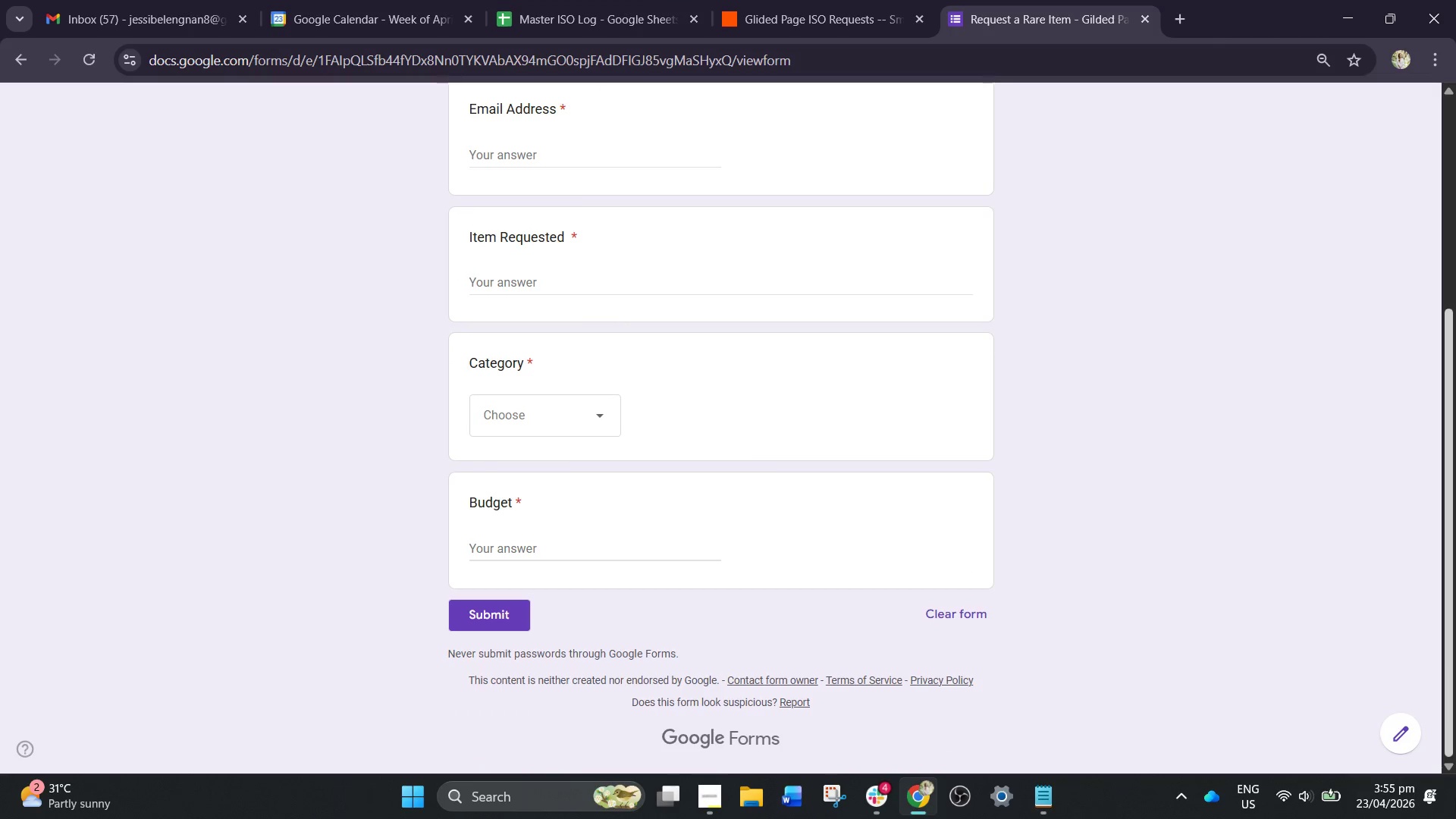 
scroll: coordinate [1247, 818], scroll_direction: up, amount: 1.0
 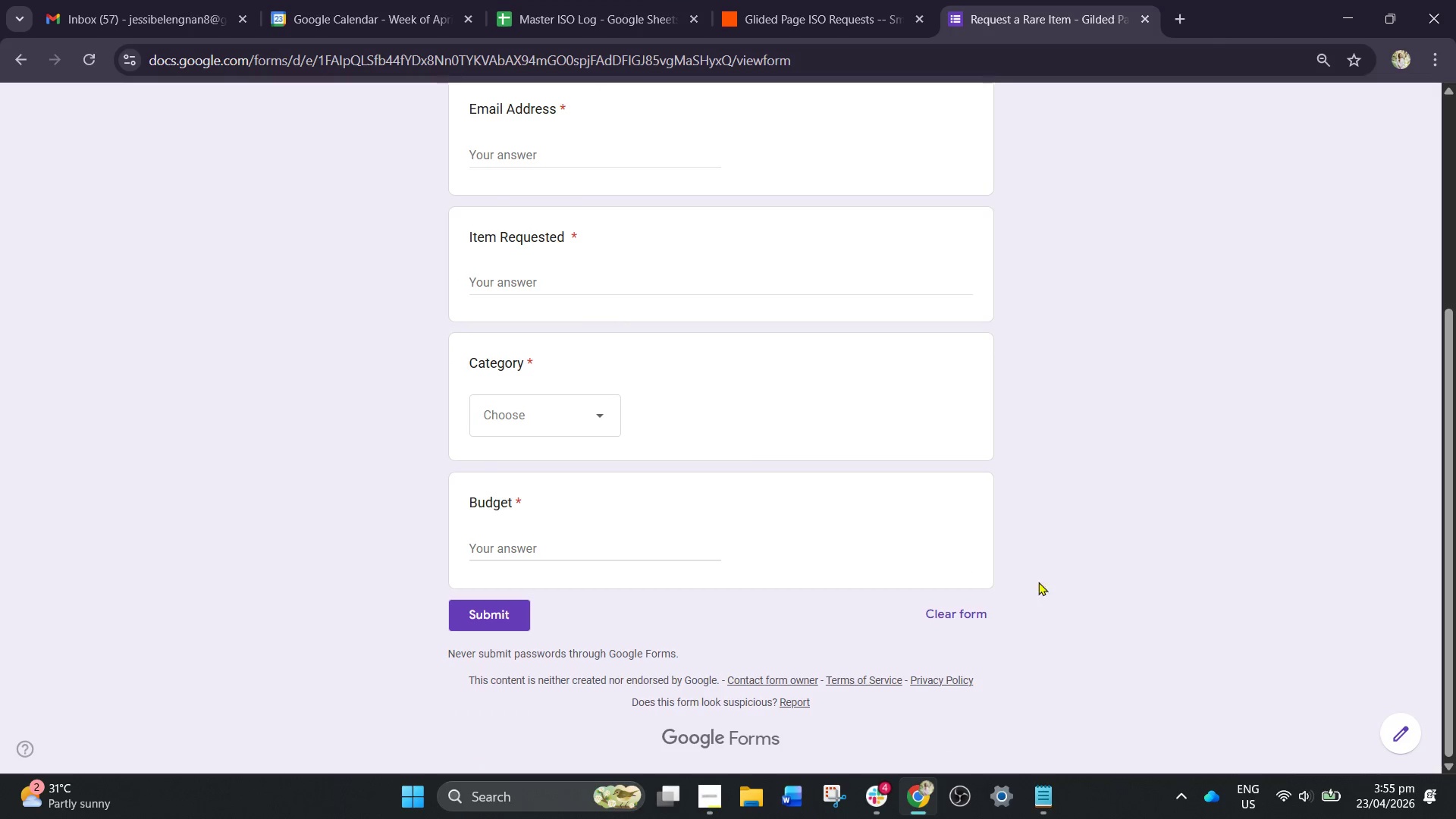 
scroll: coordinate [1061, 575], scroll_direction: down, amount: 1.0
 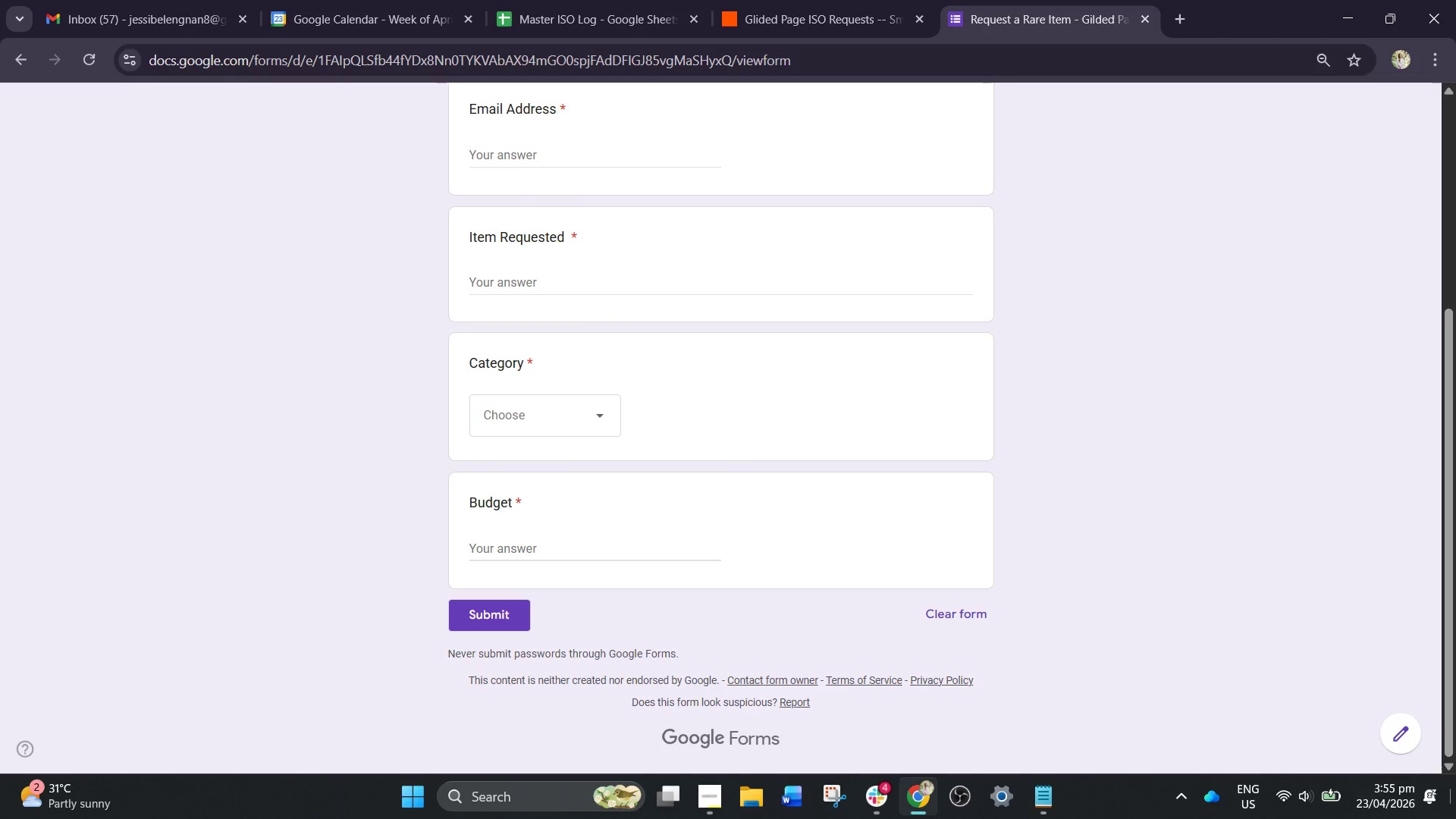 
scroll: coordinate [1324, 500], scroll_direction: up, amount: 5.0
 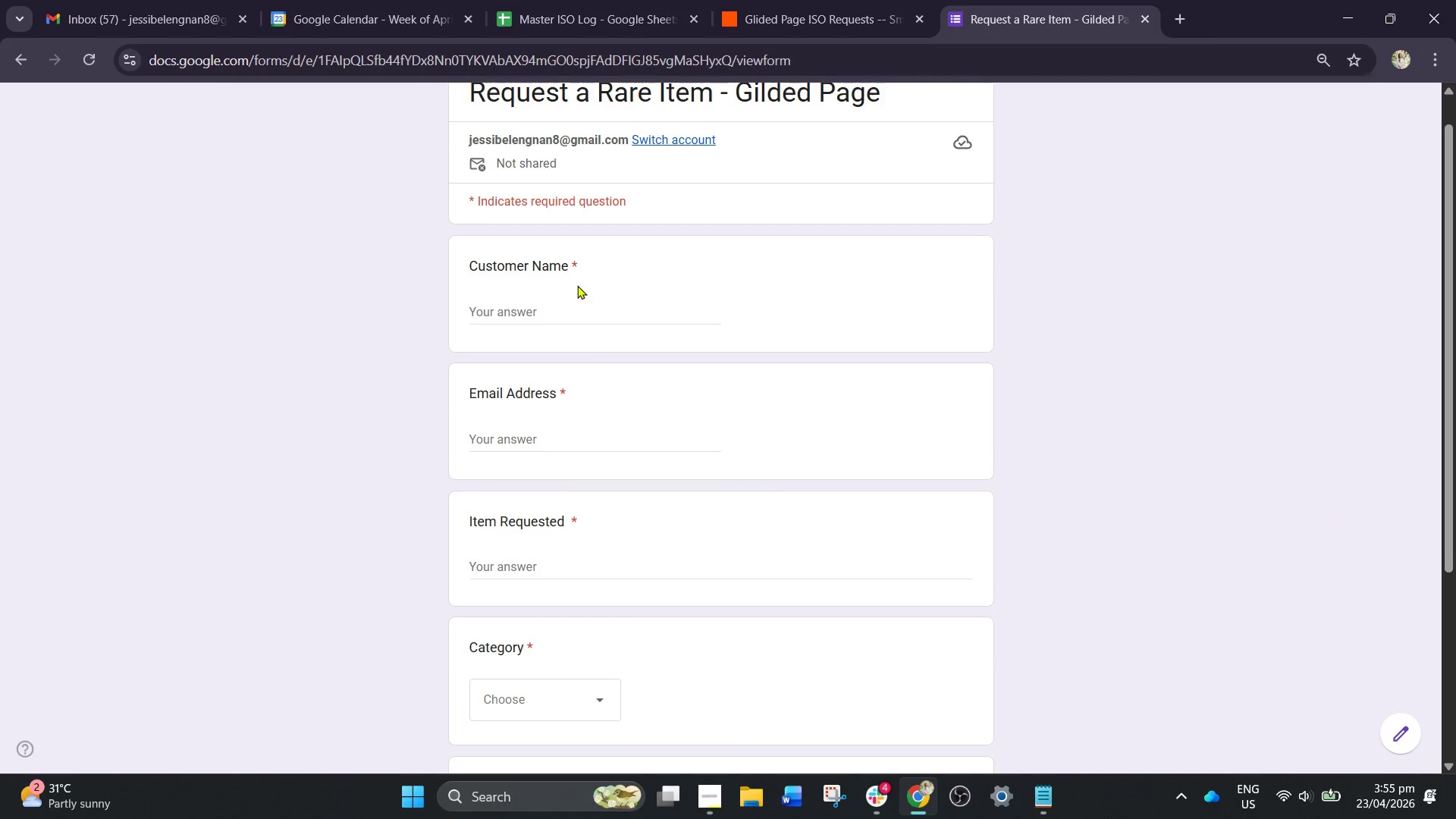 
left_click([573, 309])
 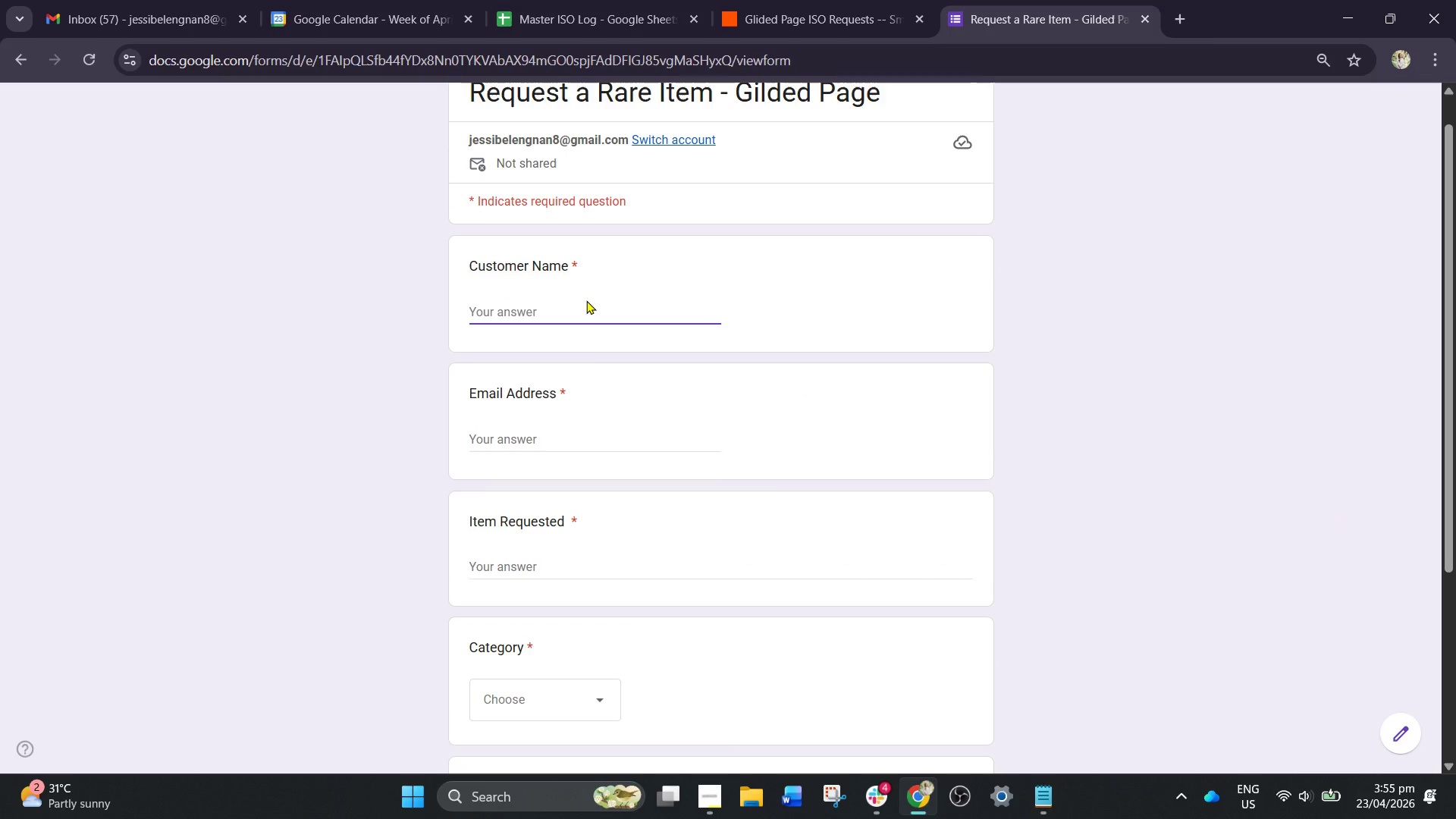 
type(Owen Pie)
 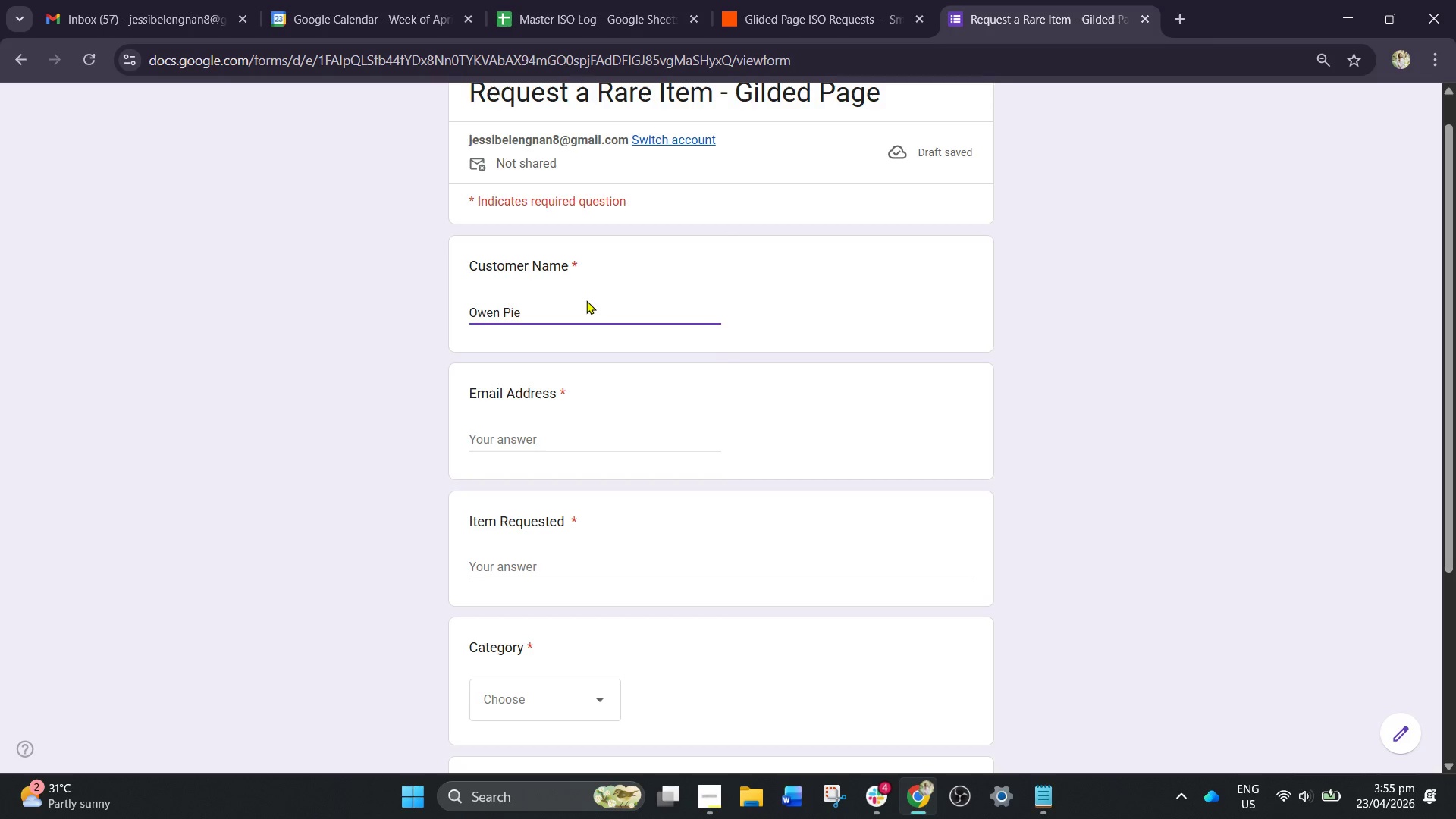 
type(rce)
 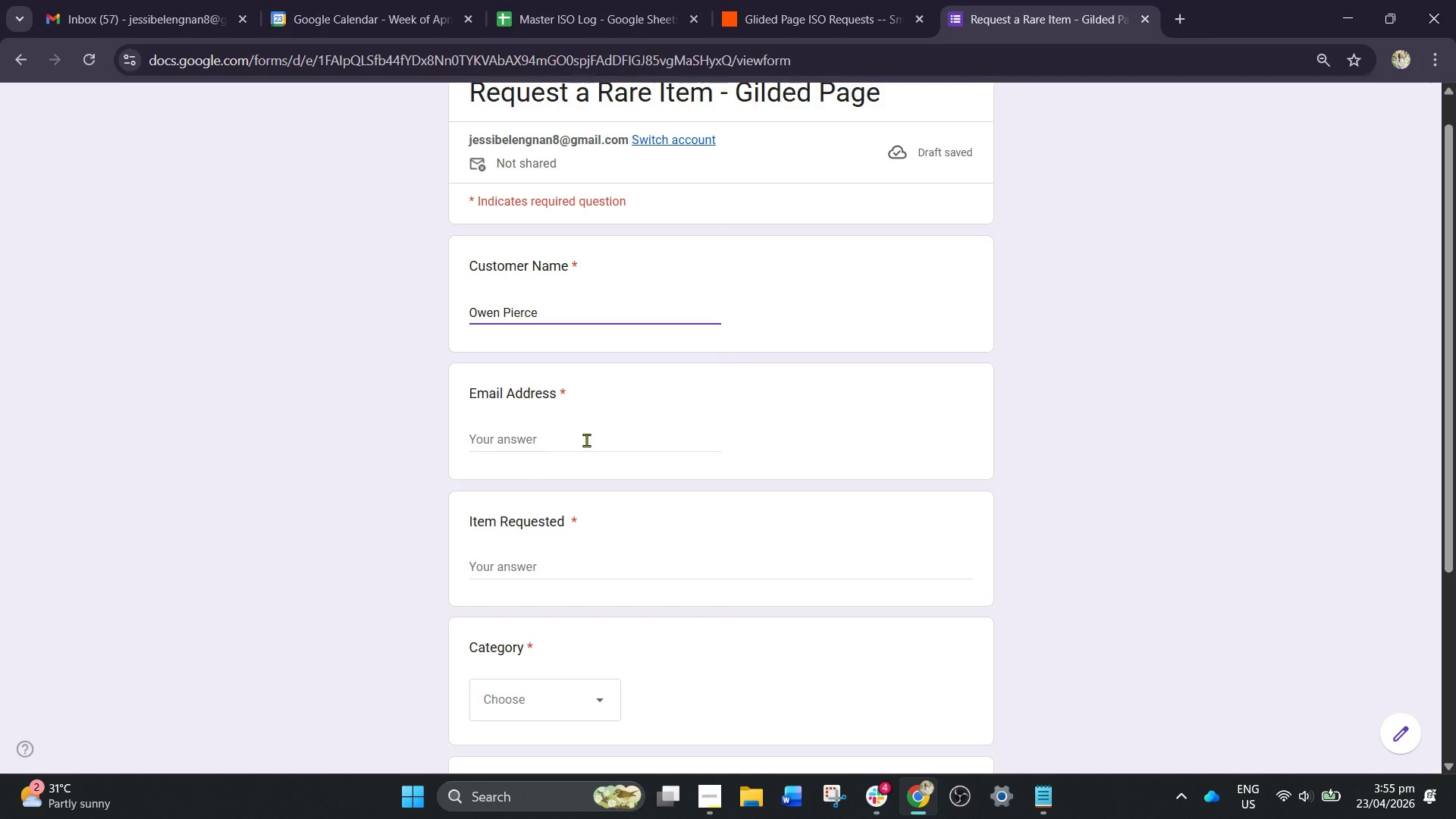 
left_click([642, 447])
 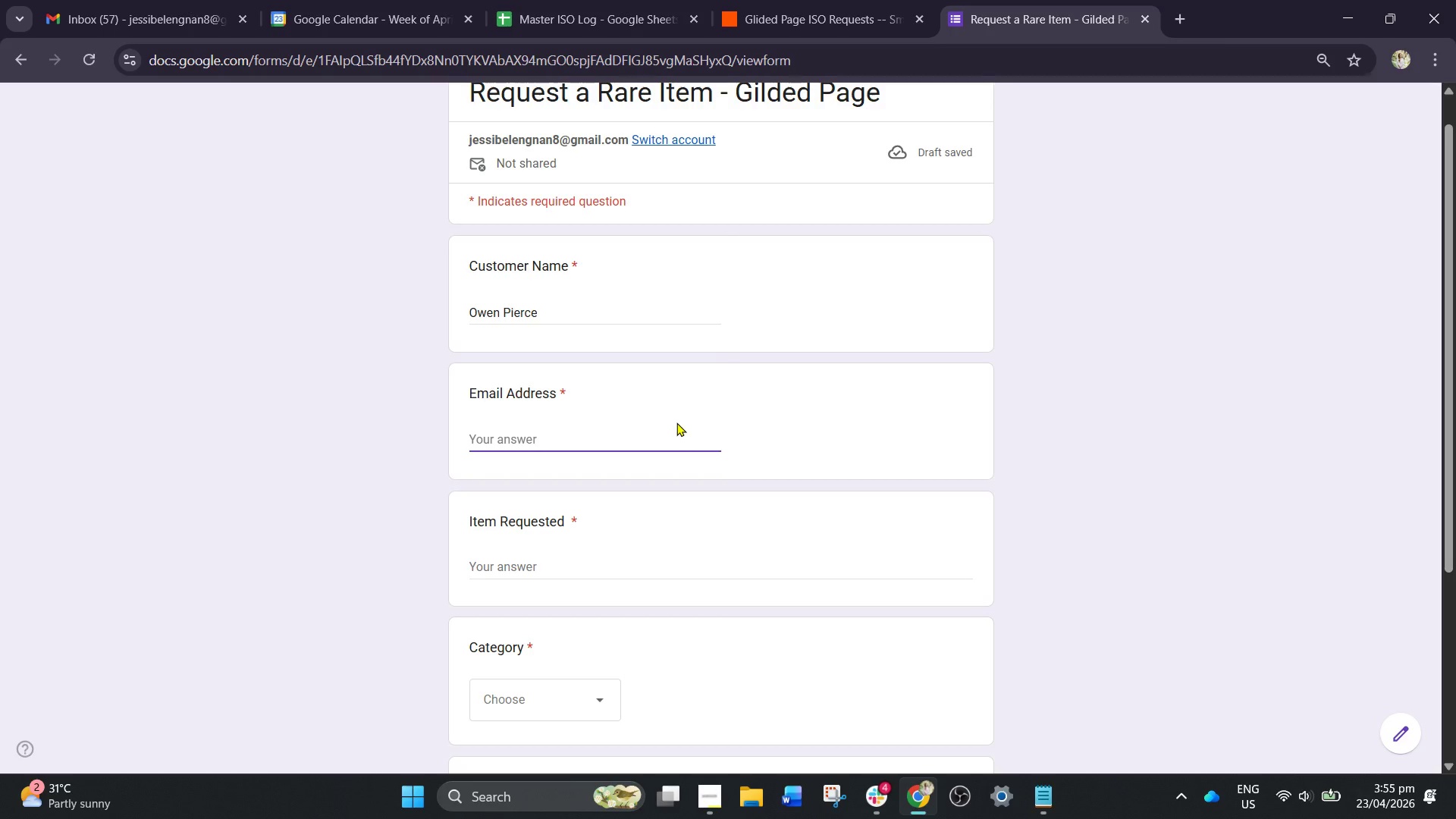 
type(owen.pierce@email.com)
 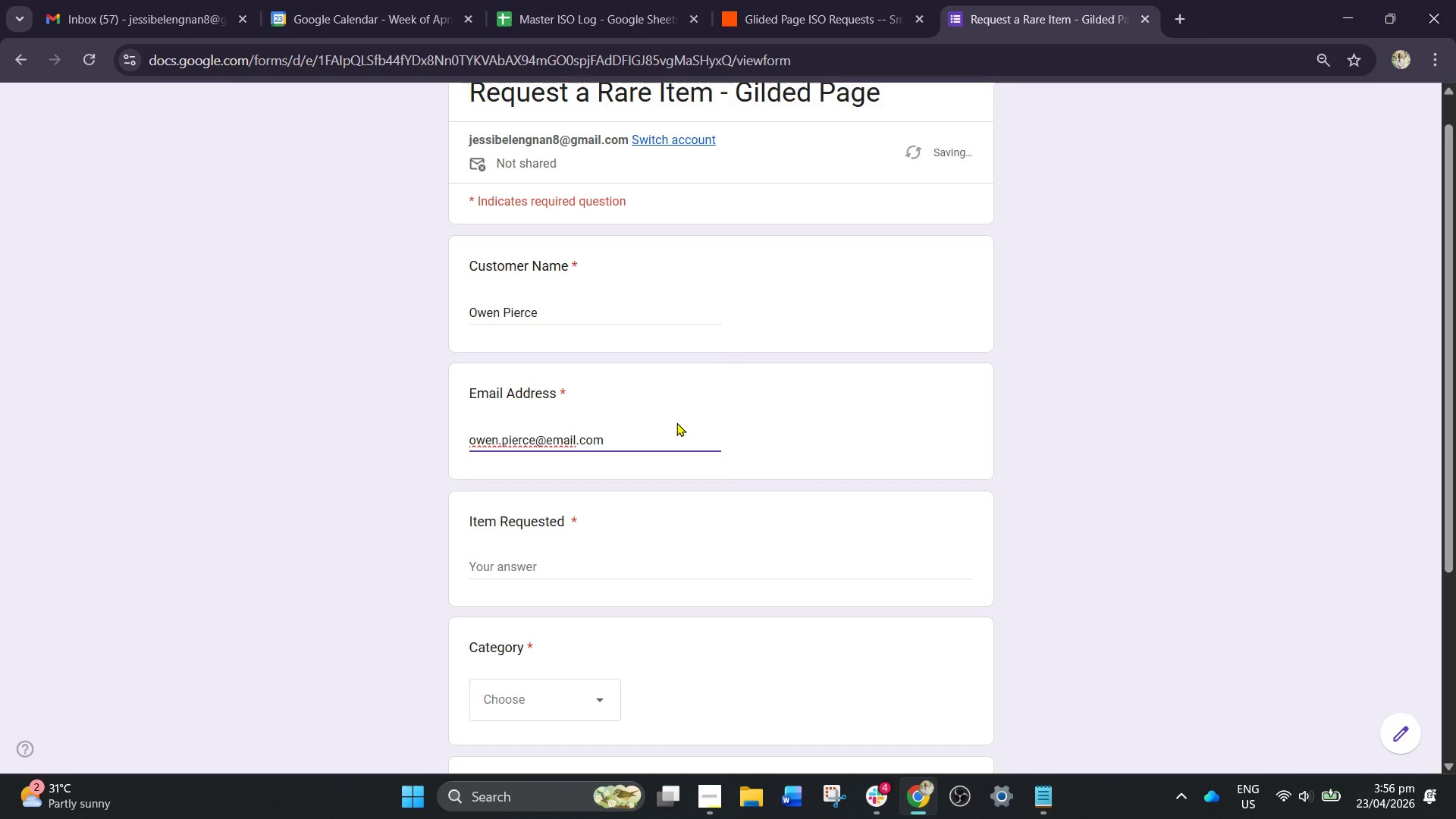 
scroll: coordinate [1387, 730], scroll_direction: down, amount: 2.0
 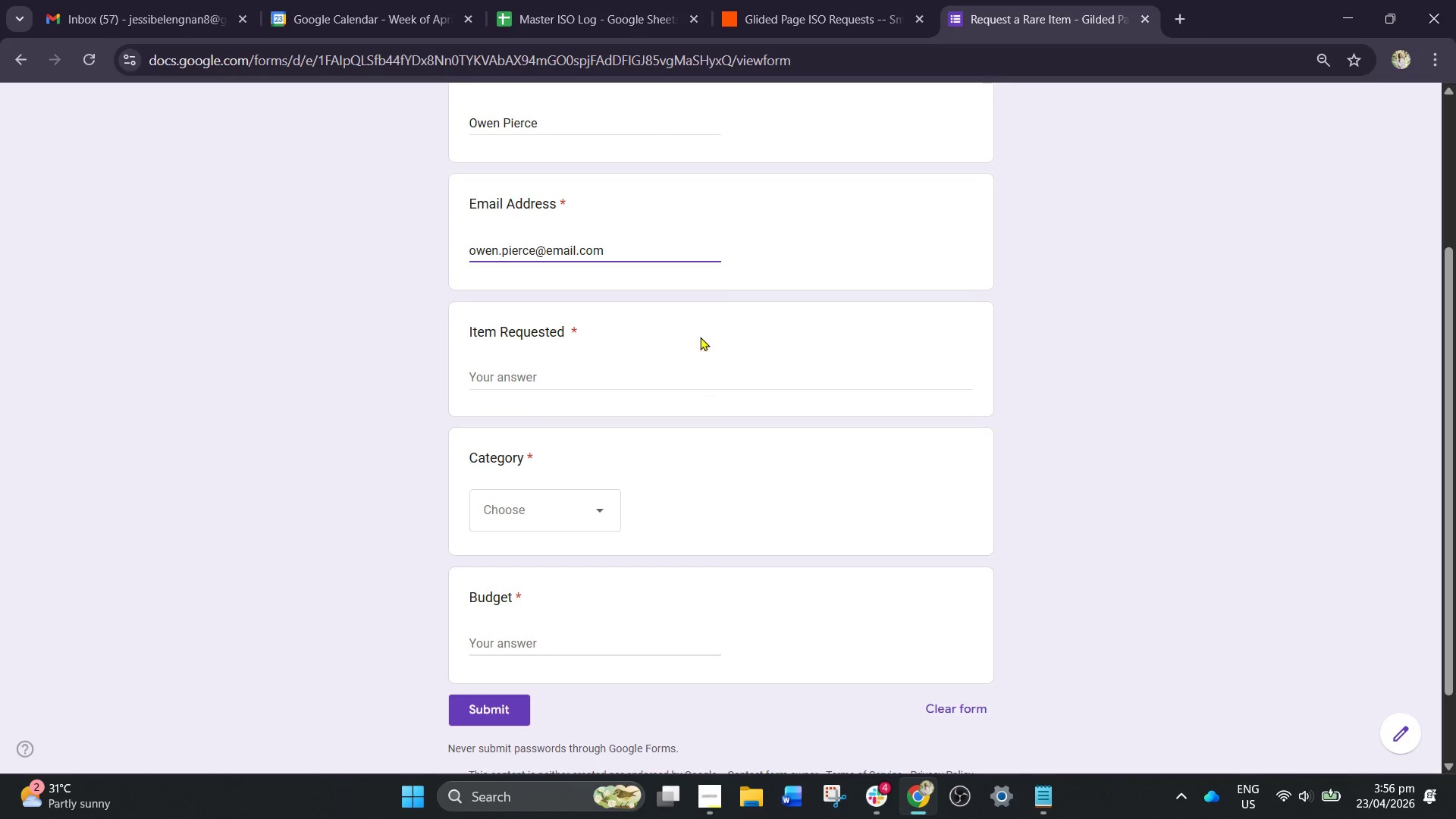 
left_click_drag(start_coordinate=[688, 362], to_coordinate=[700, 374])
 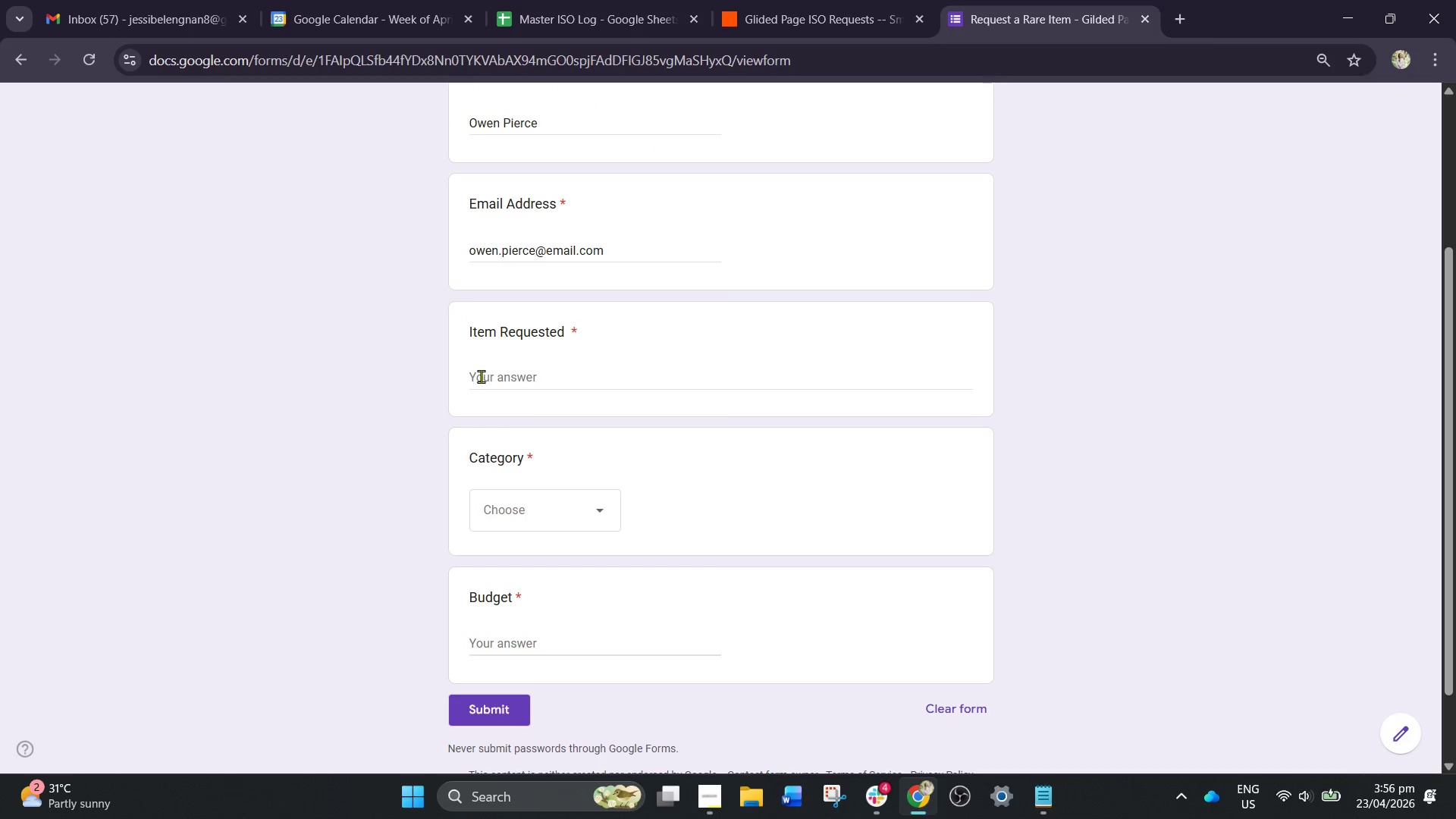 
left_click_drag(start_coordinate=[481, 376], to_coordinate=[485, 375])
 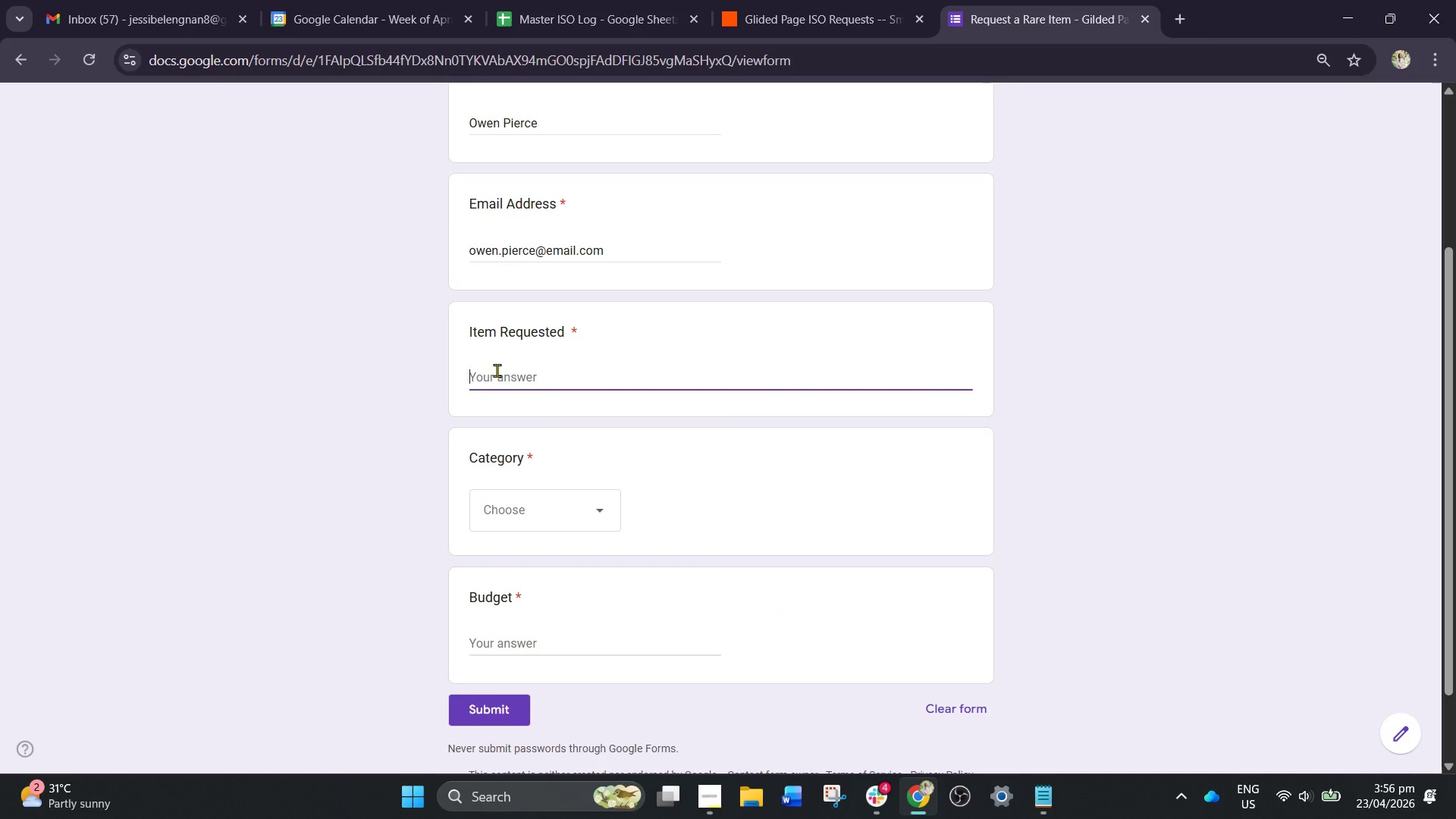 
key(CapsLock)
 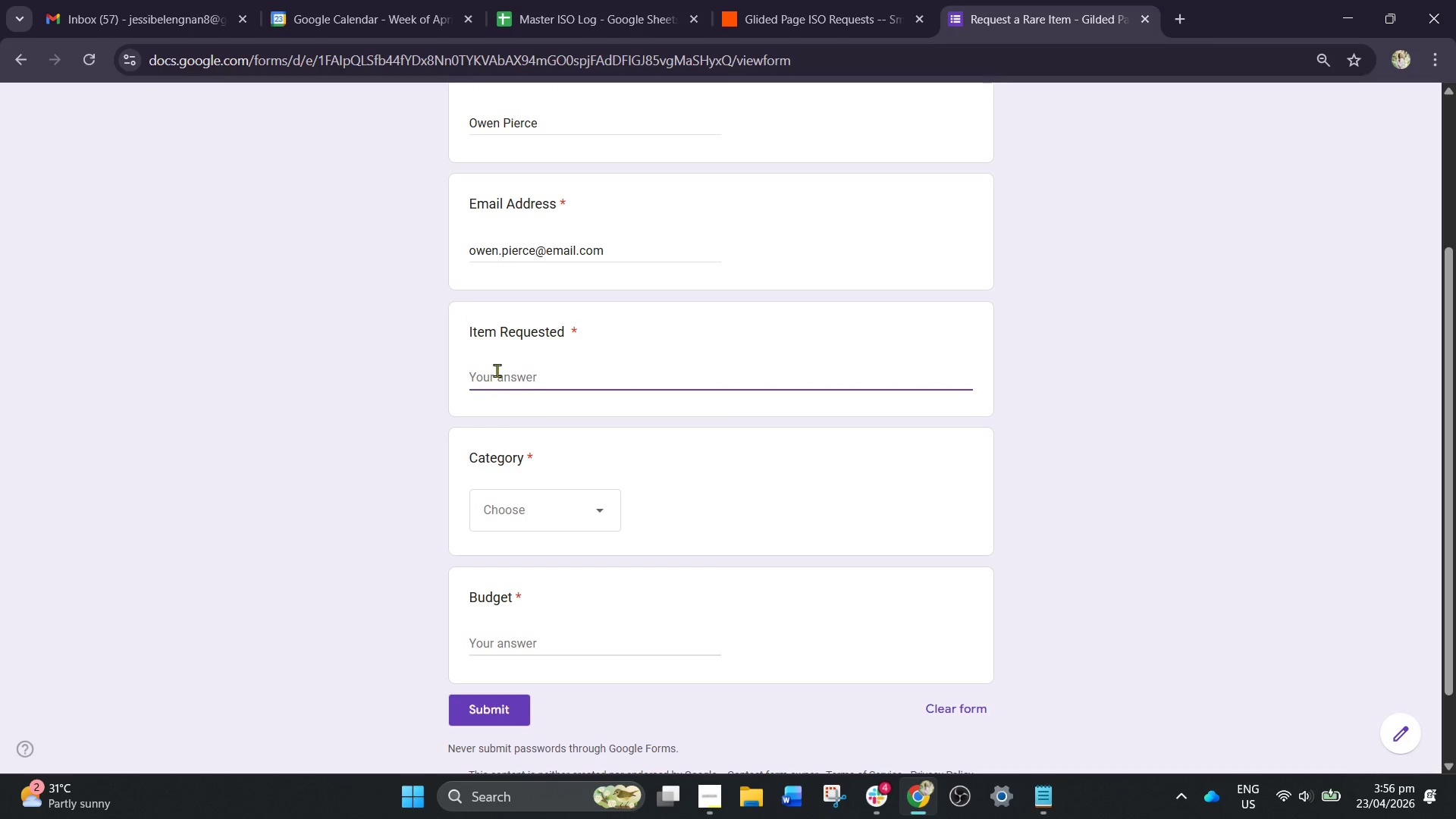 
key(A)
 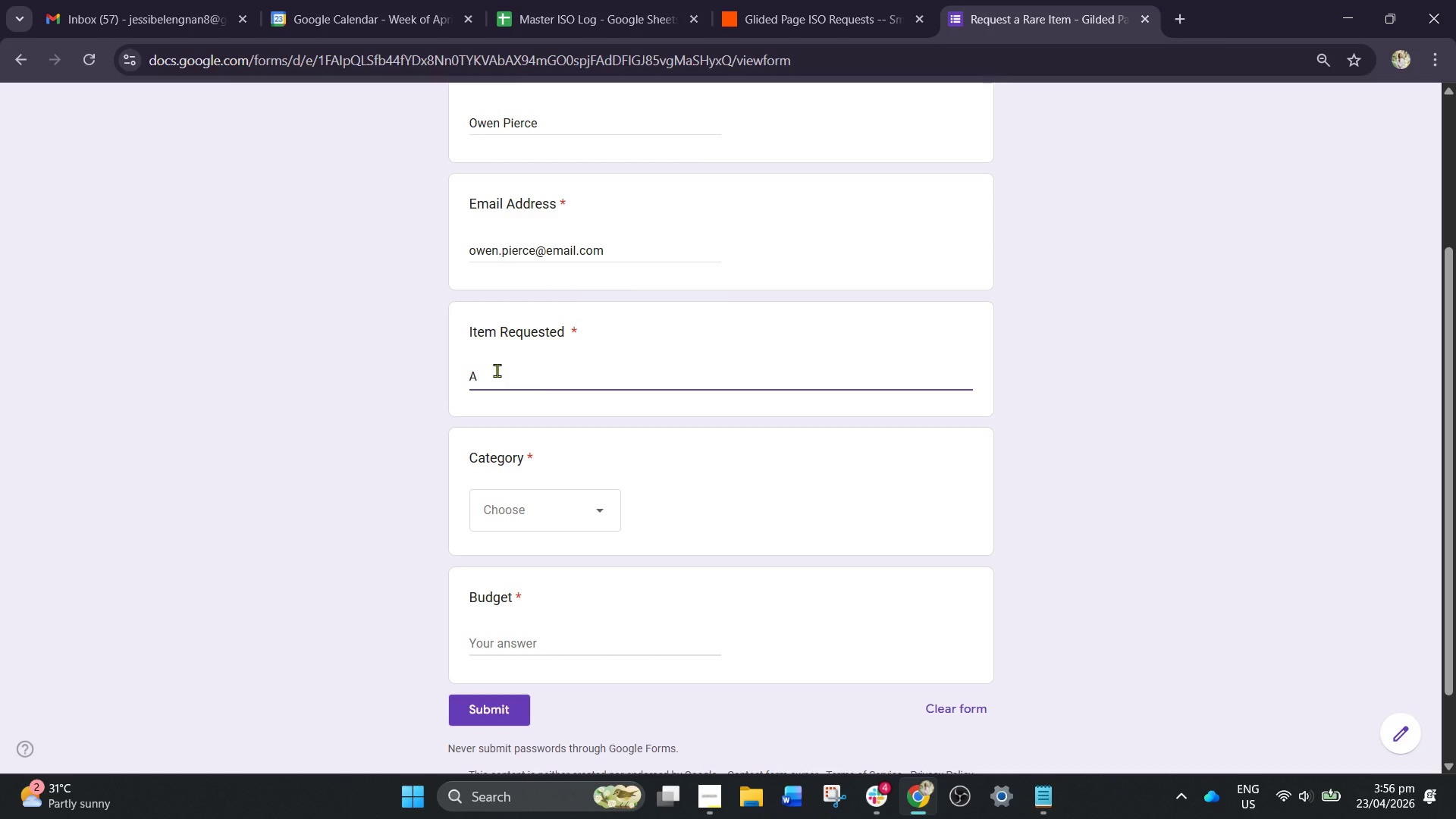 
key(CapsLock)
 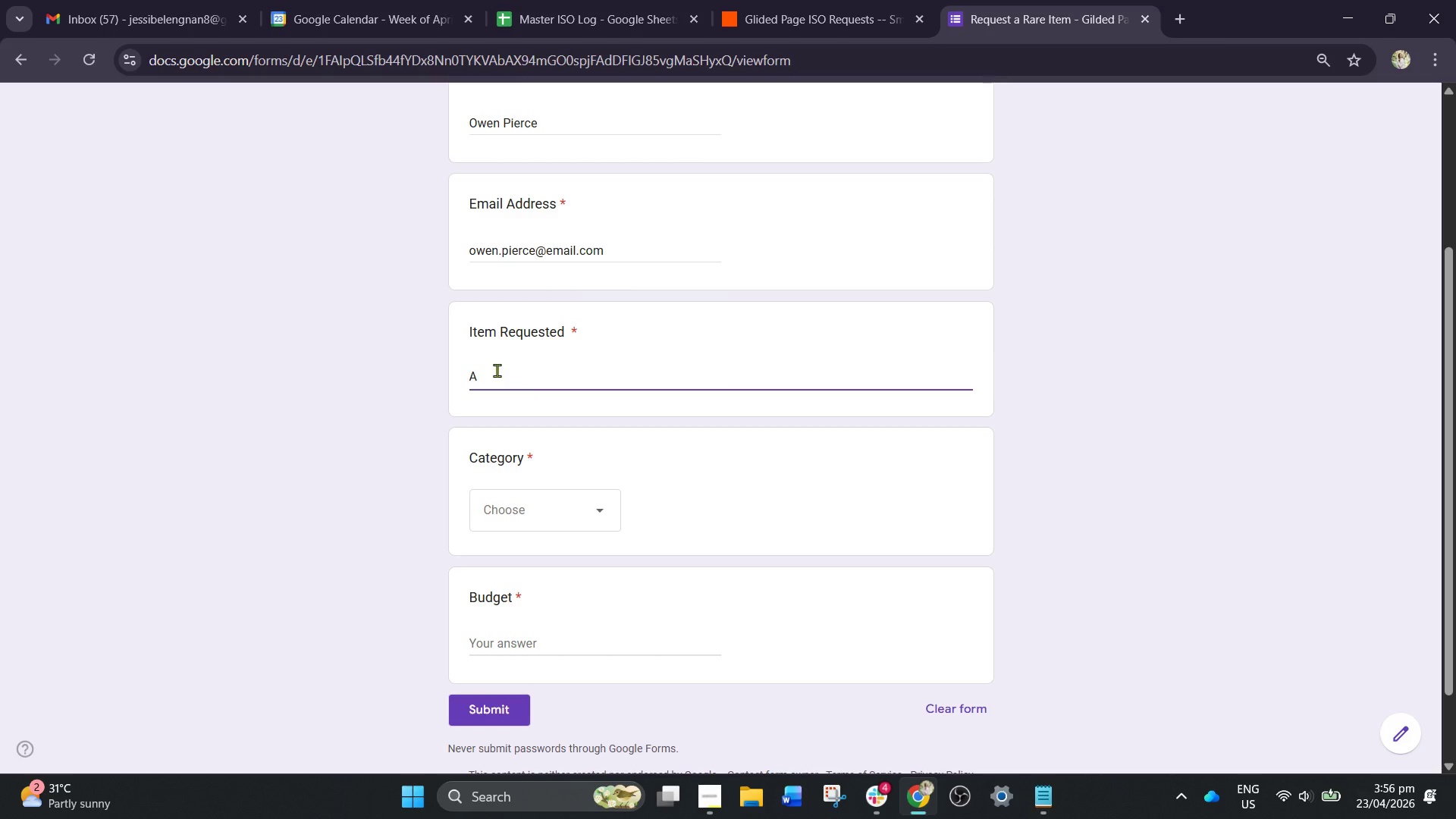 
key(N)
 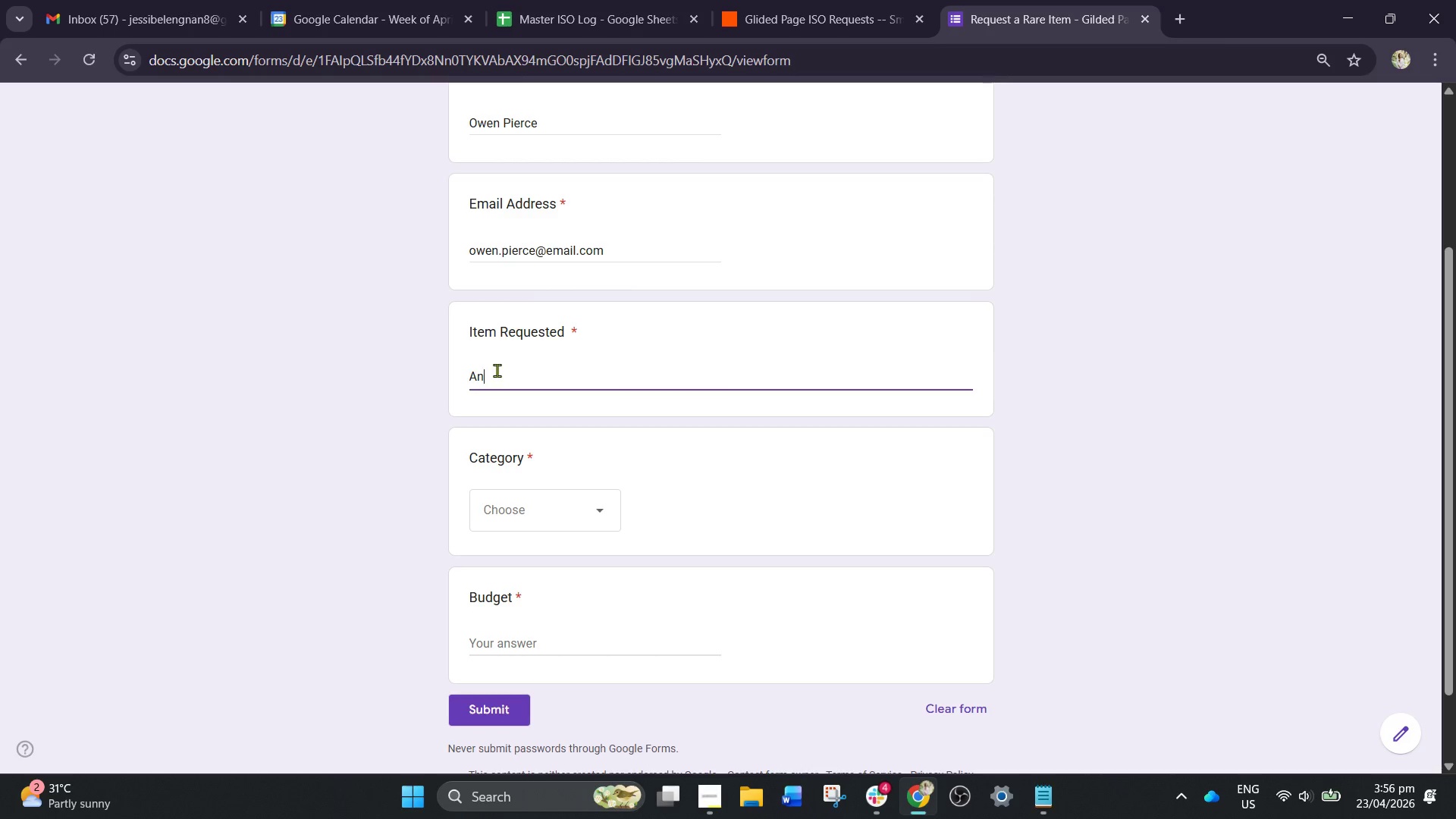 
type(tique Sheaffer Bal)
 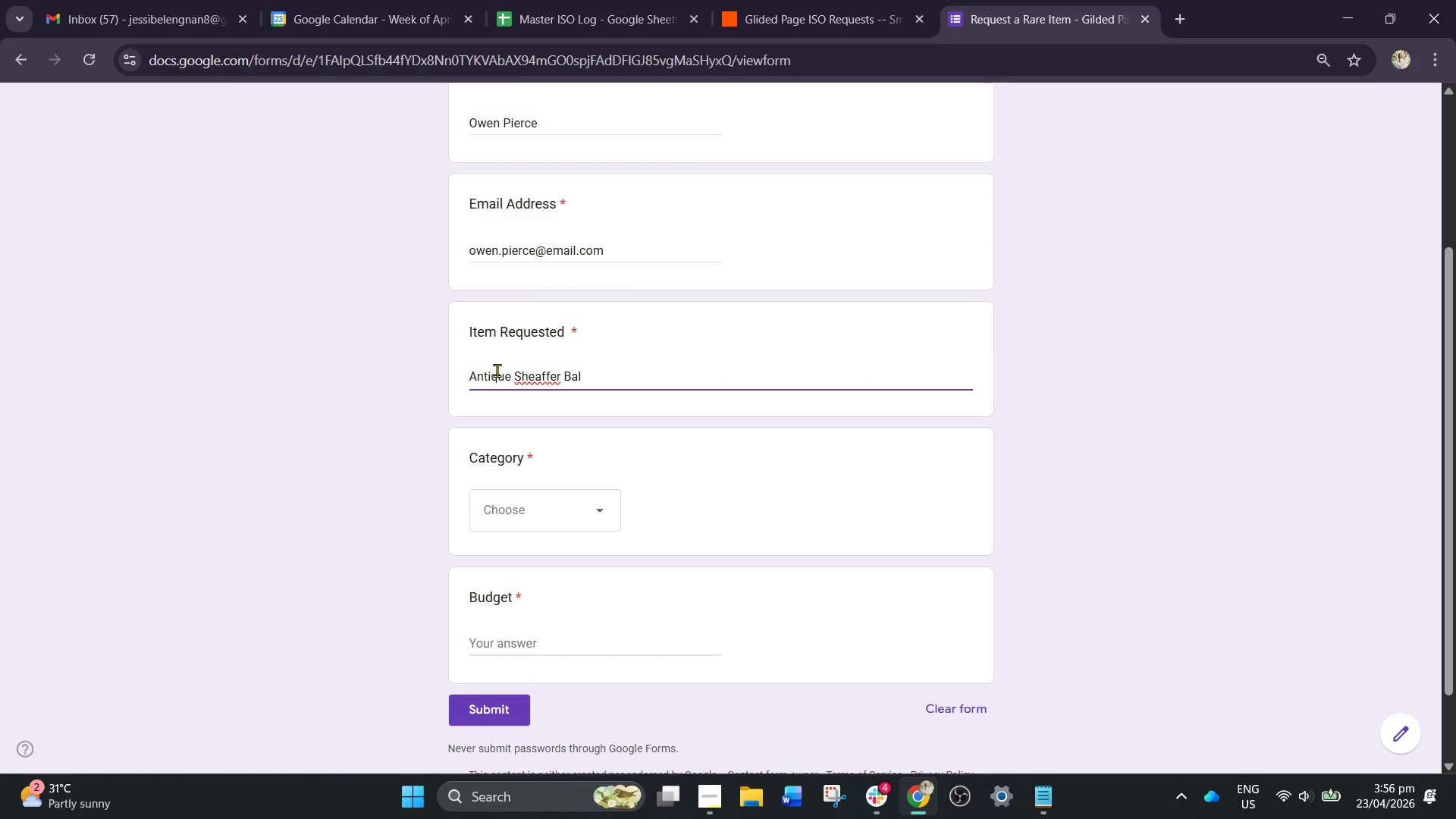 
type(ance fountain pen)
 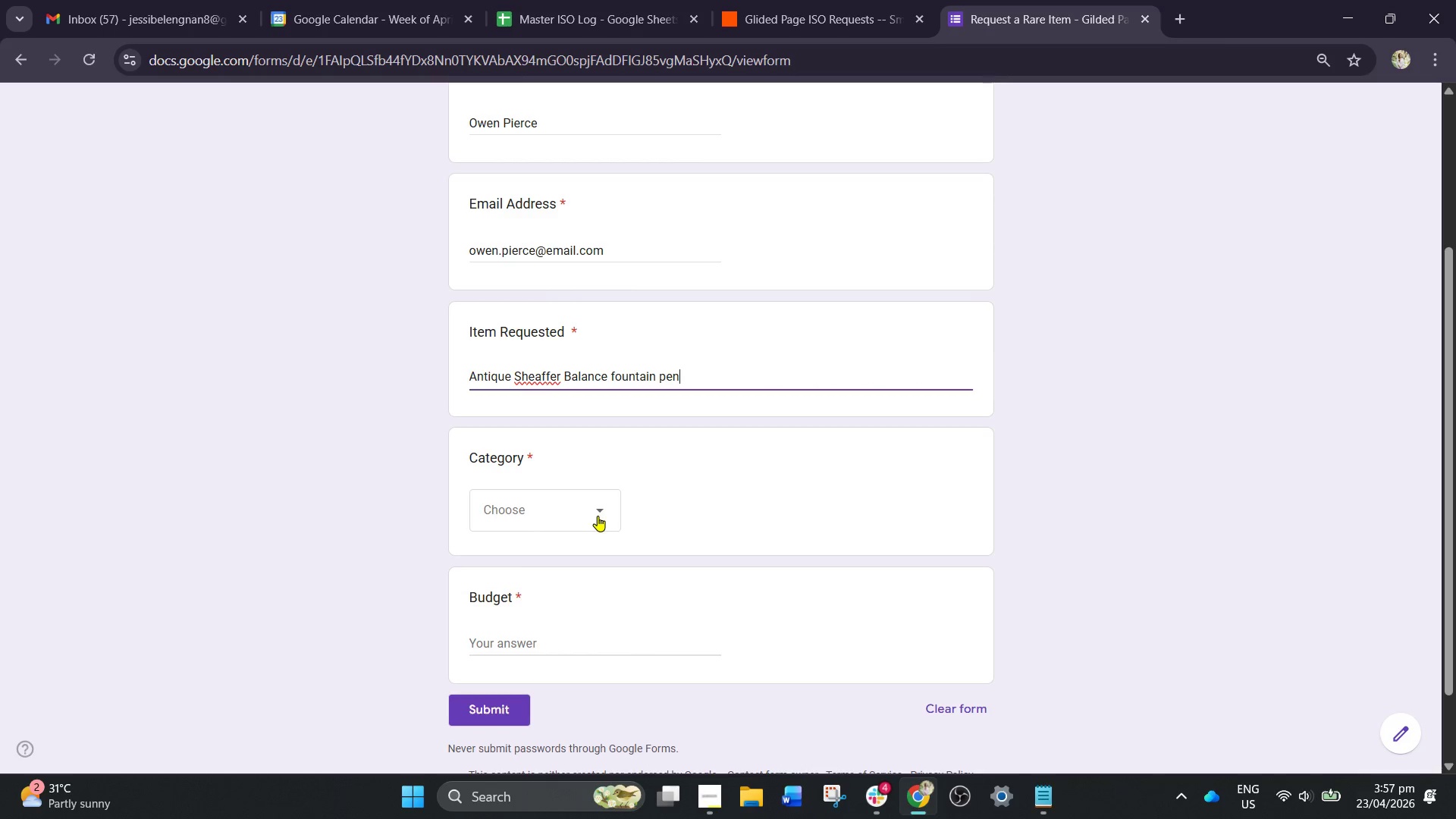 
wait(5.83)
 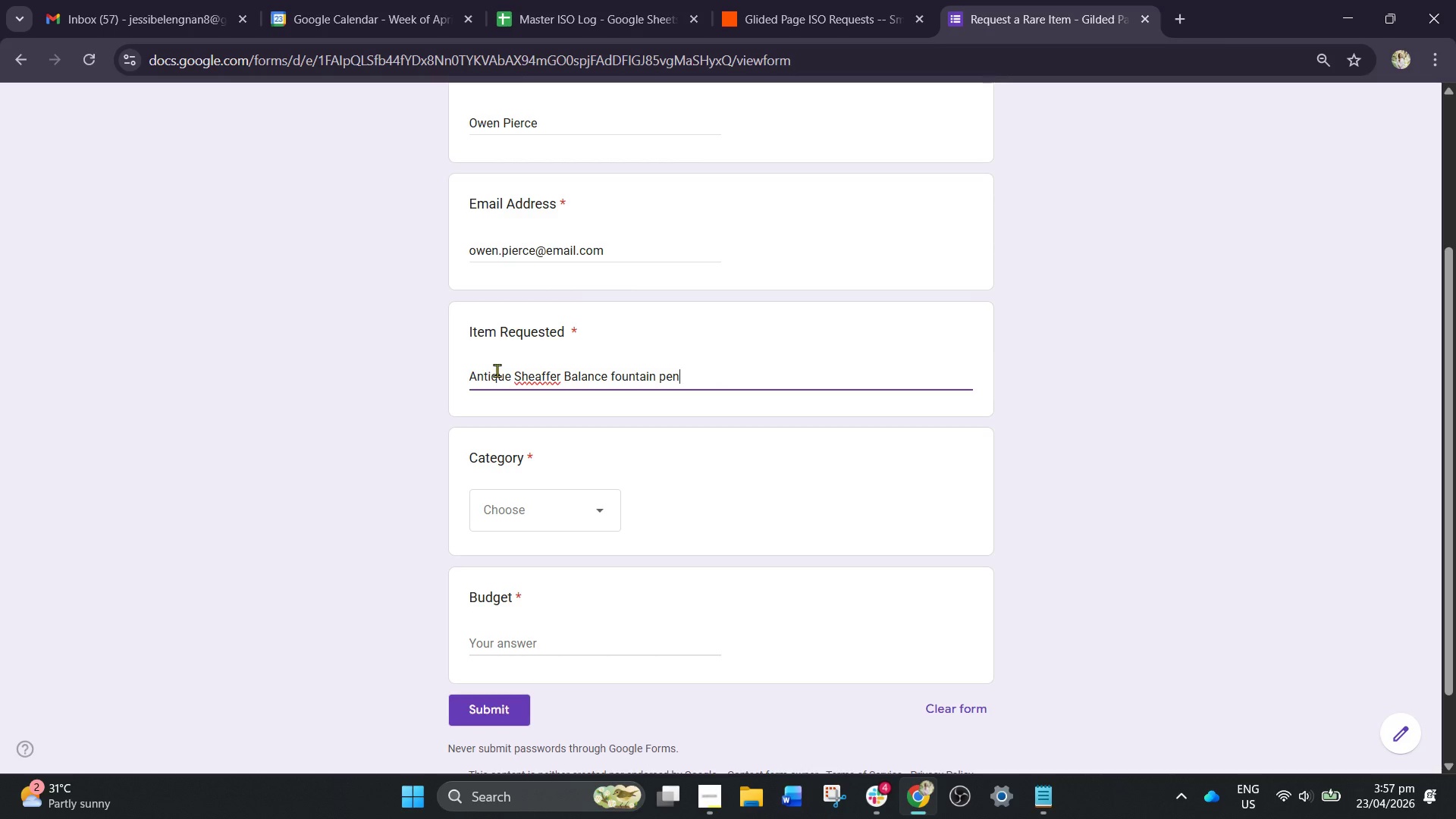 
left_click_drag(start_coordinate=[502, 557], to_coordinate=[504, 561])
 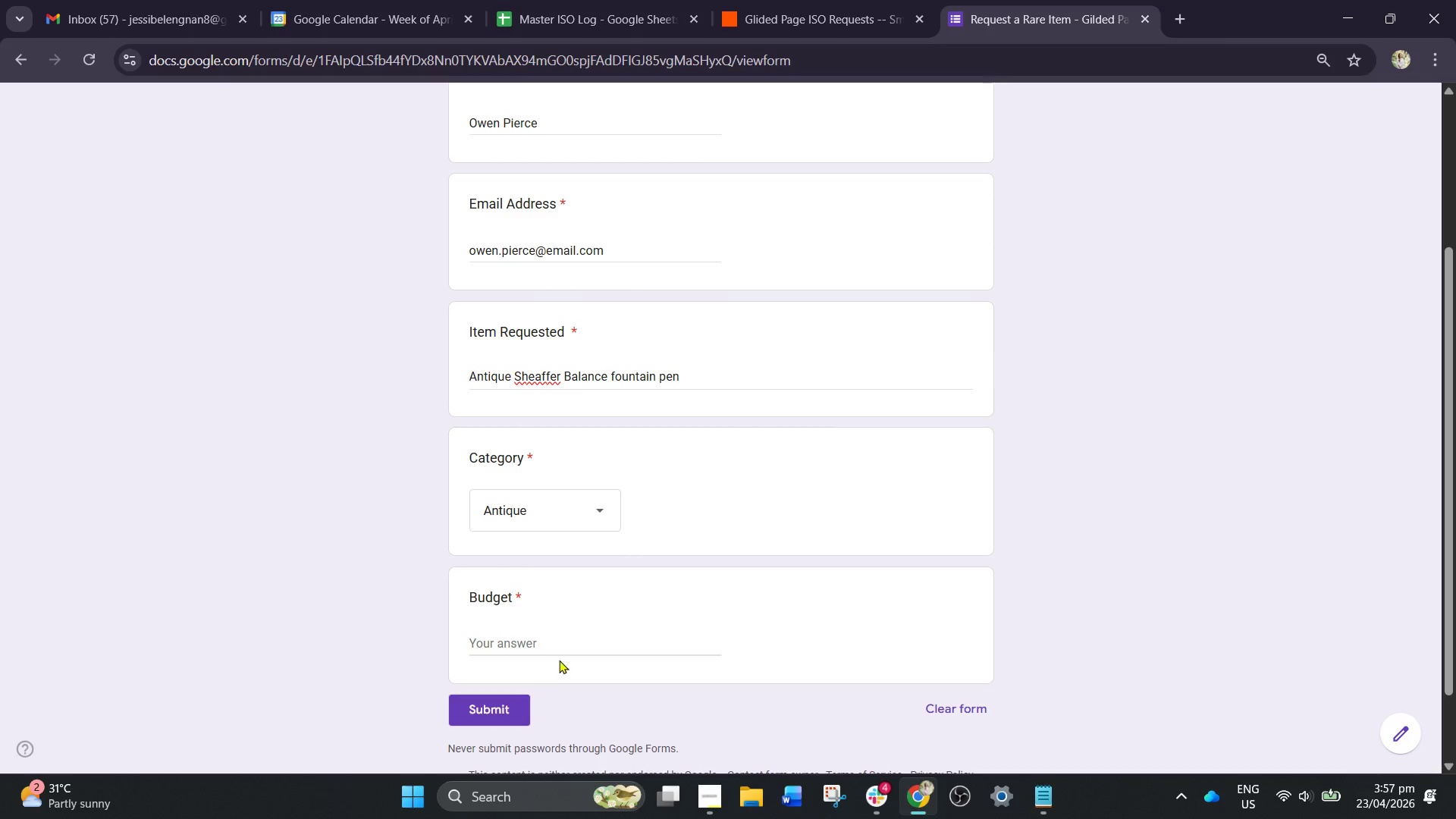 
left_click([558, 643])
 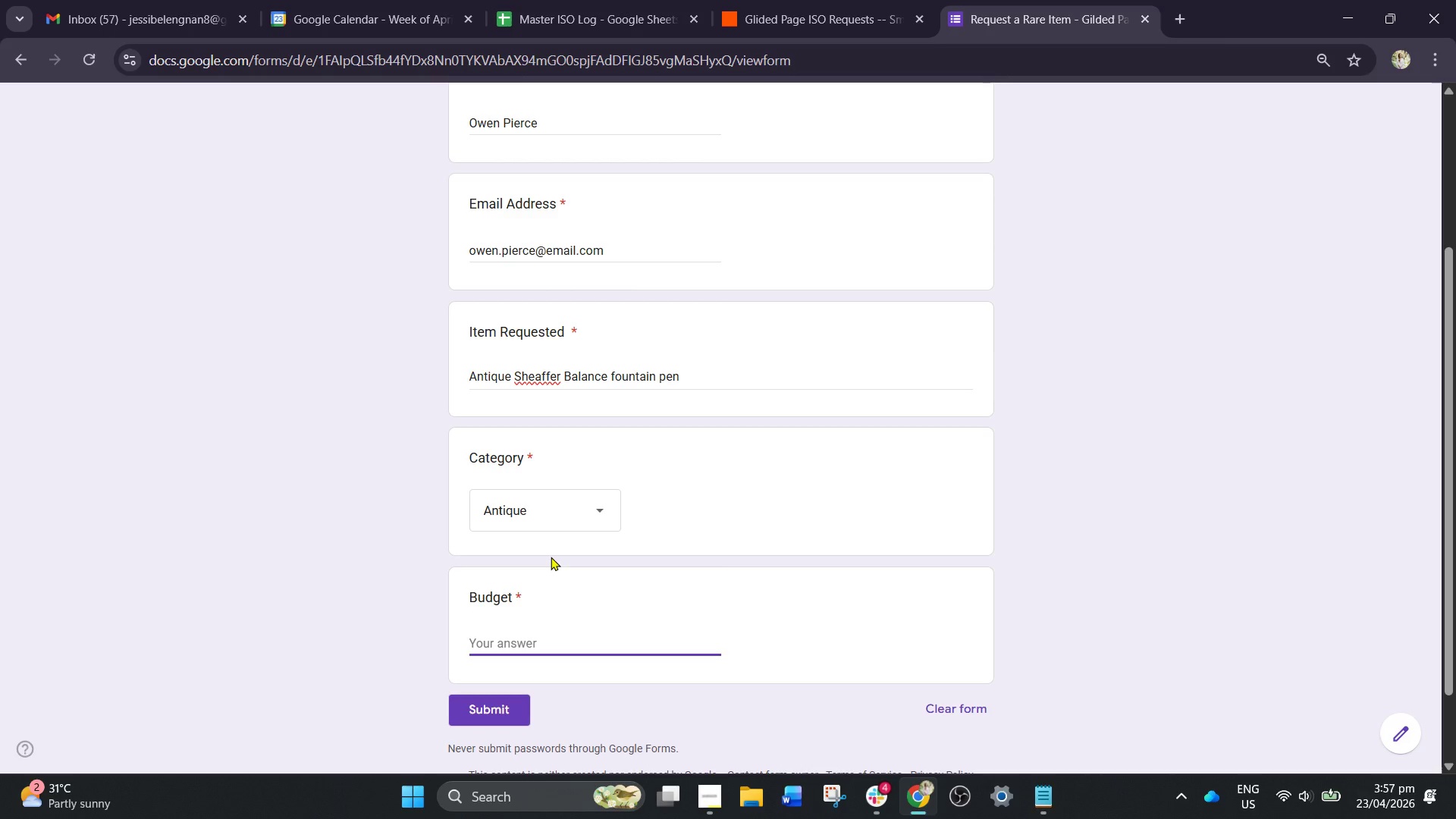 
type(480)
 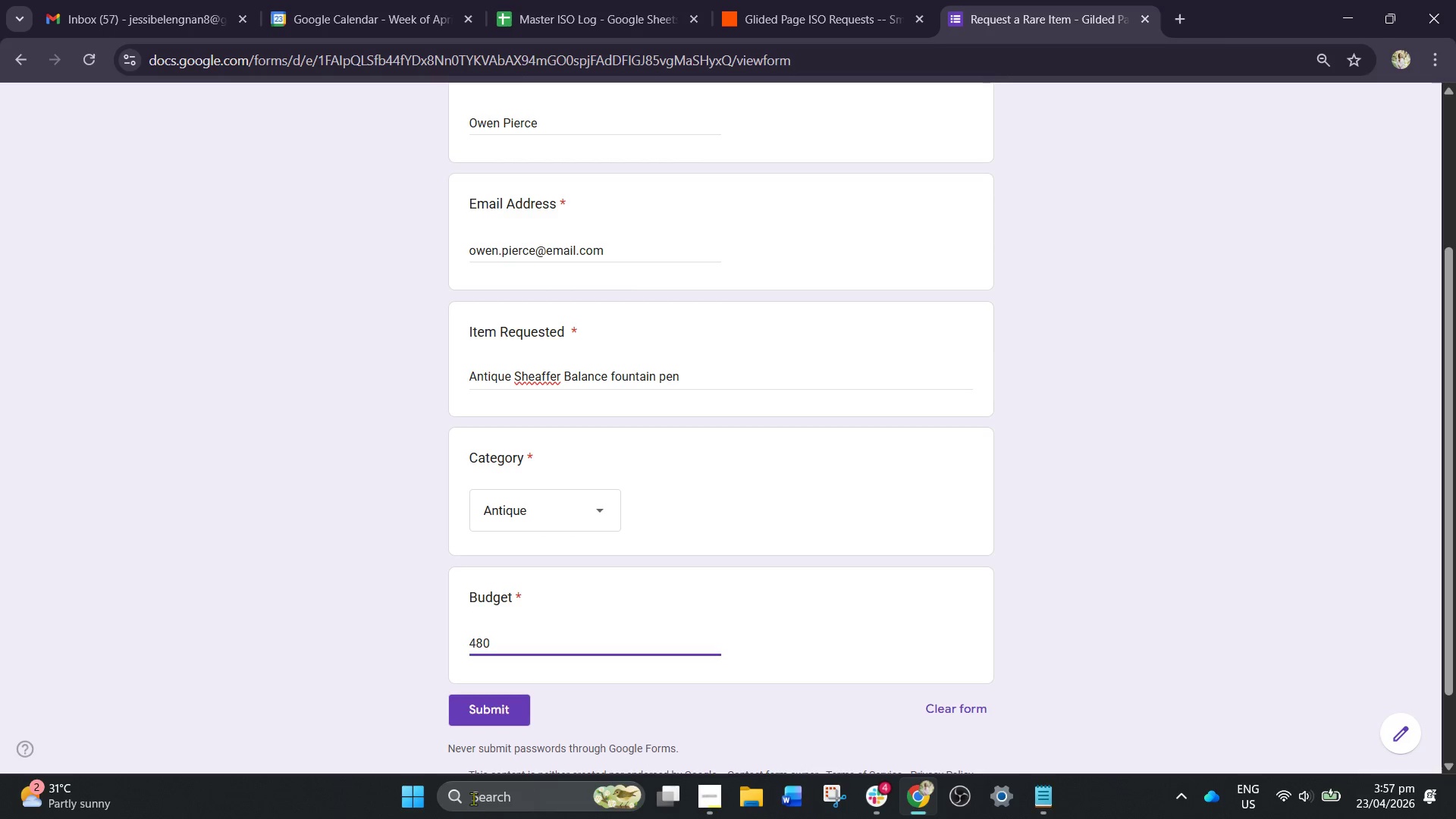 
left_click([474, 698])
 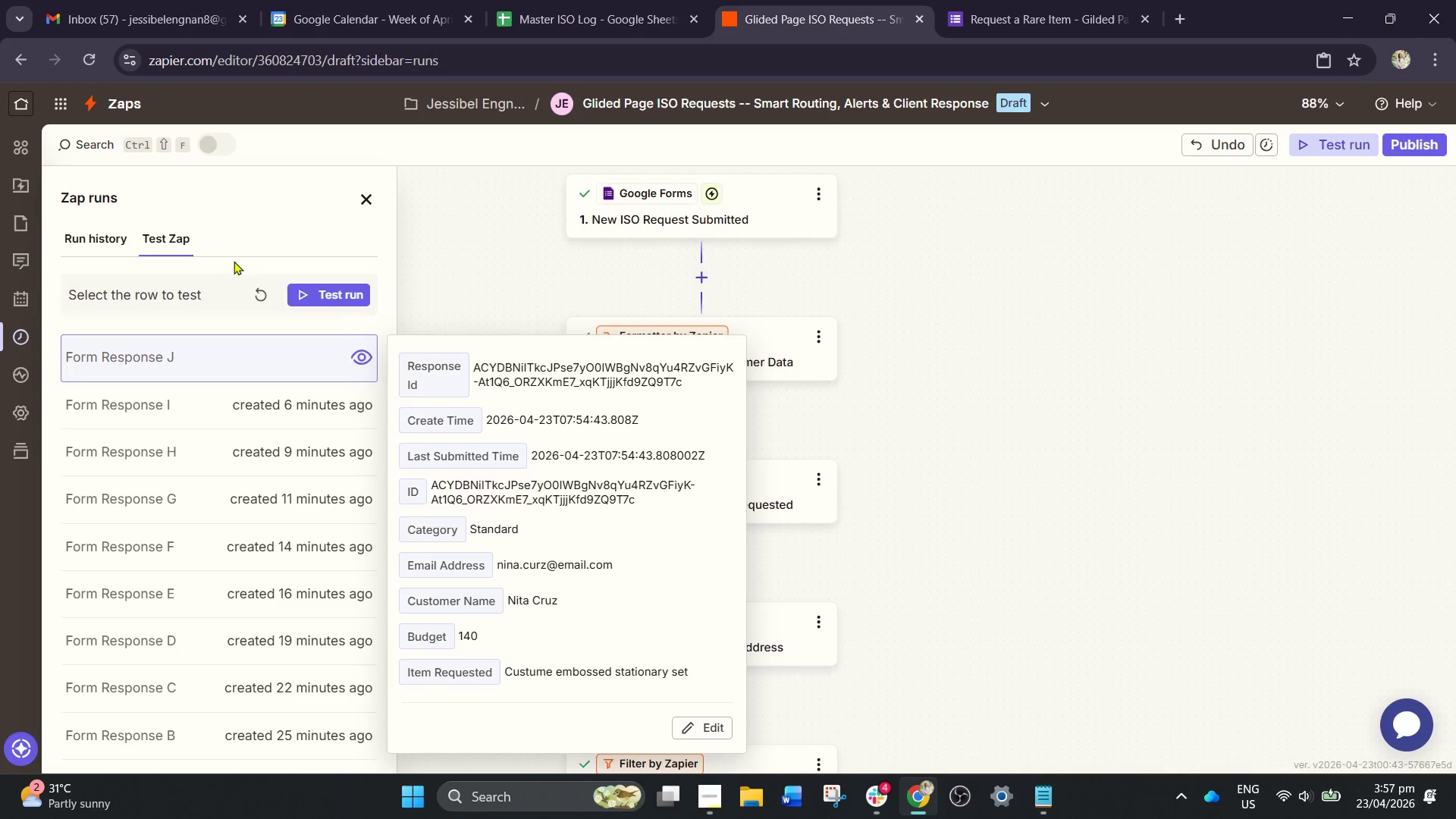 
wait(6.05)
 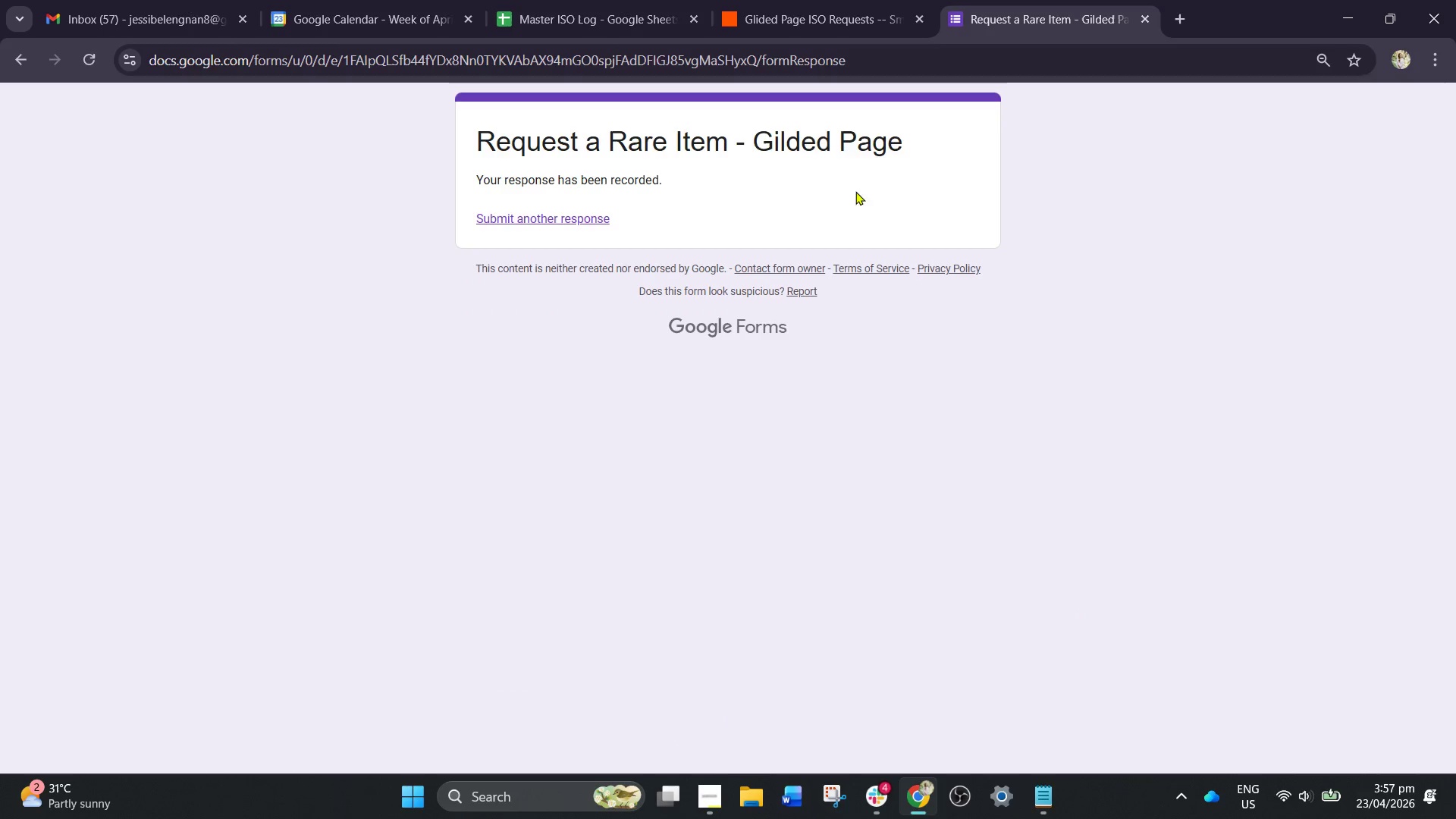 
left_click([260, 293])
 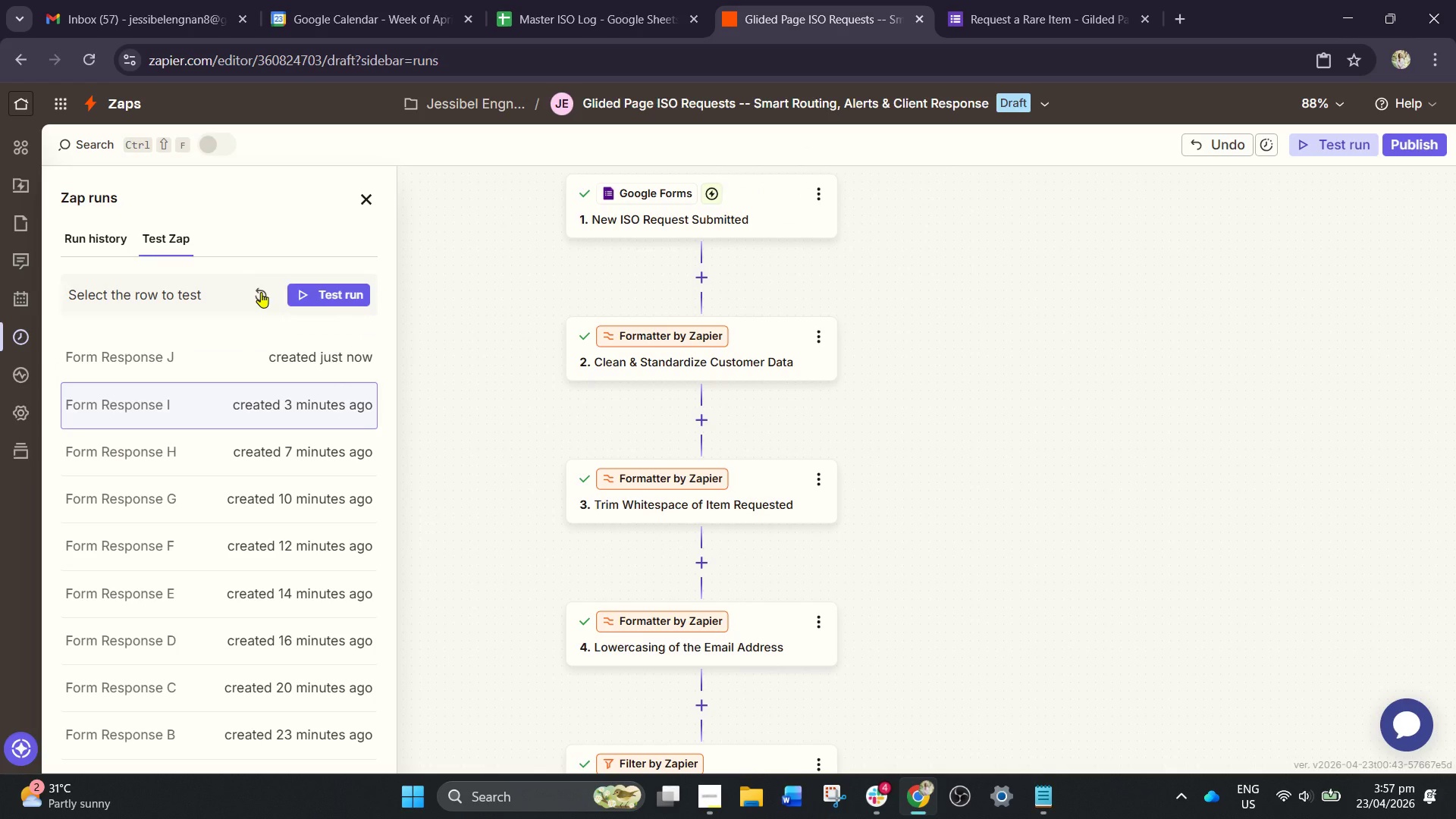 
wait(6.2)
 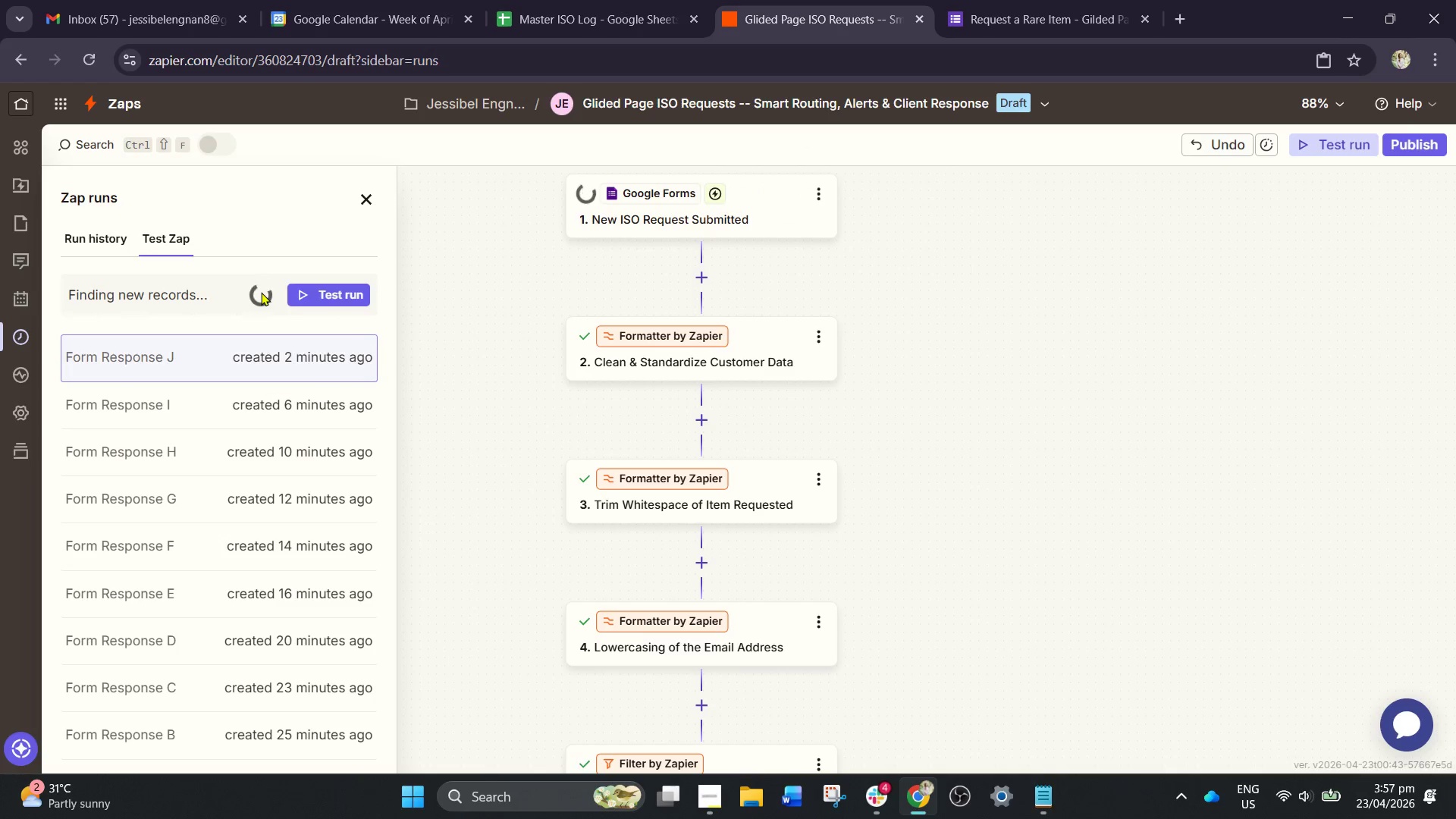 
left_click([323, 368])
 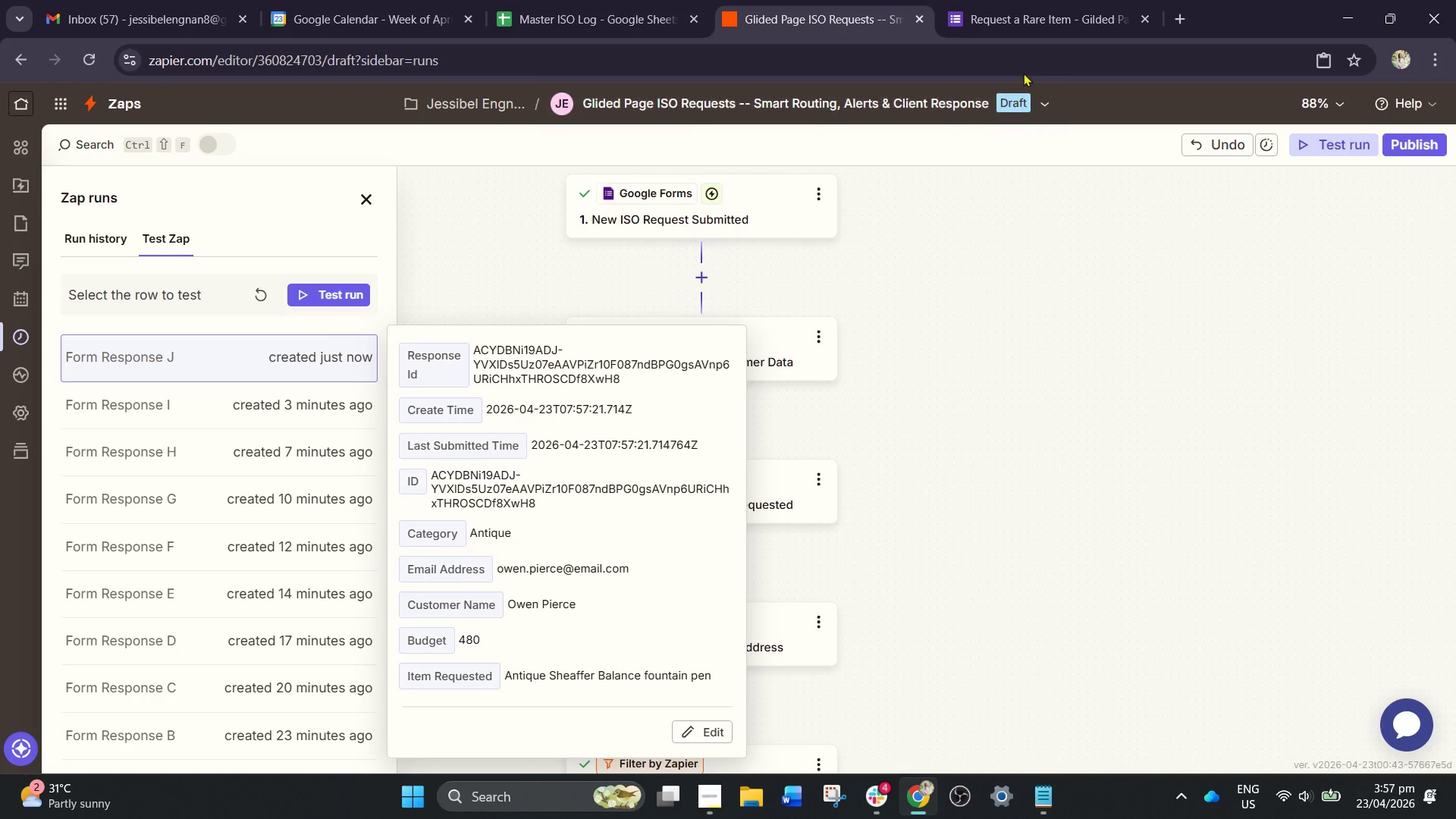 
left_click([987, 14])
 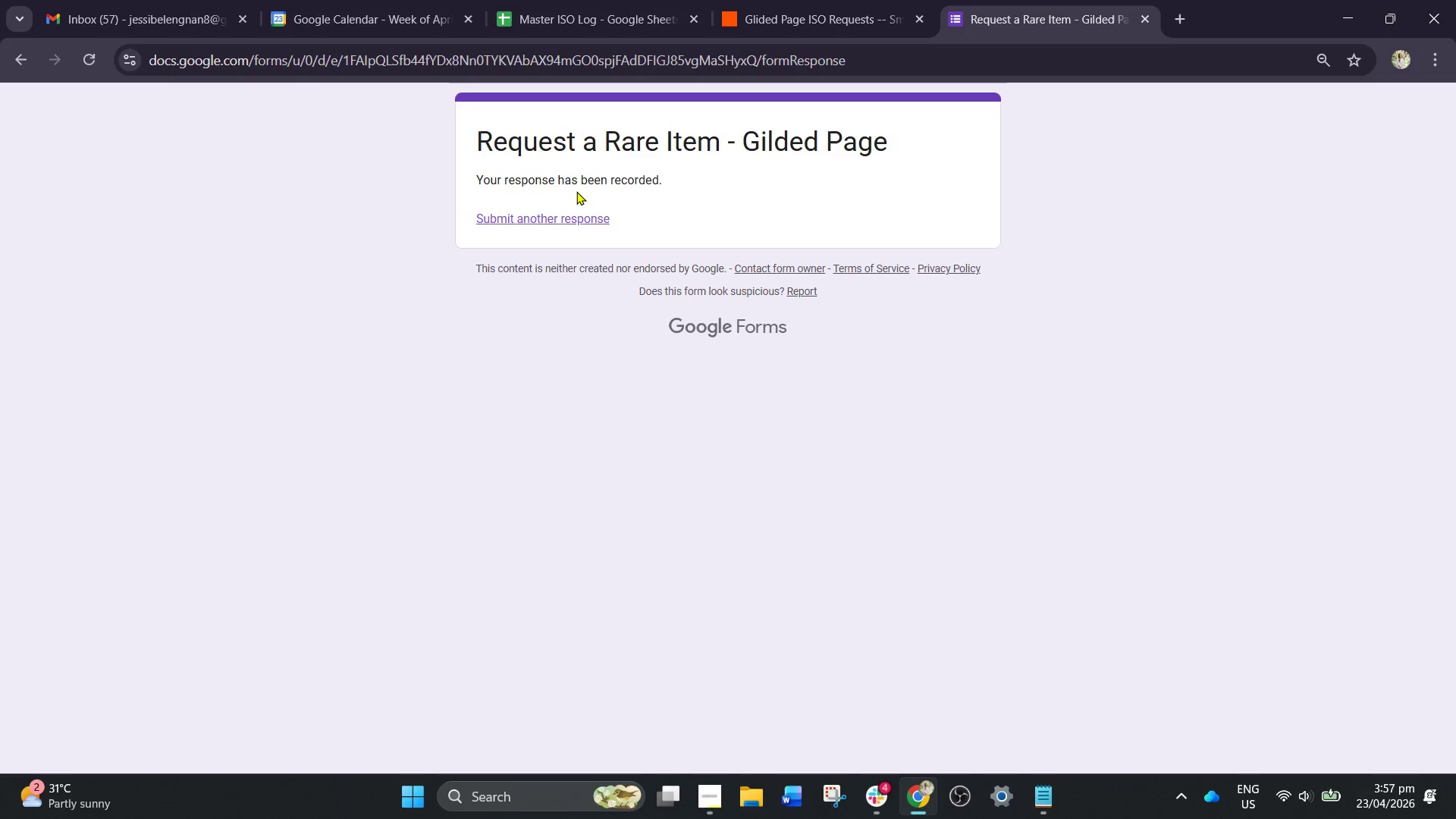 
left_click([573, 221])
 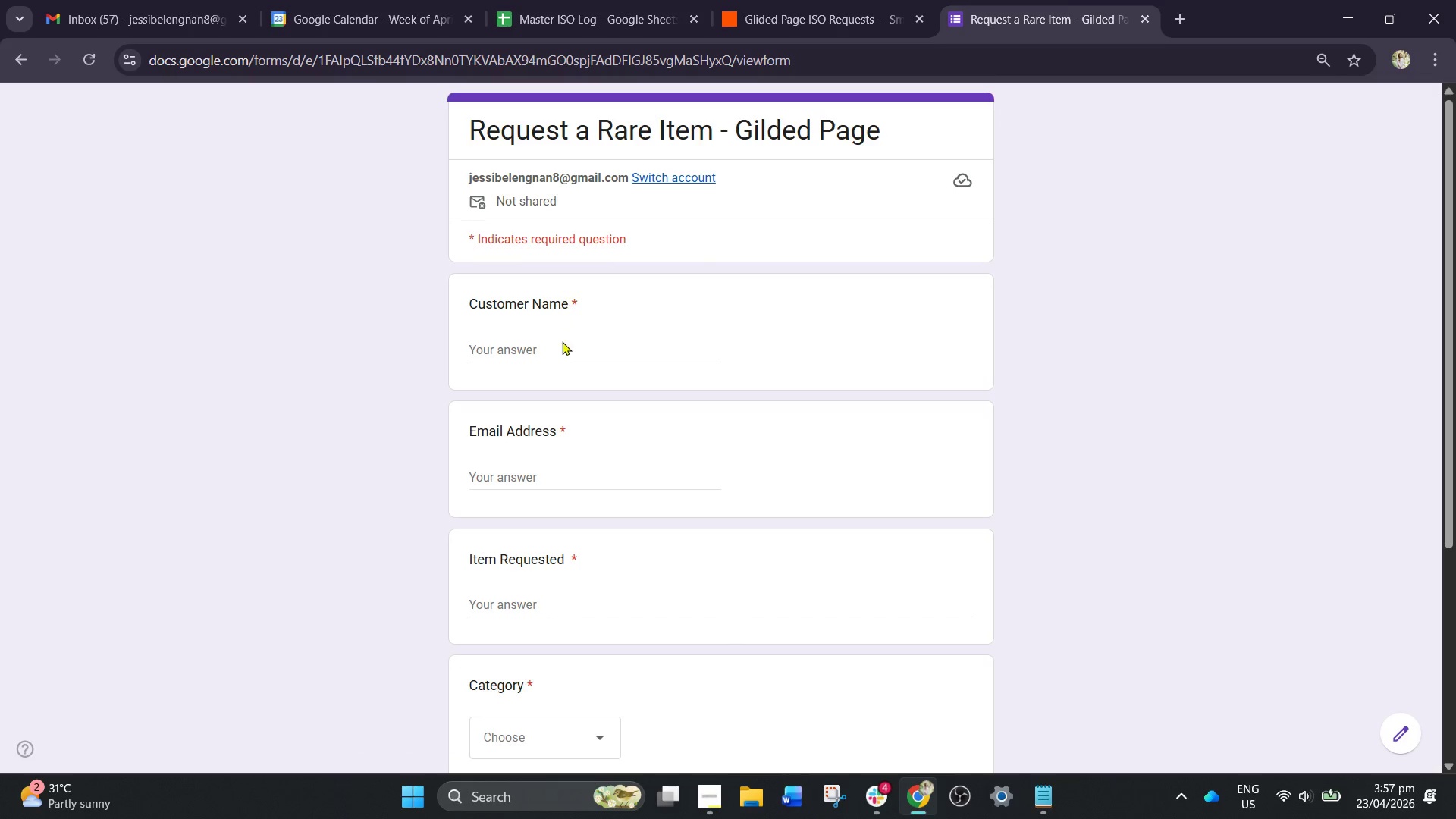 
left_click([557, 352])
 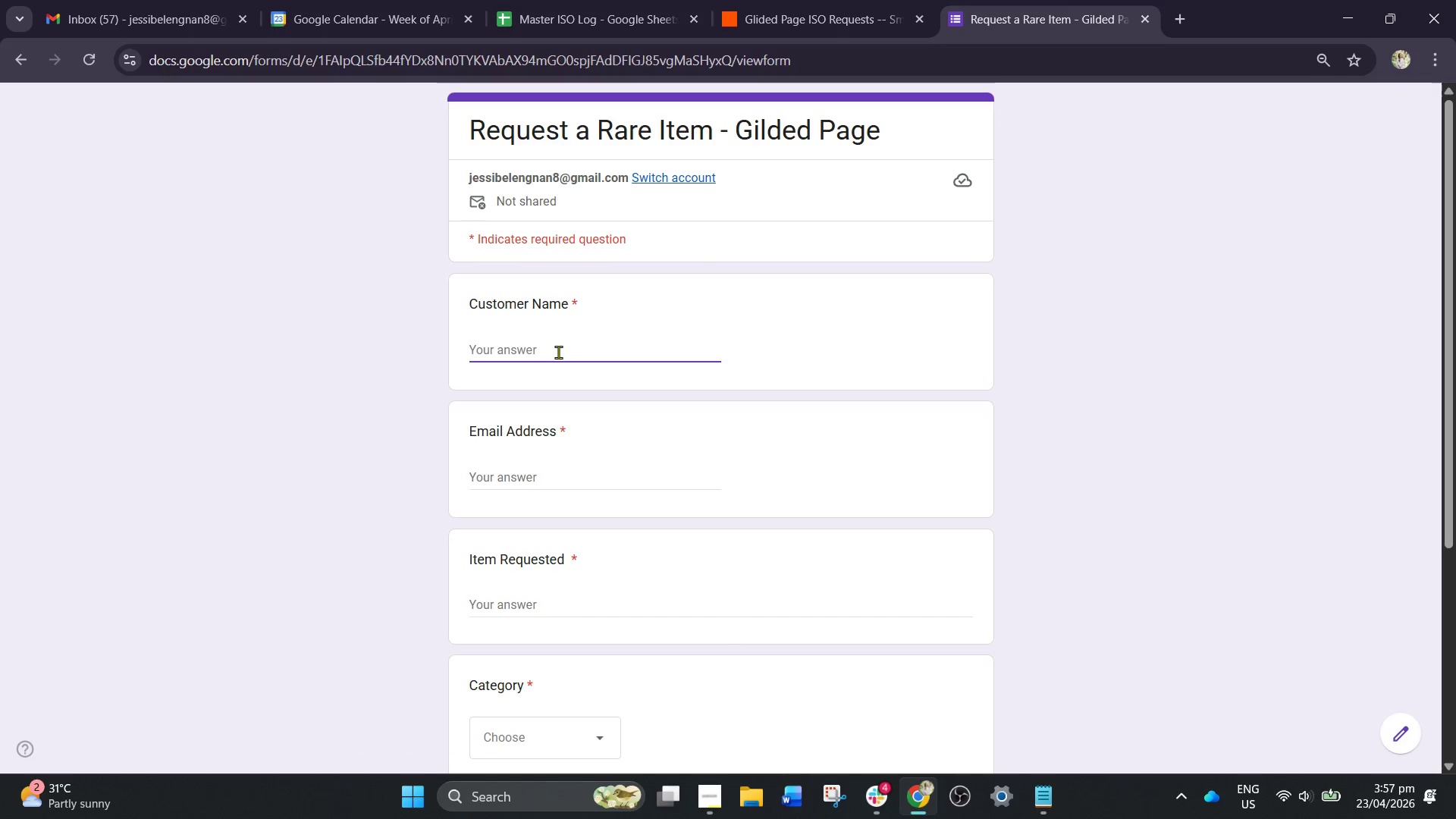 
type(Lila Frost)
 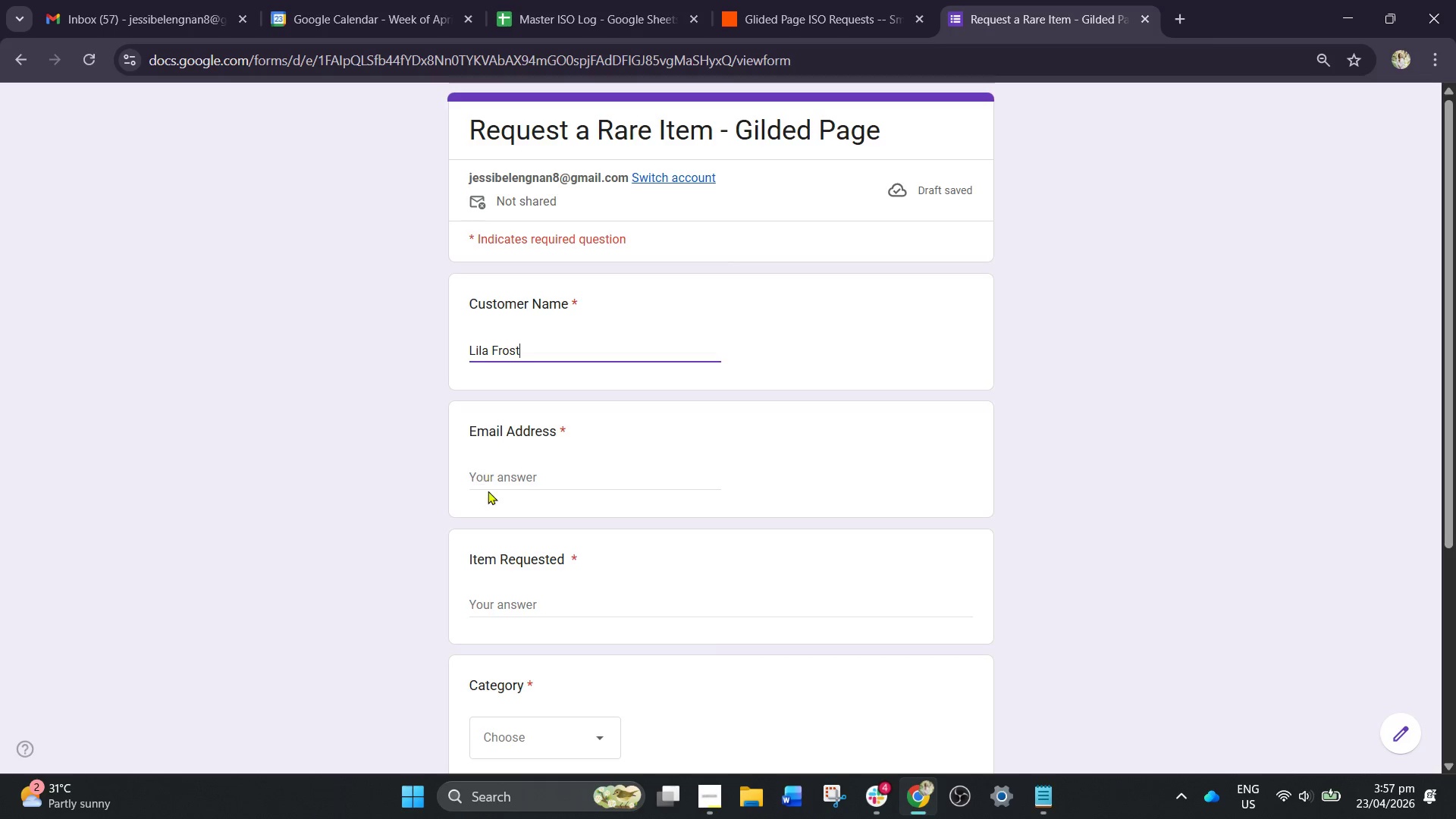 
left_click_drag(start_coordinate=[559, 485], to_coordinate=[575, 479])
 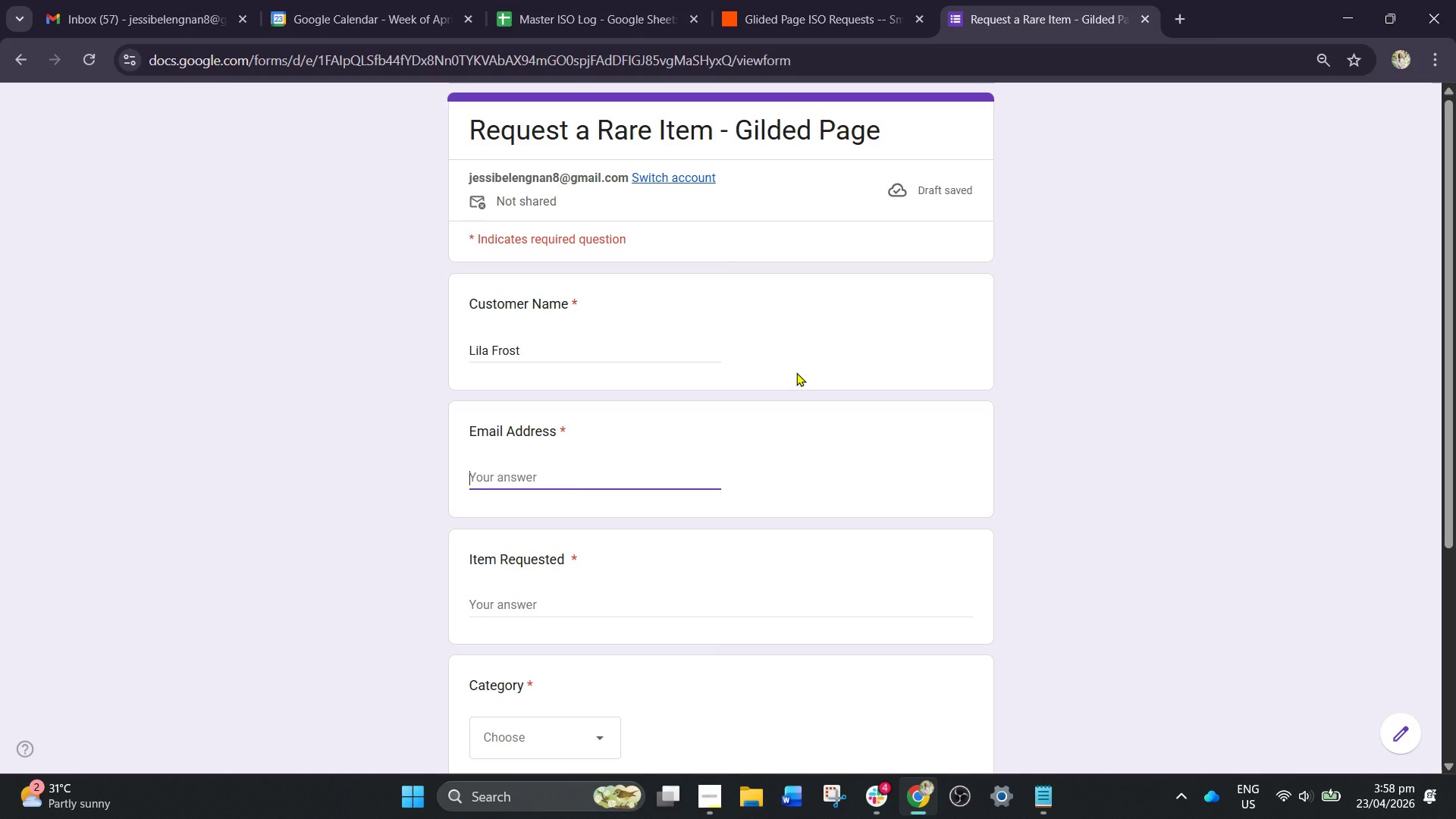 
type(lila.frost)
 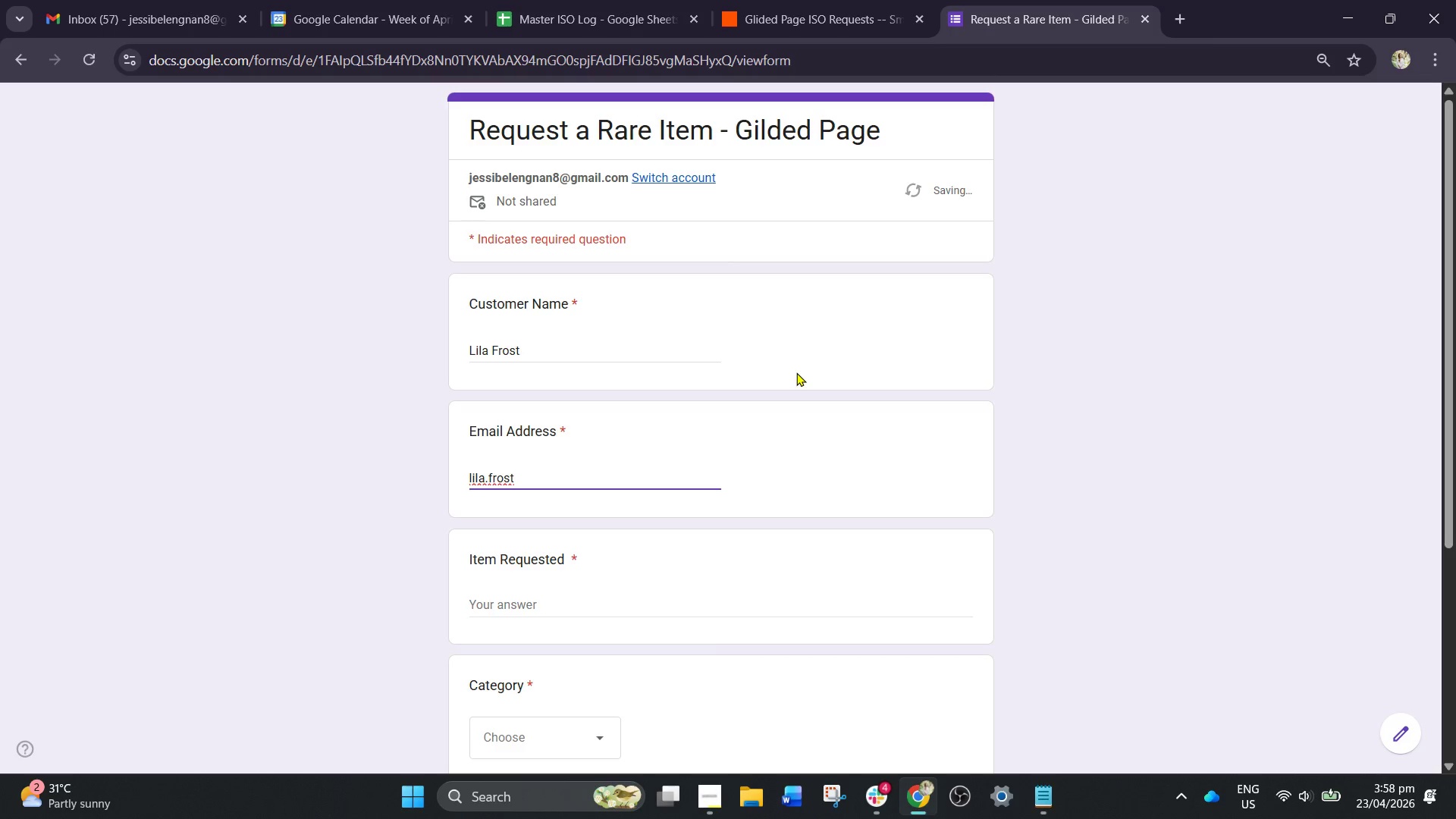 
type(@email.com)
 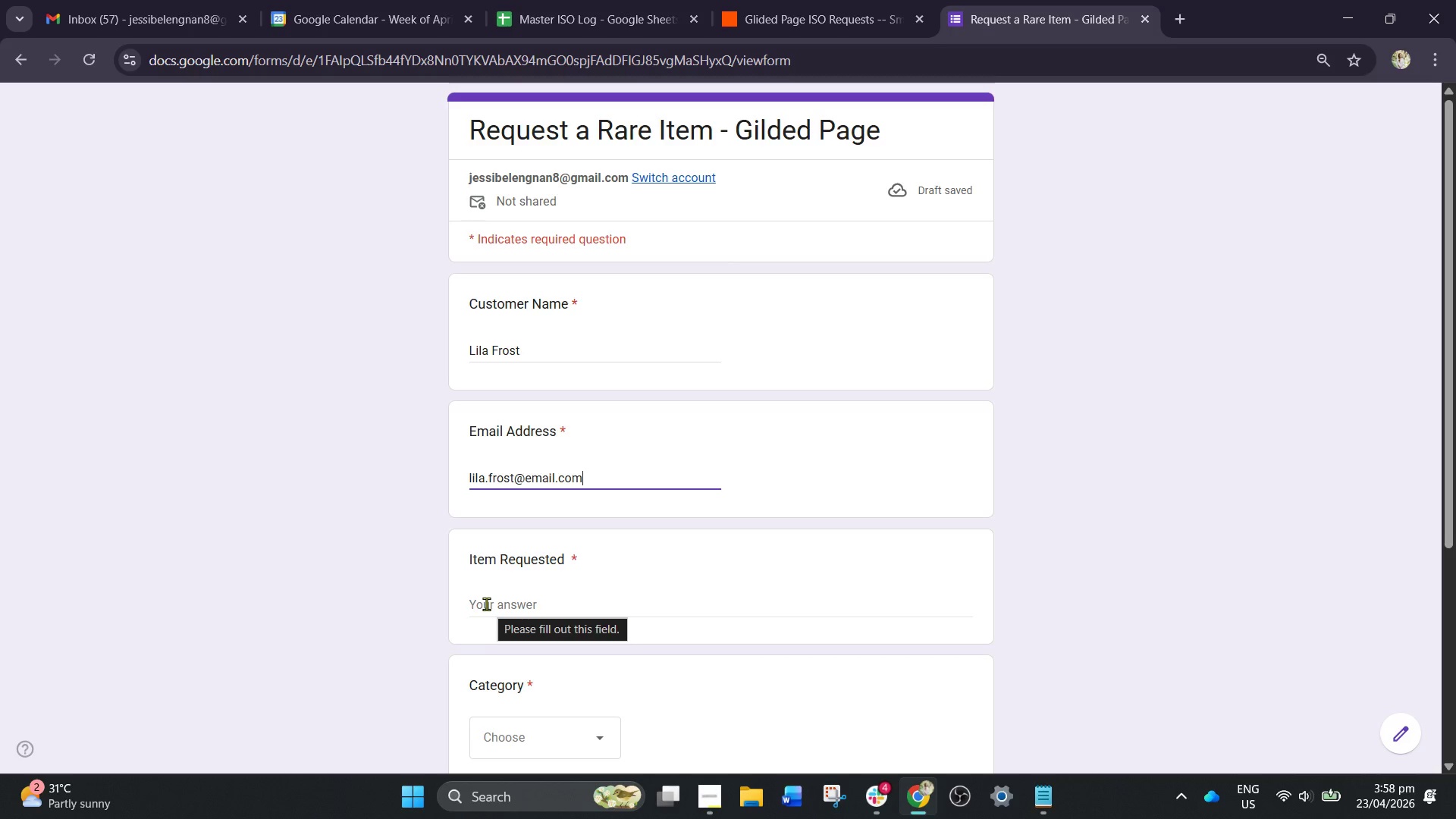 
wait(5.75)
 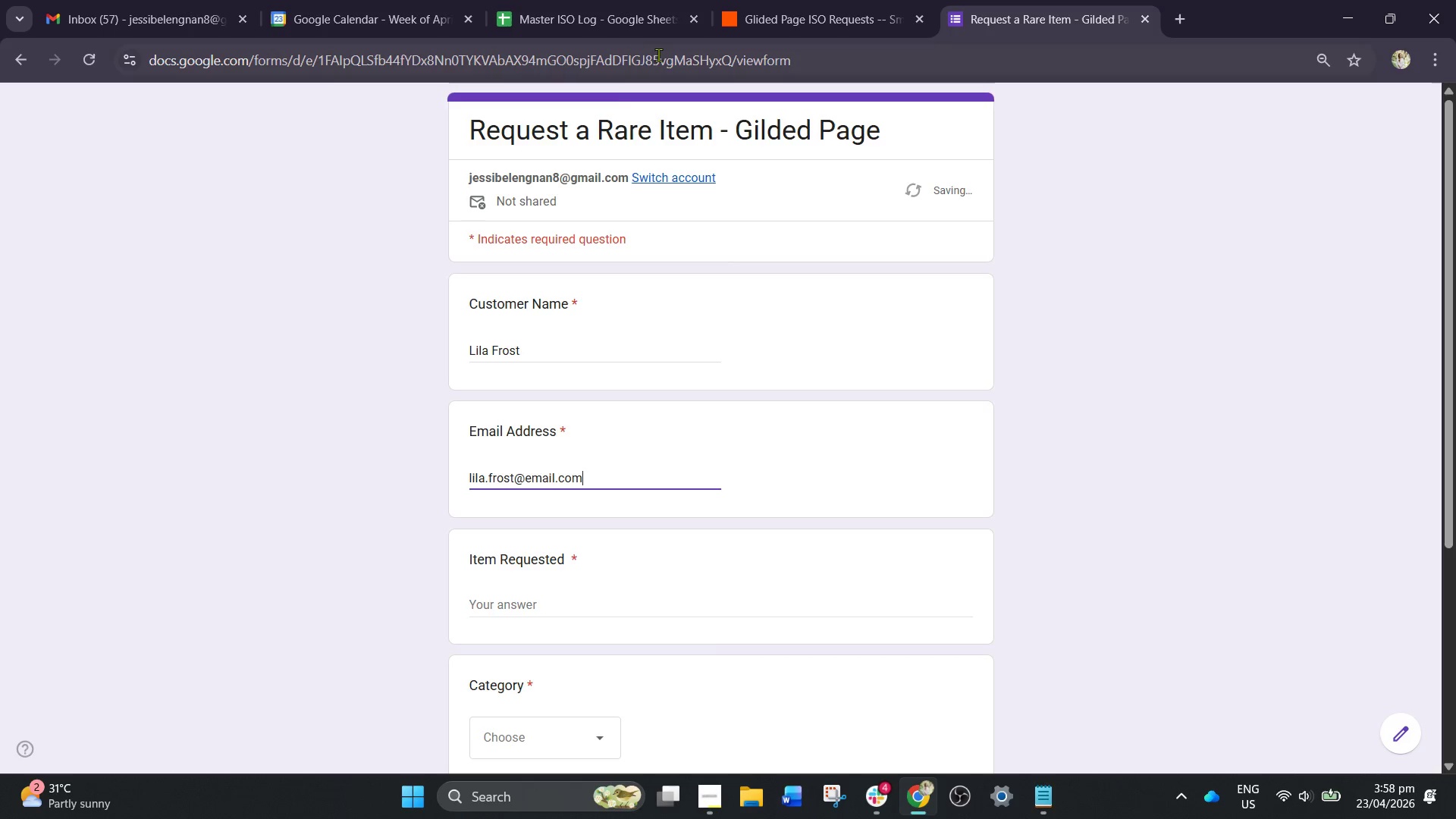 
left_click([486, 604])
 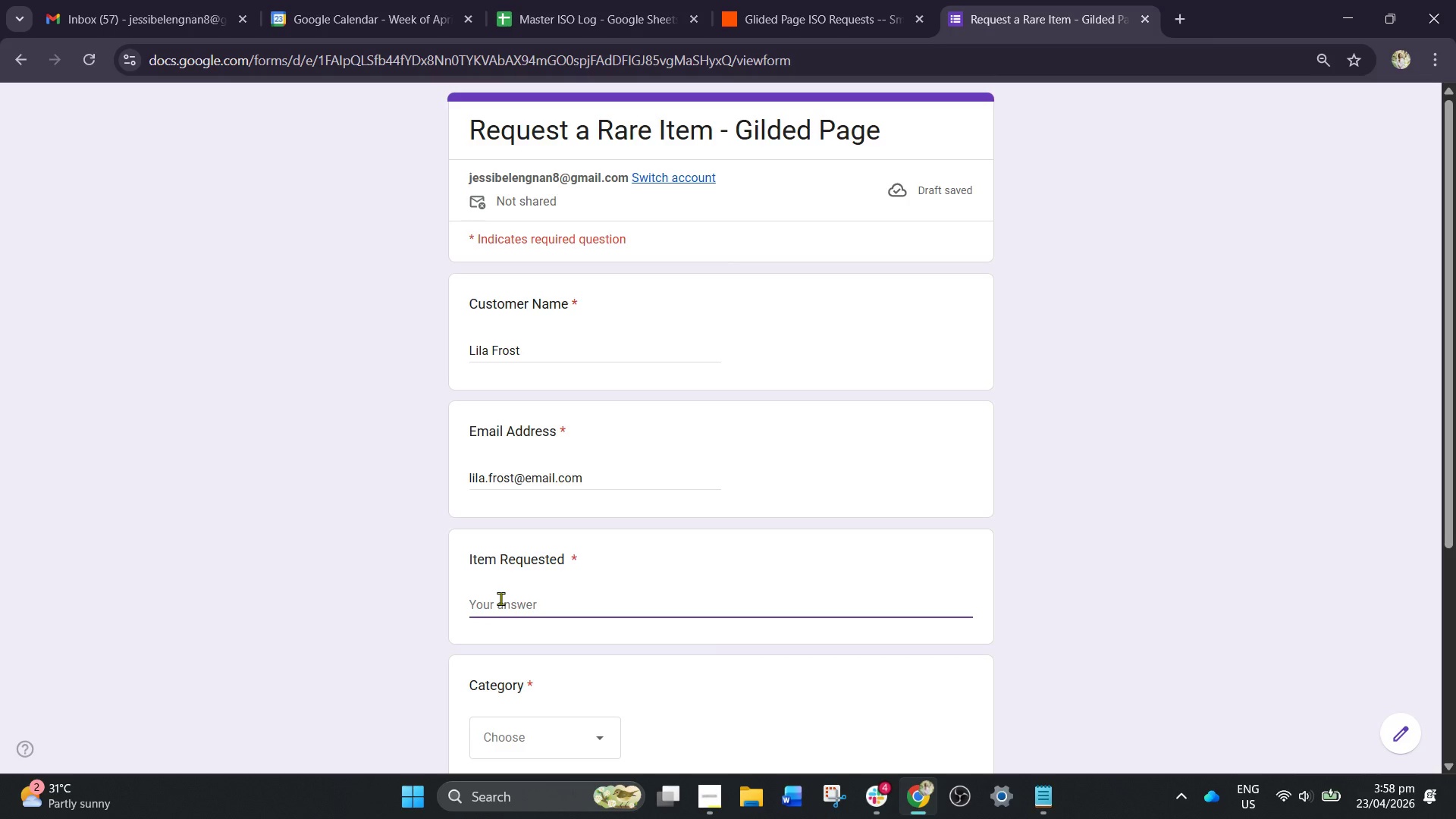 
type(Wax)
 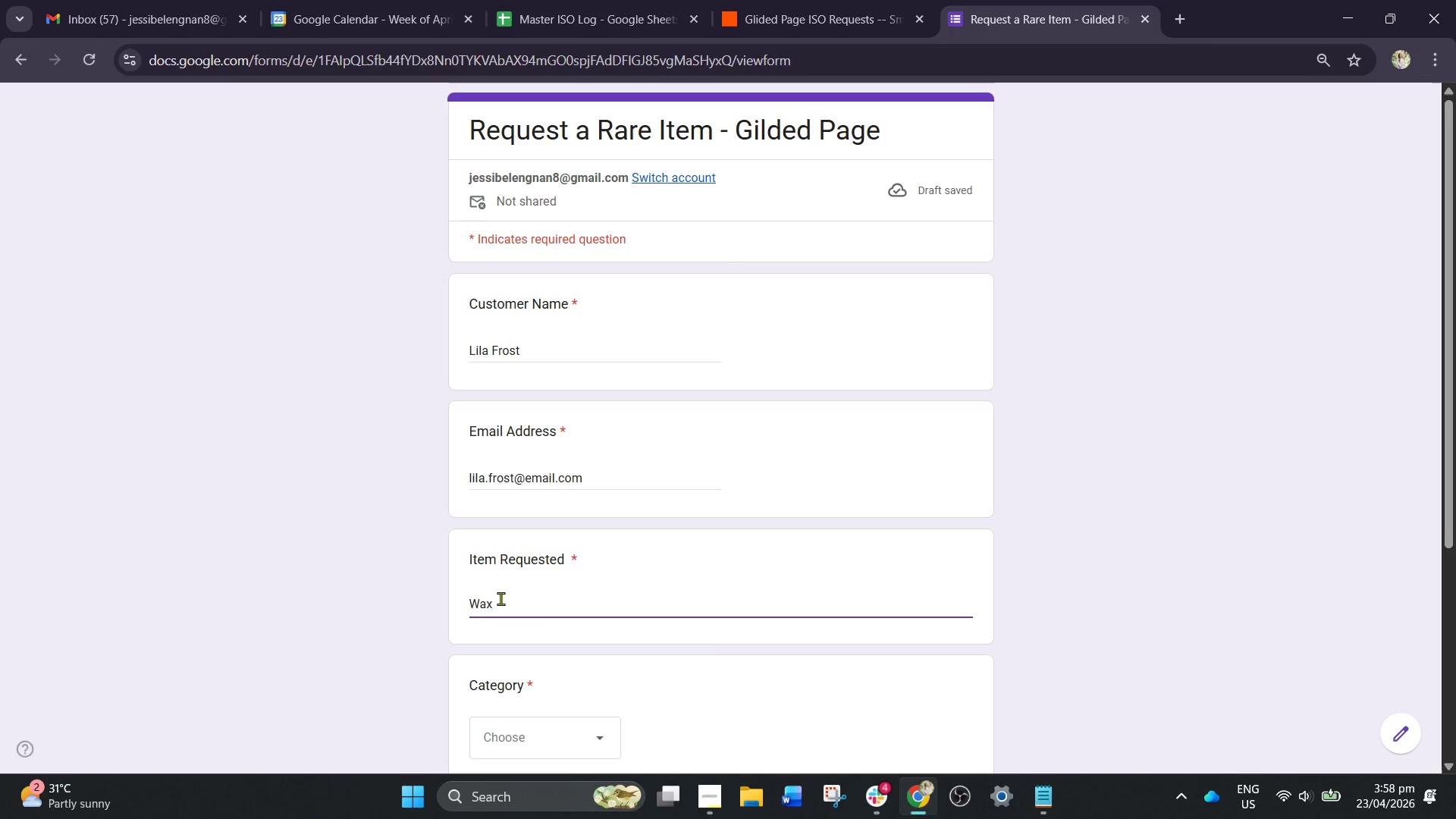 
type( seal star)
 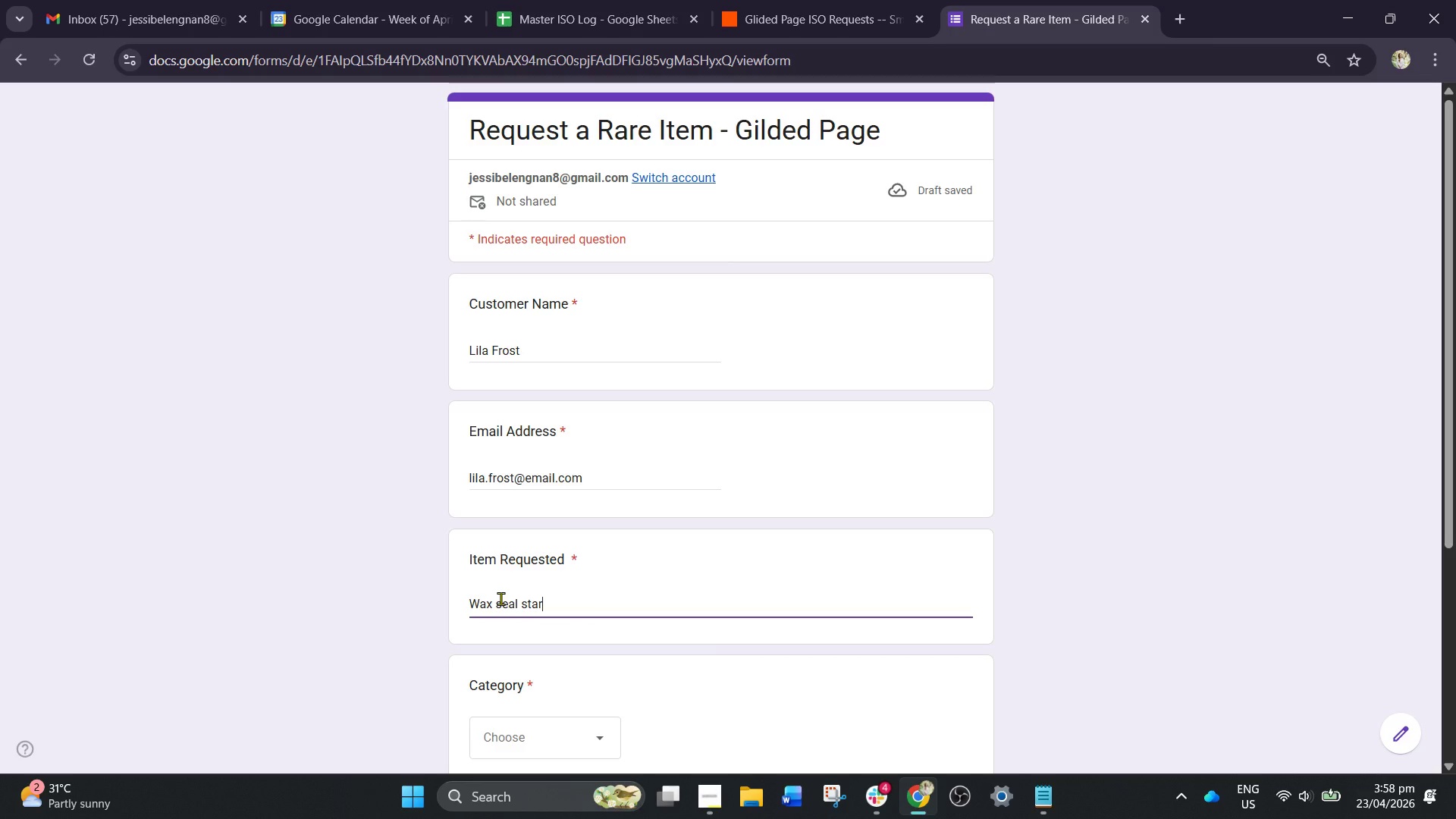 
wait(8.48)
 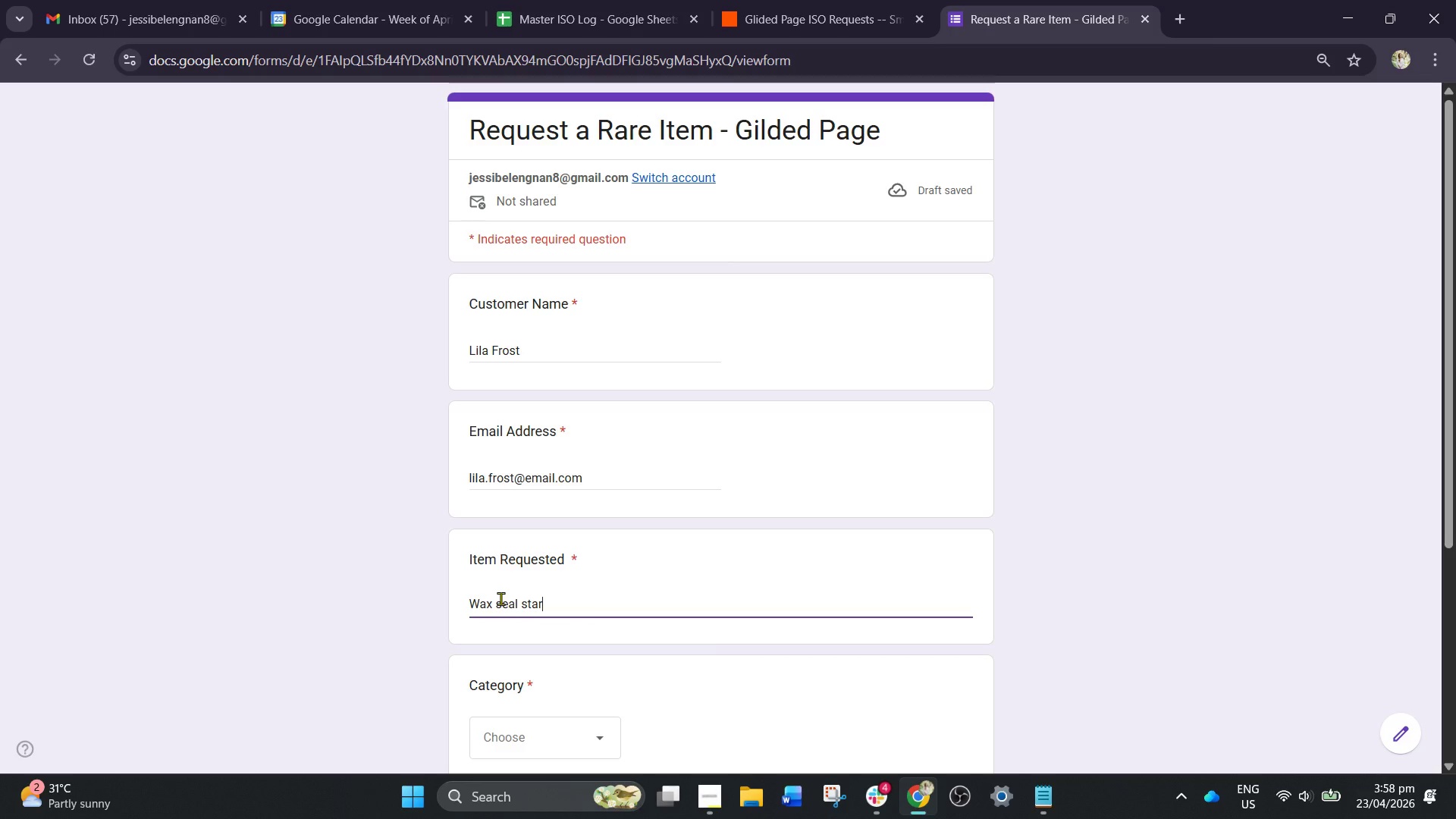 
type(ter kit with stap)
key(Backspace)
type(mps)
 